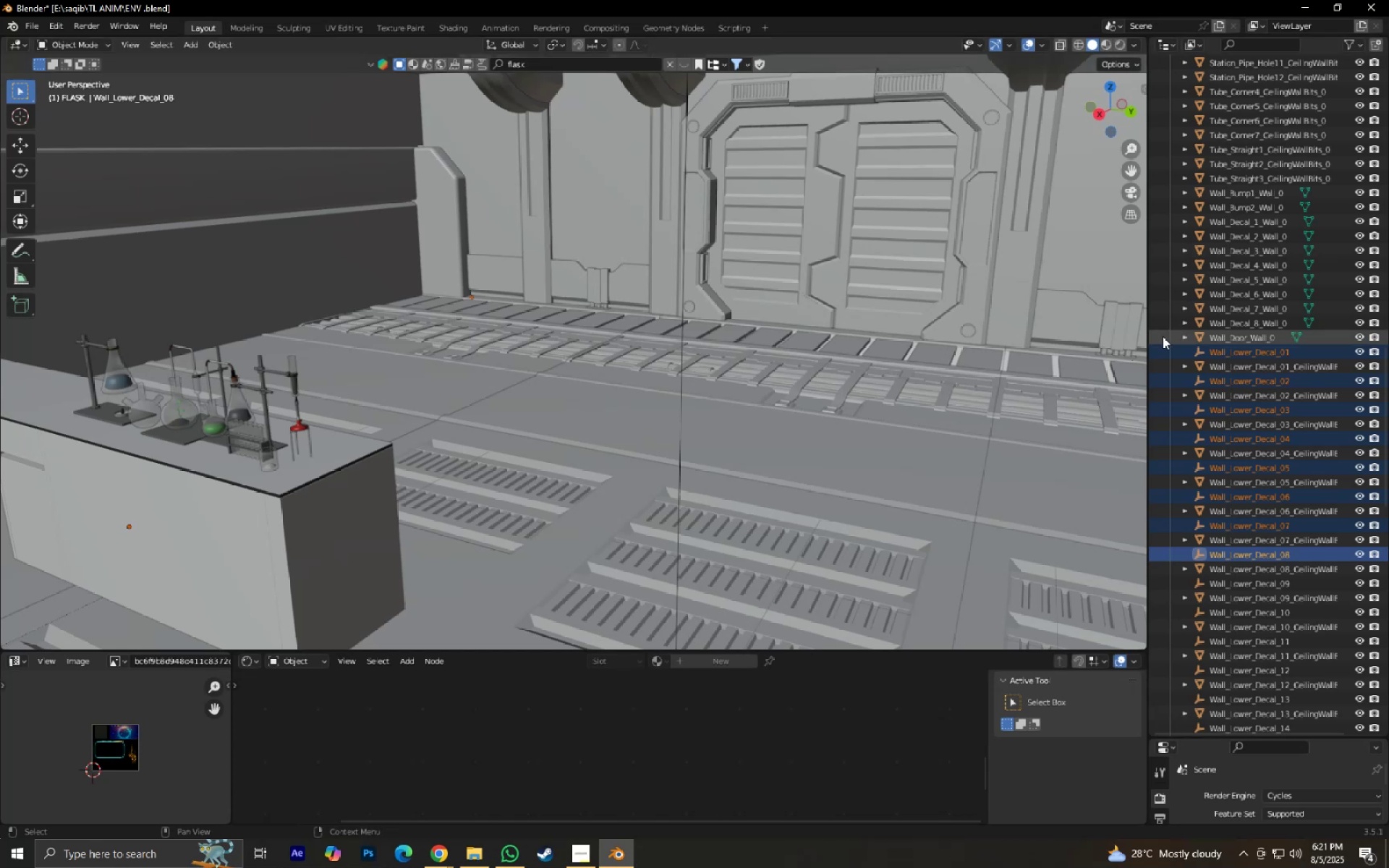 
hold_key(key=ControlLeft, duration=1.14)
left_click([1241, 579])
 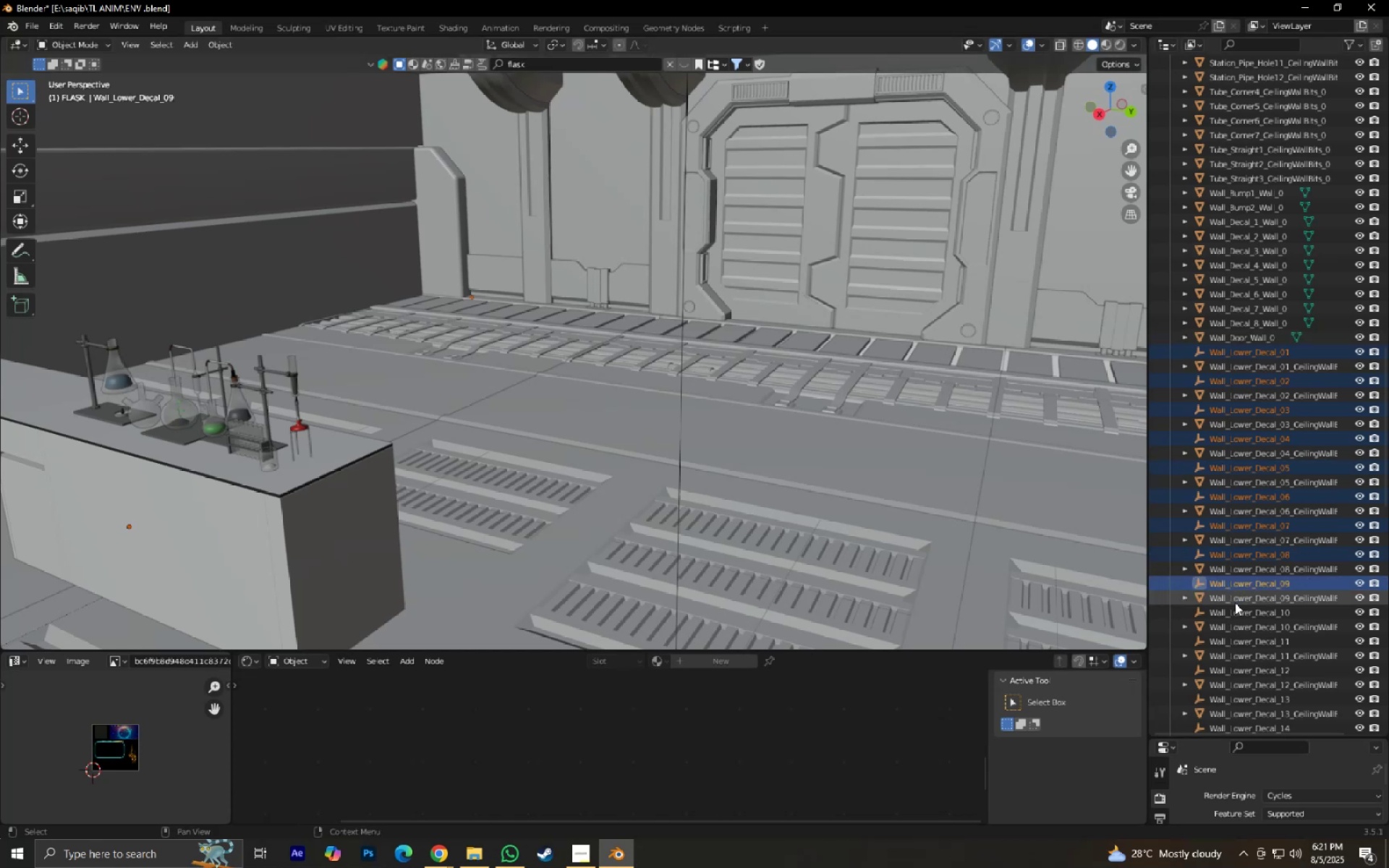 
hold_key(key=ControlLeft, duration=1.52)
 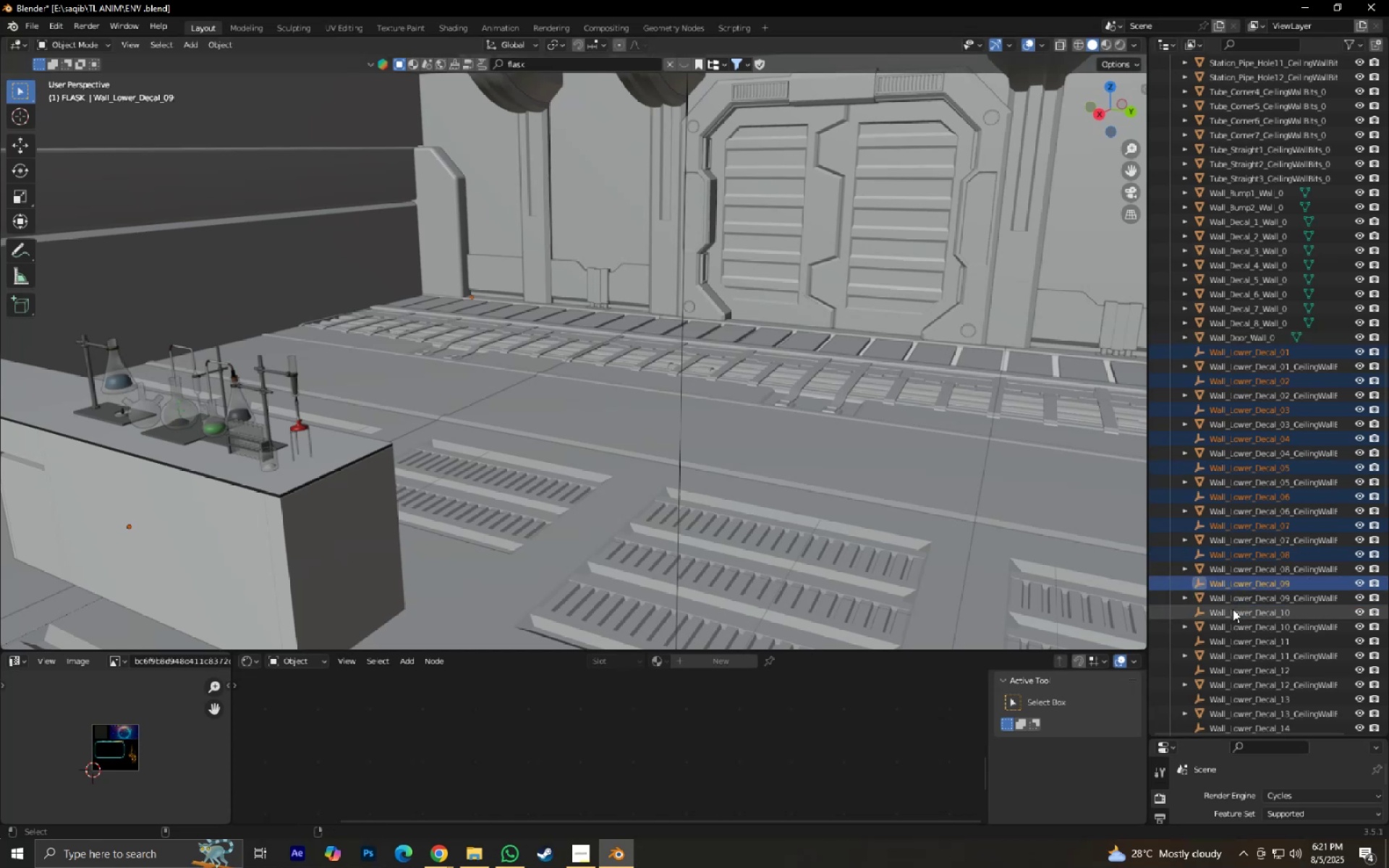 
hold_key(key=ControlLeft, duration=1.52)
left_click([1233, 609])
 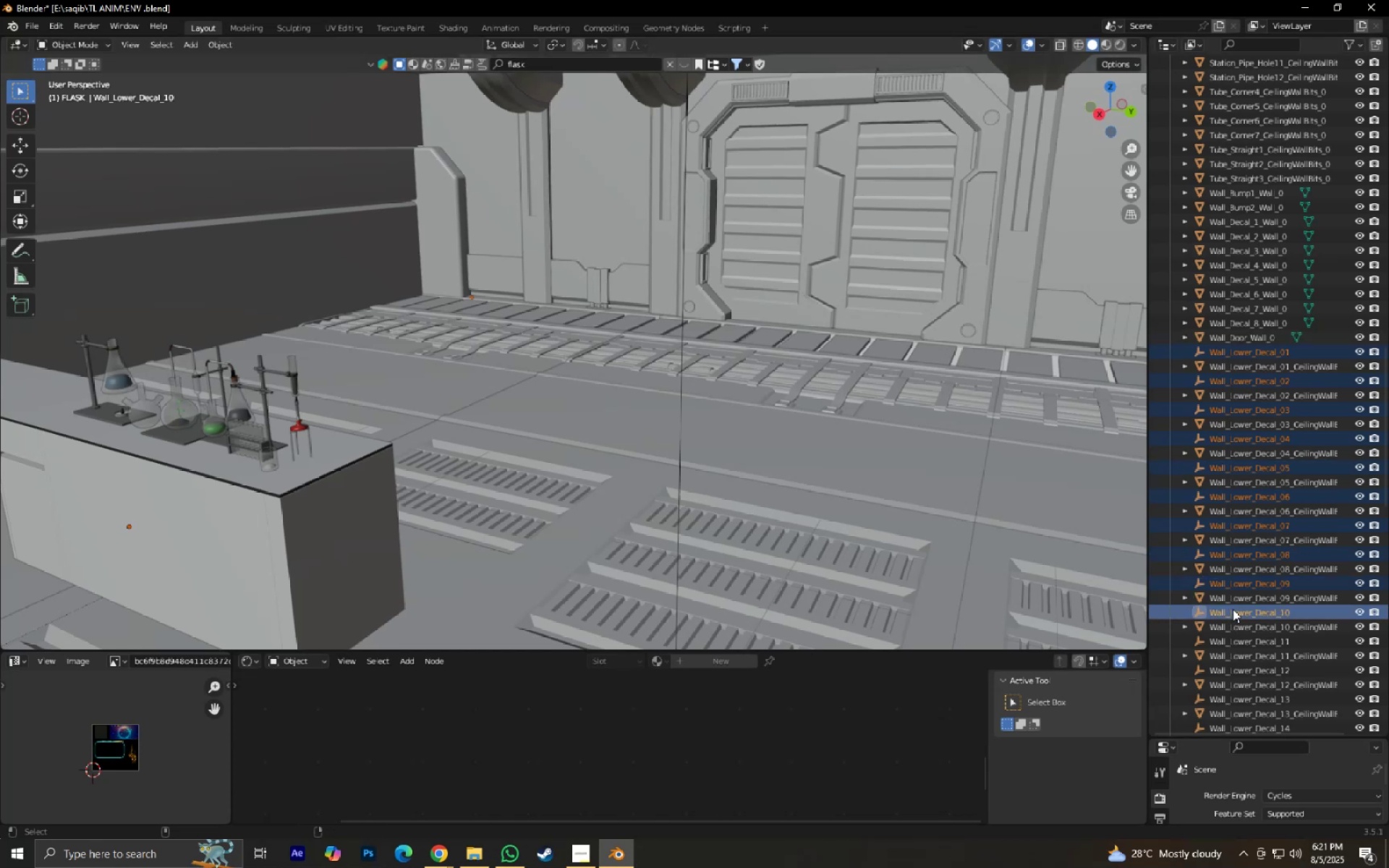 
key(Control+ControlLeft)
 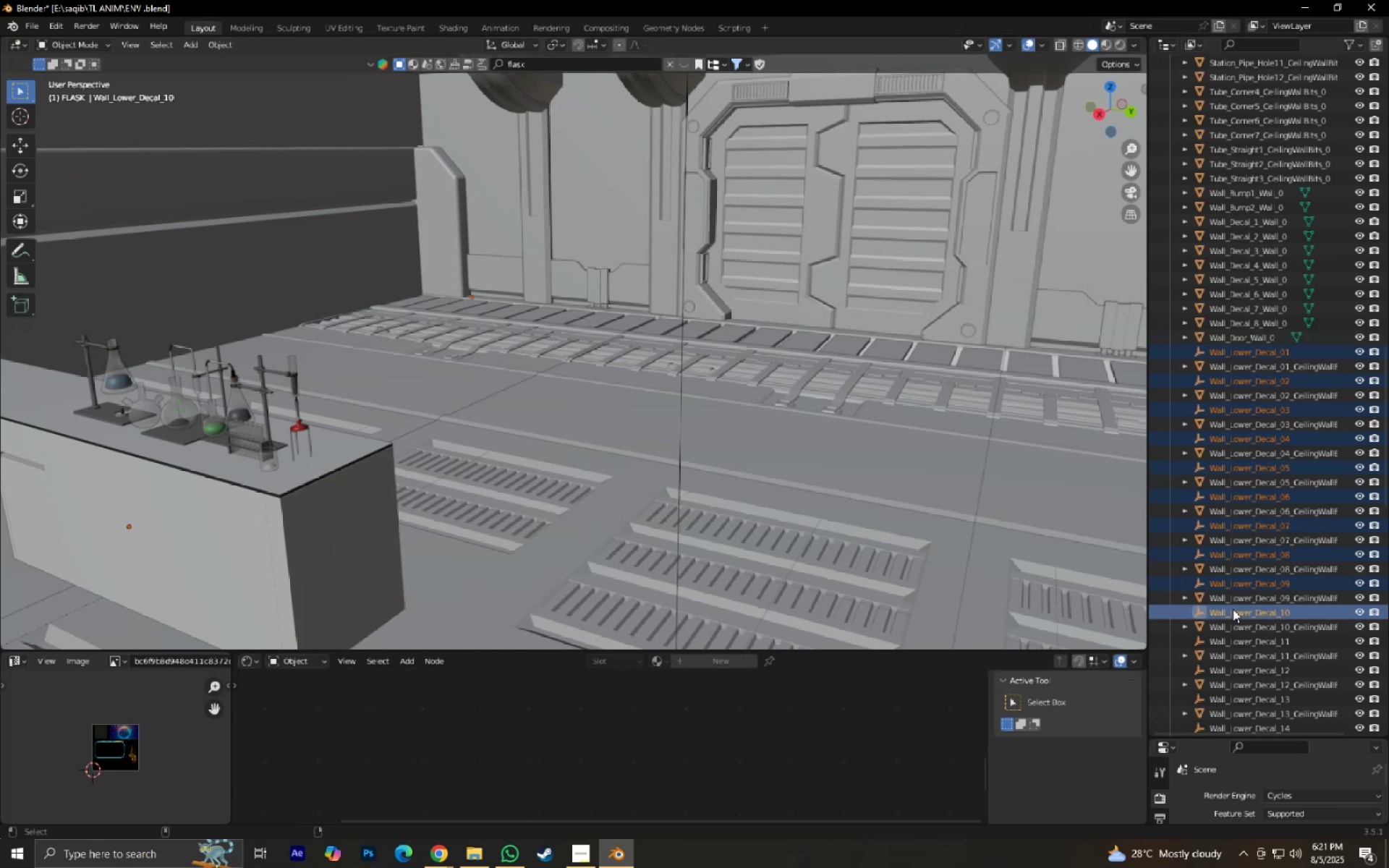 
key(Control+ControlLeft)
 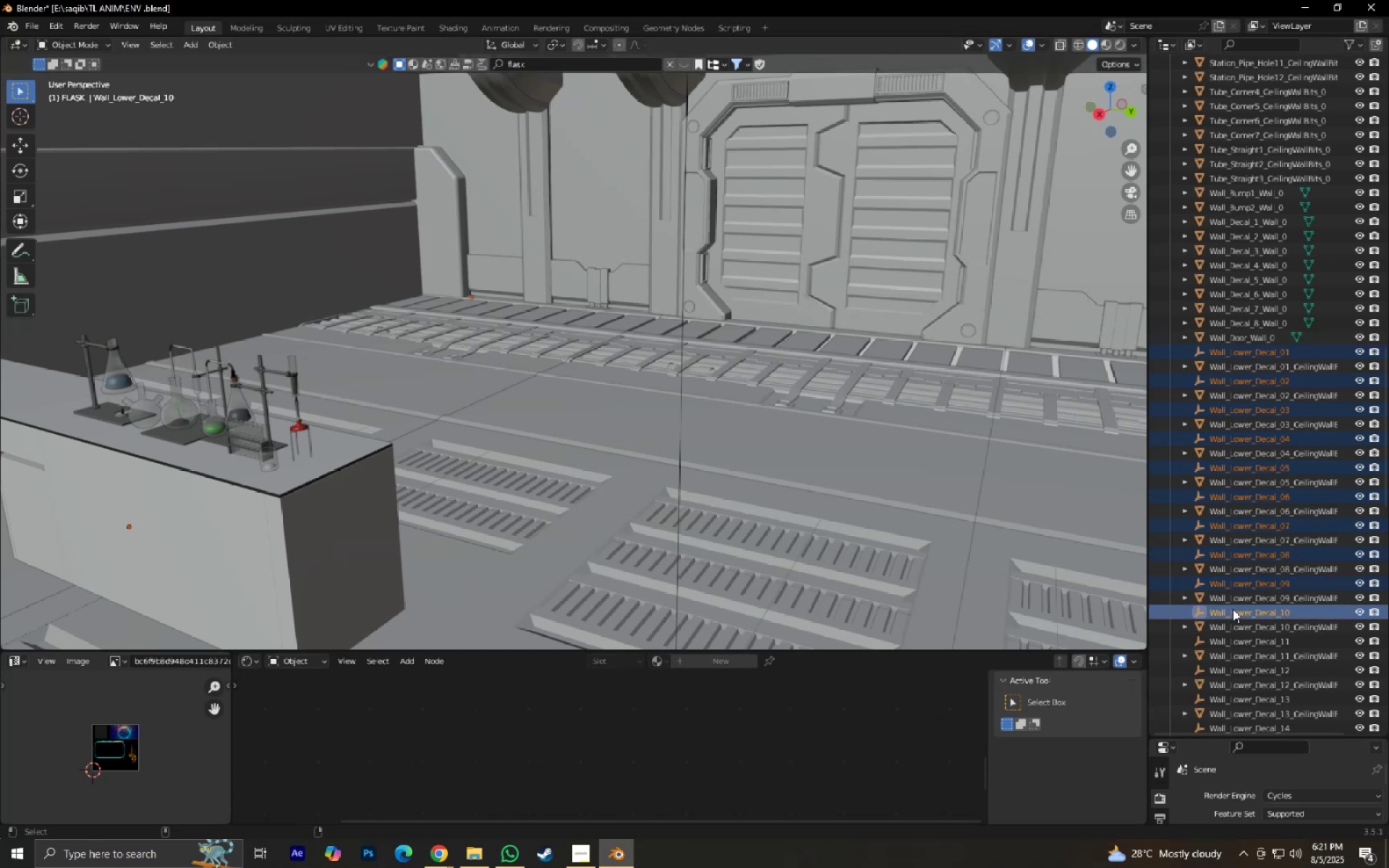 
key(Control+ControlLeft)
 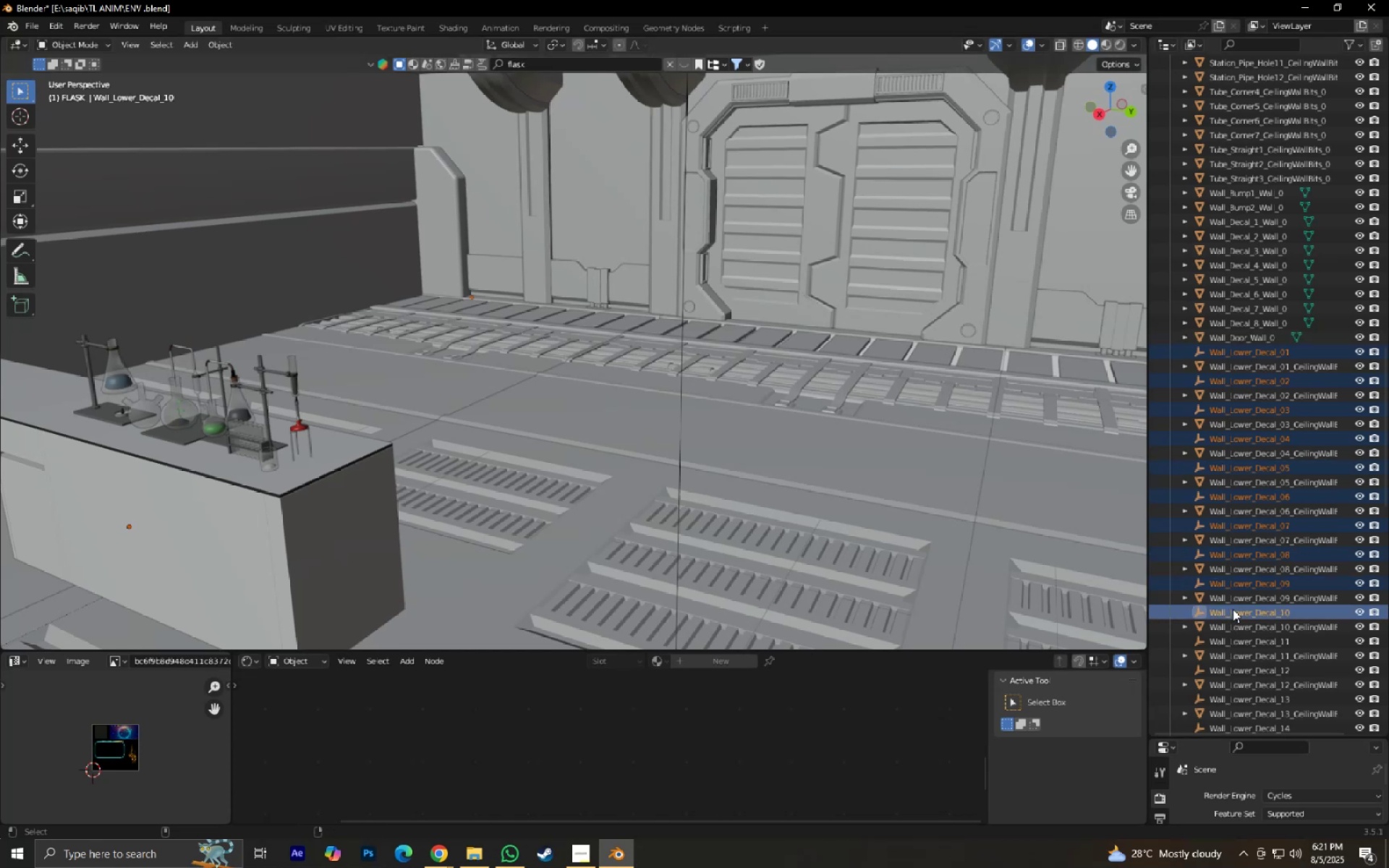 
key(Control+ControlLeft)
 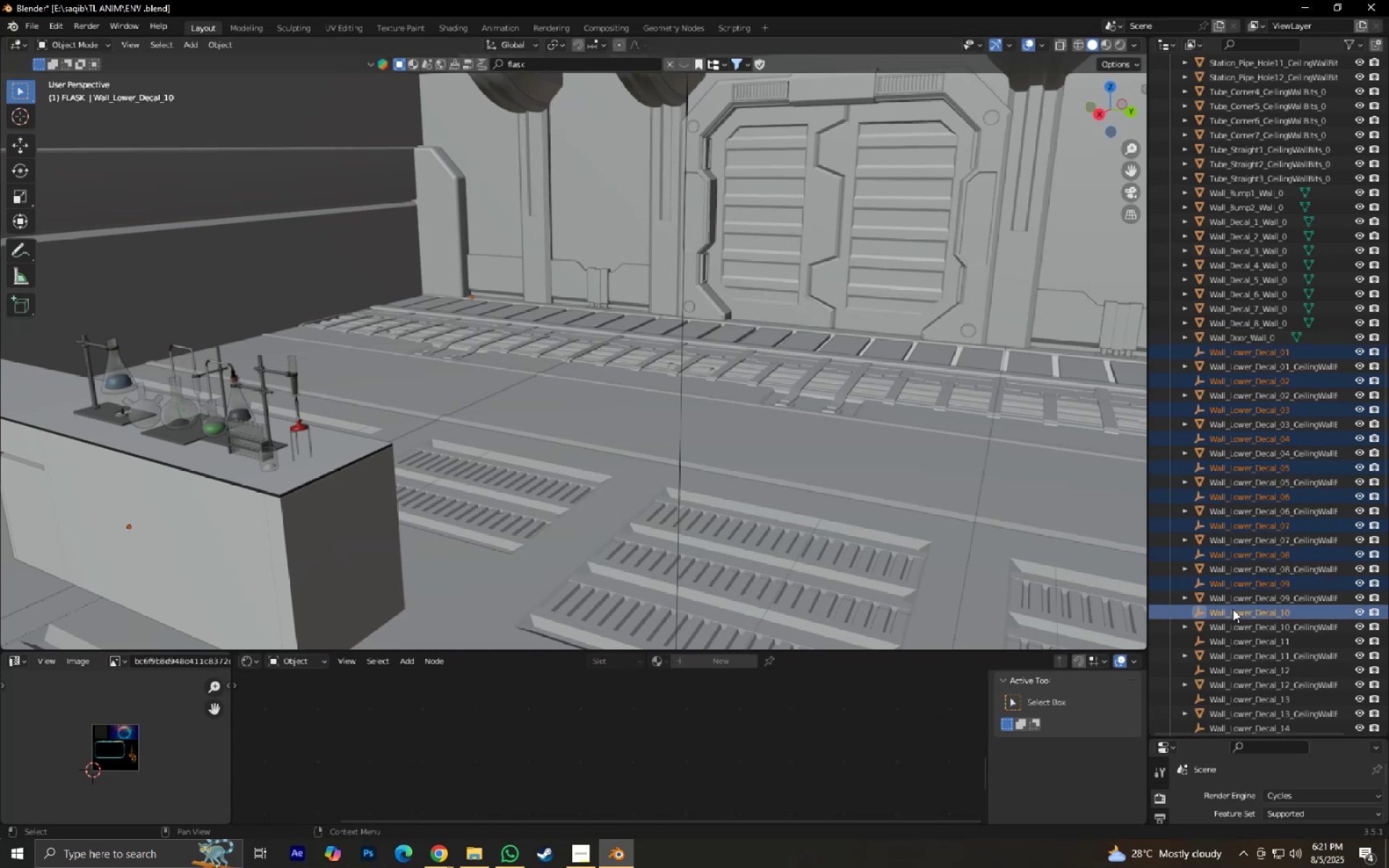 
key(Control+ControlLeft)
 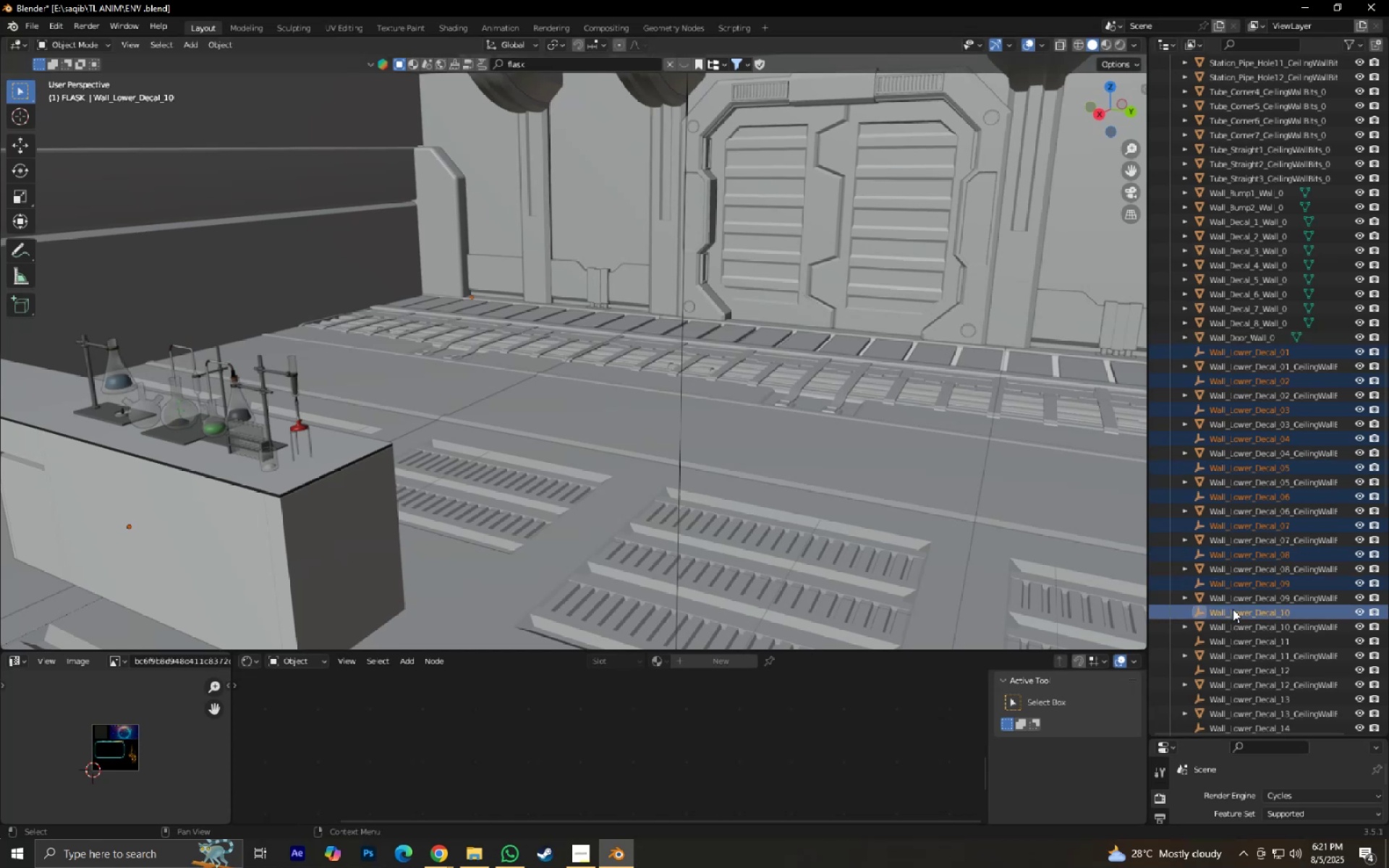 
key(Control+ControlLeft)
 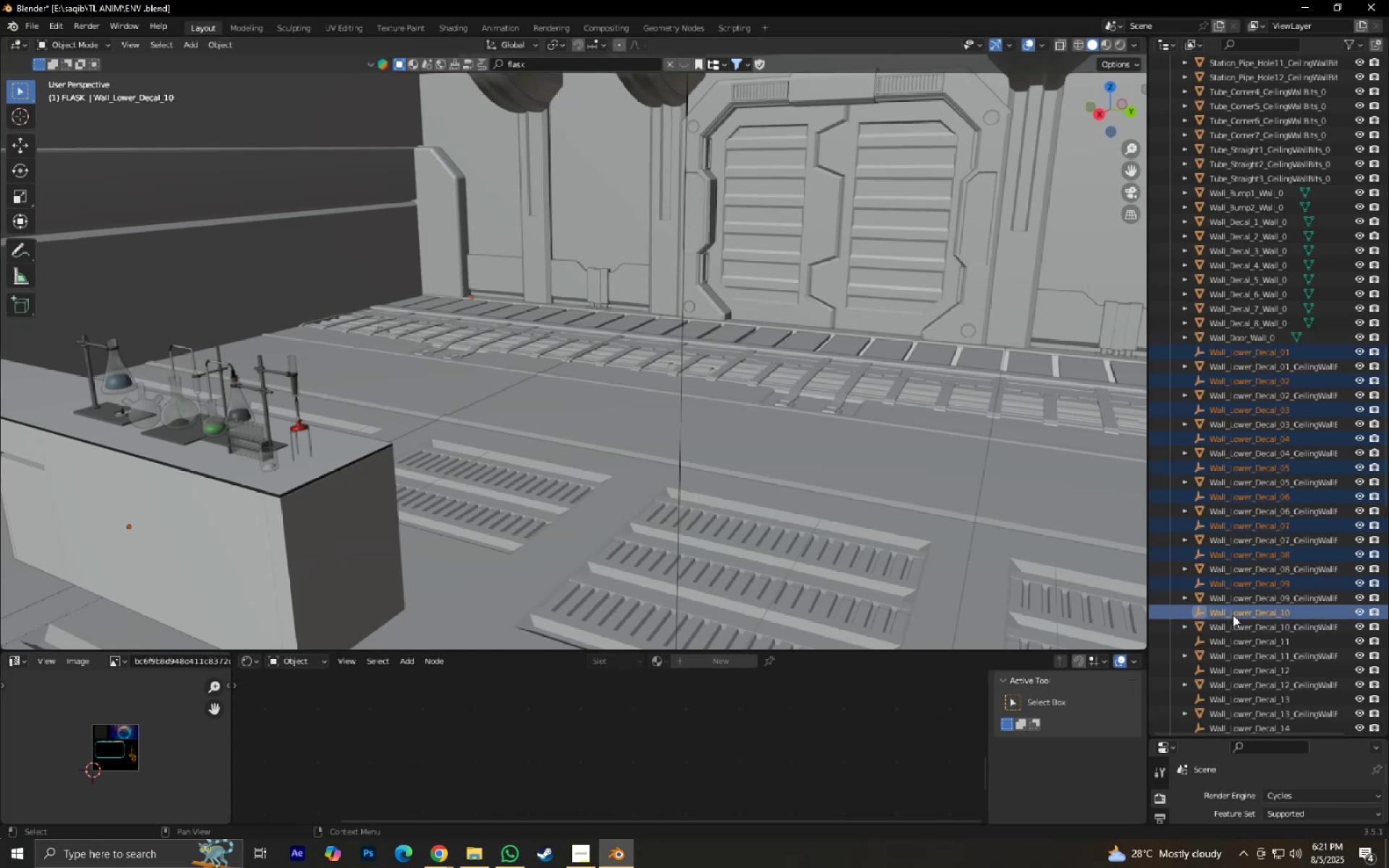 
hold_key(key=ControlLeft, duration=0.66)
left_click([1234, 639])
 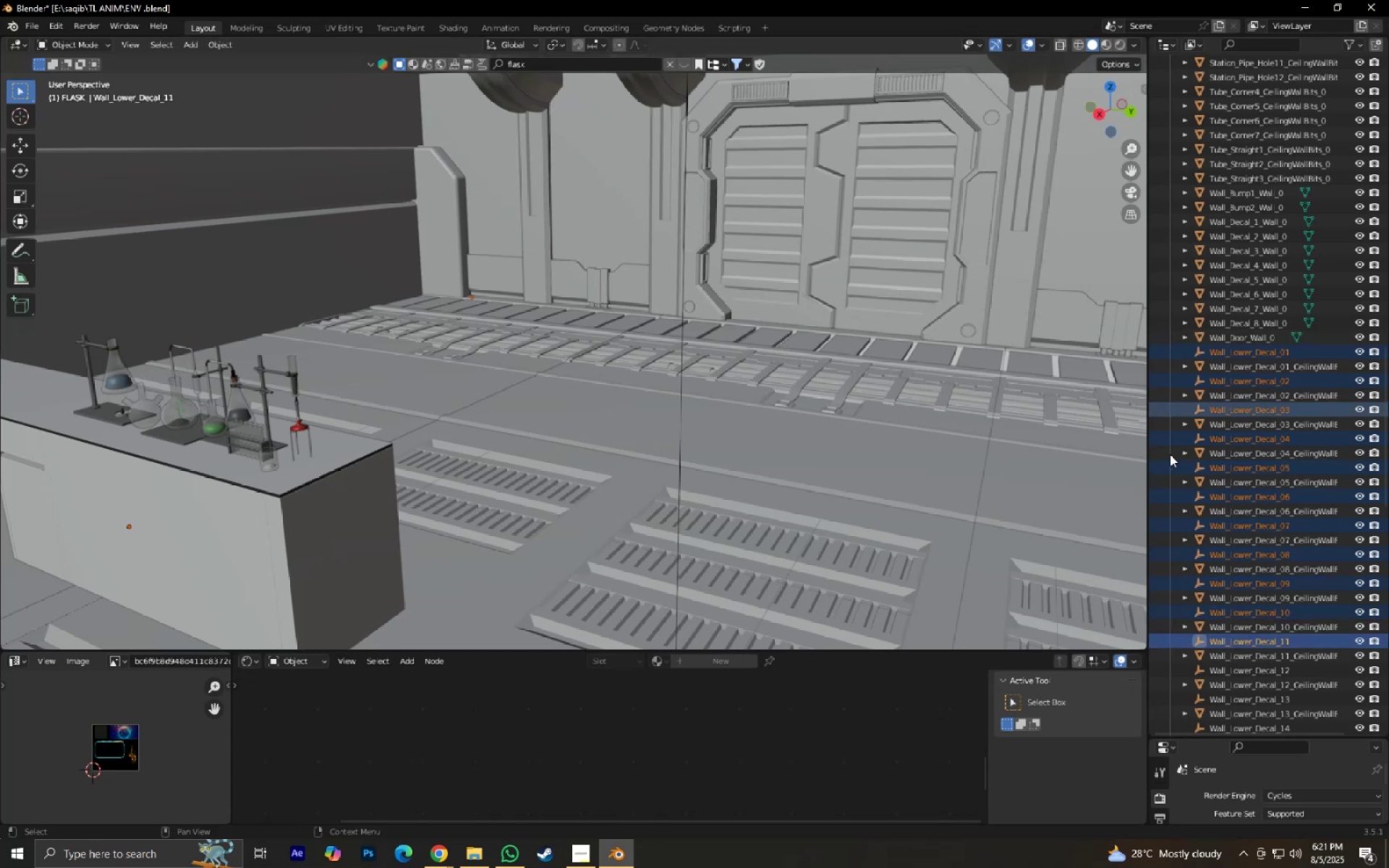 
hold_key(key=ControlLeft, duration=0.46)
 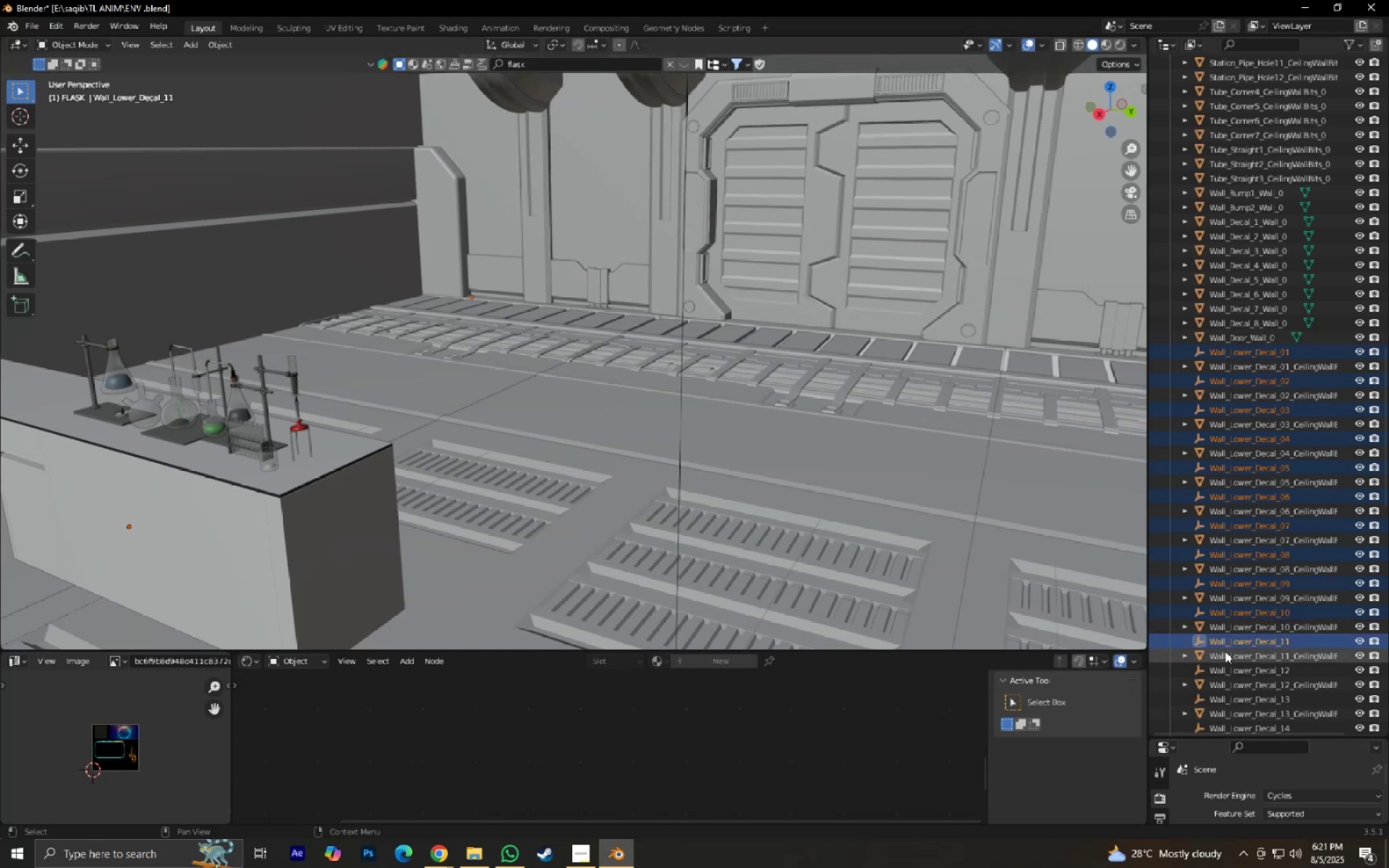 
hold_key(key=ControlLeft, duration=0.66)
left_click([1233, 665])
 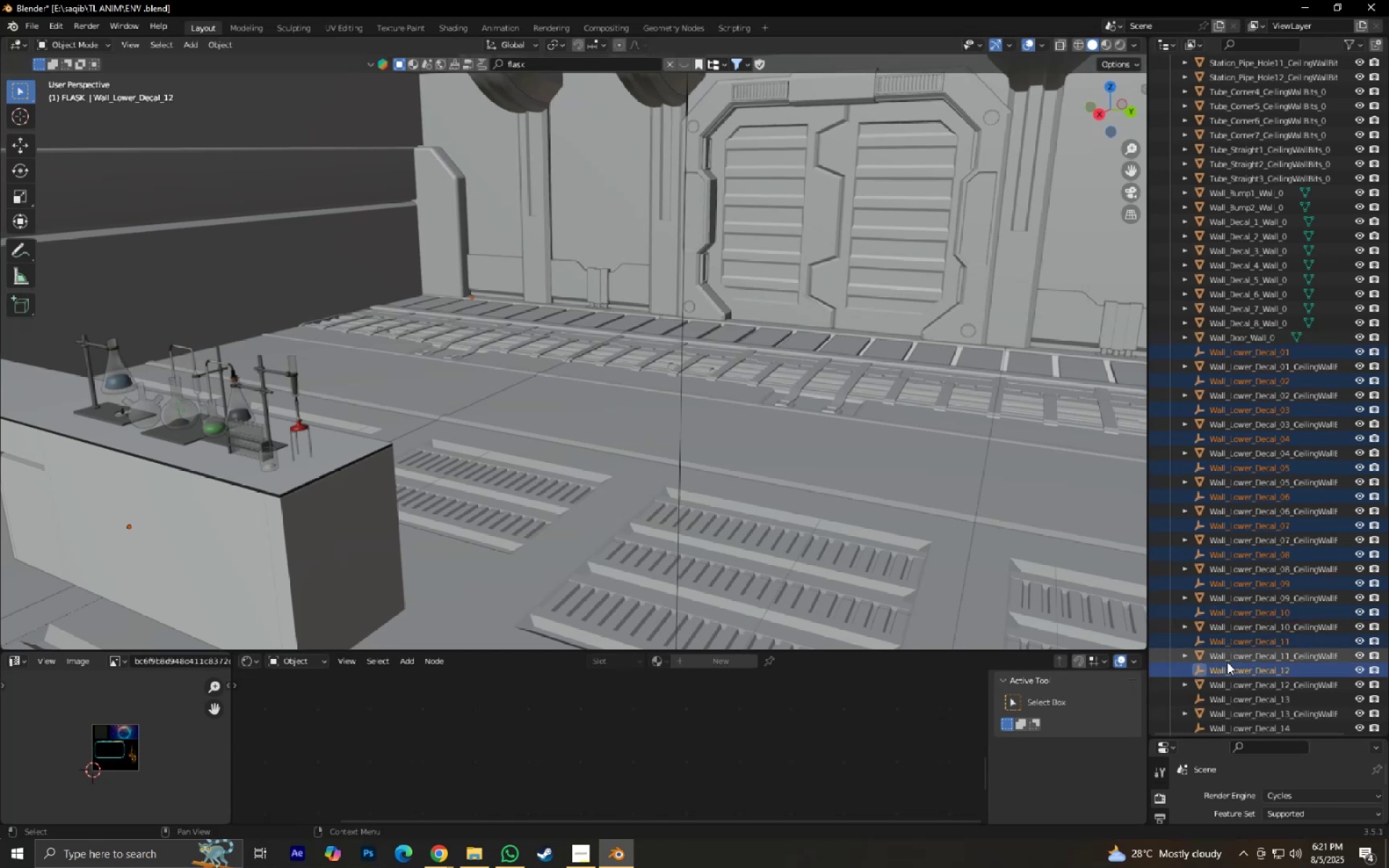 
hold_key(key=ControlLeft, duration=0.49)
left_click([1221, 697])
 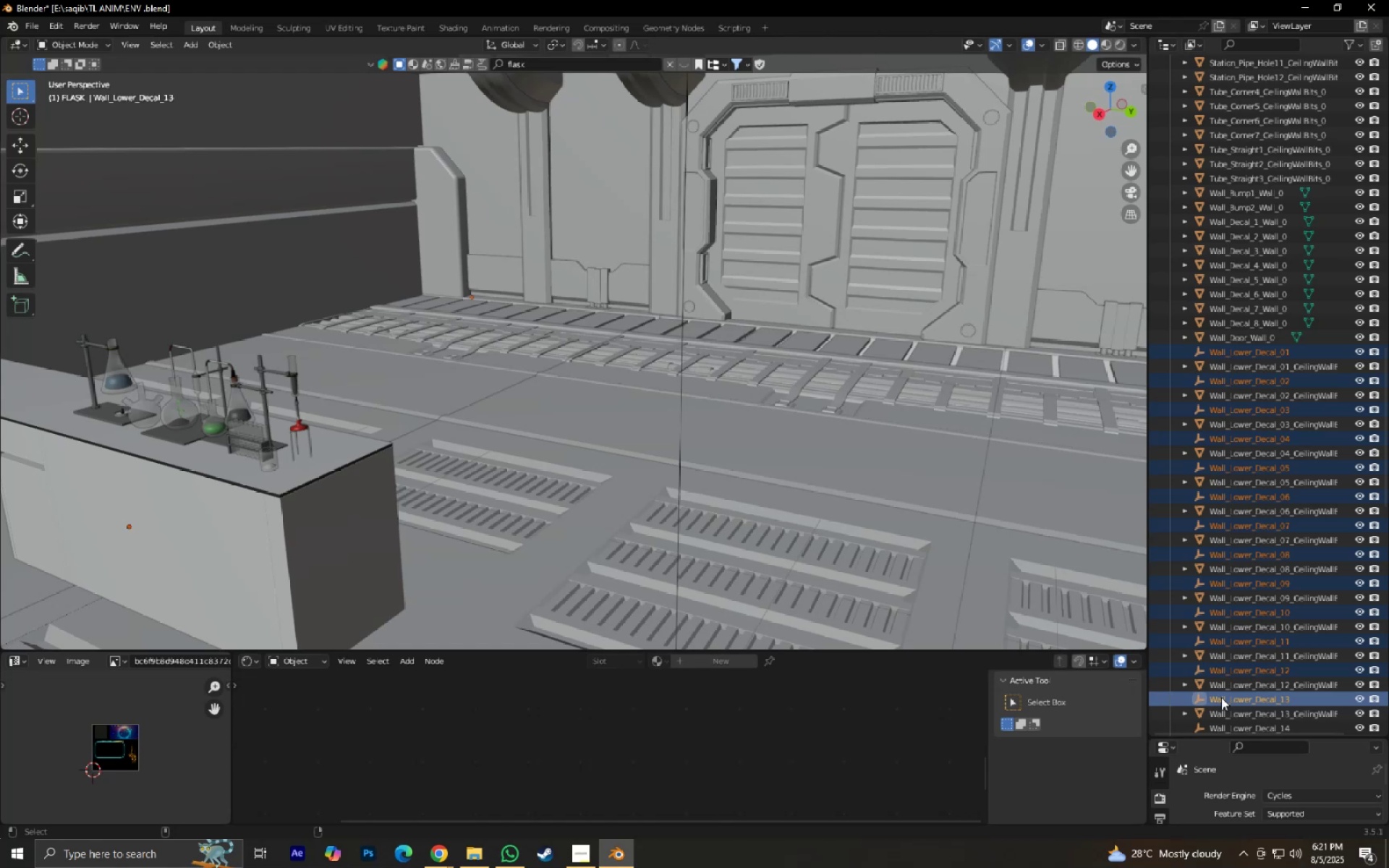 
key(X)
 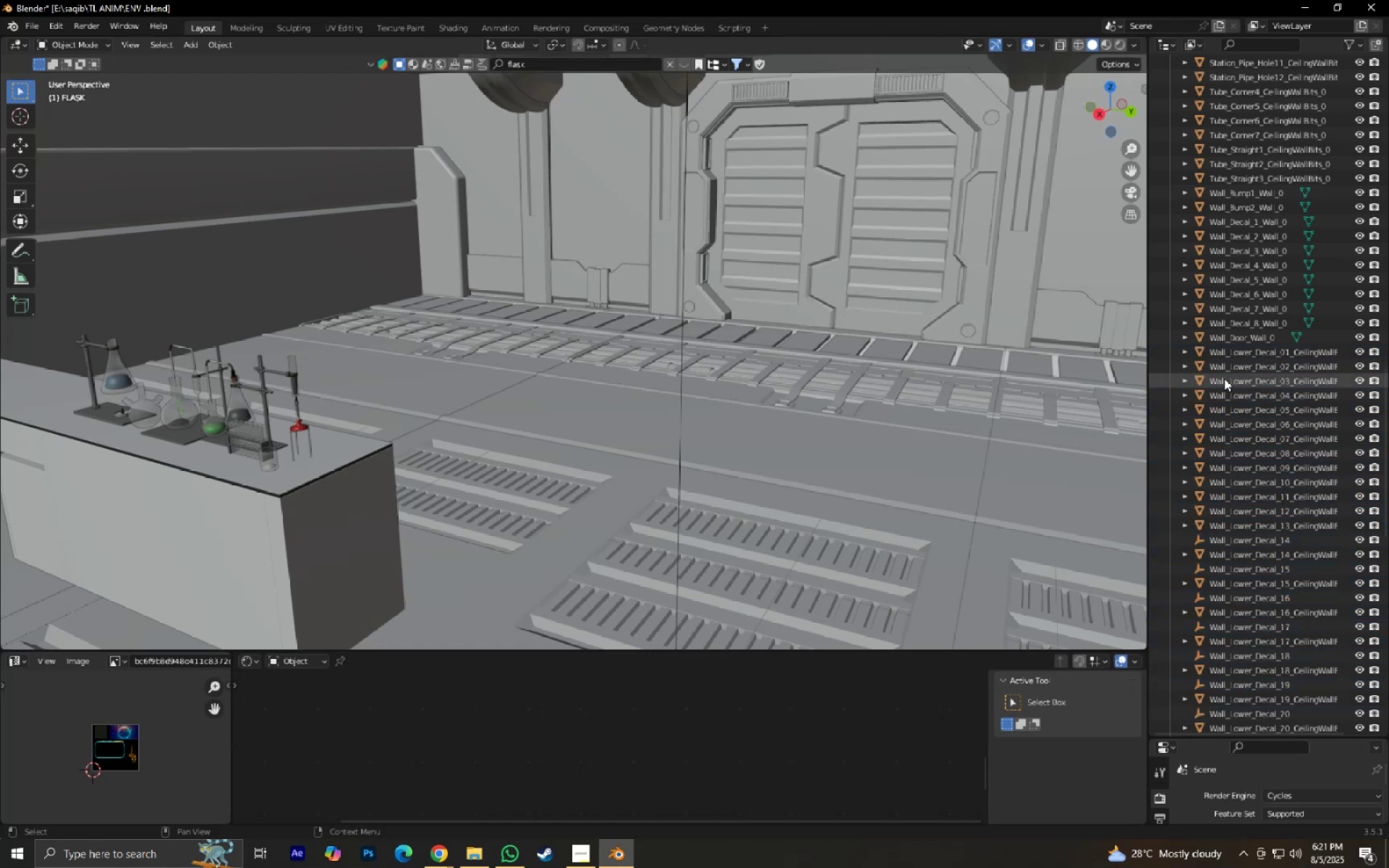 
scroll: coordinate [1218, 437], scroll_direction: down, amount: 4.0
 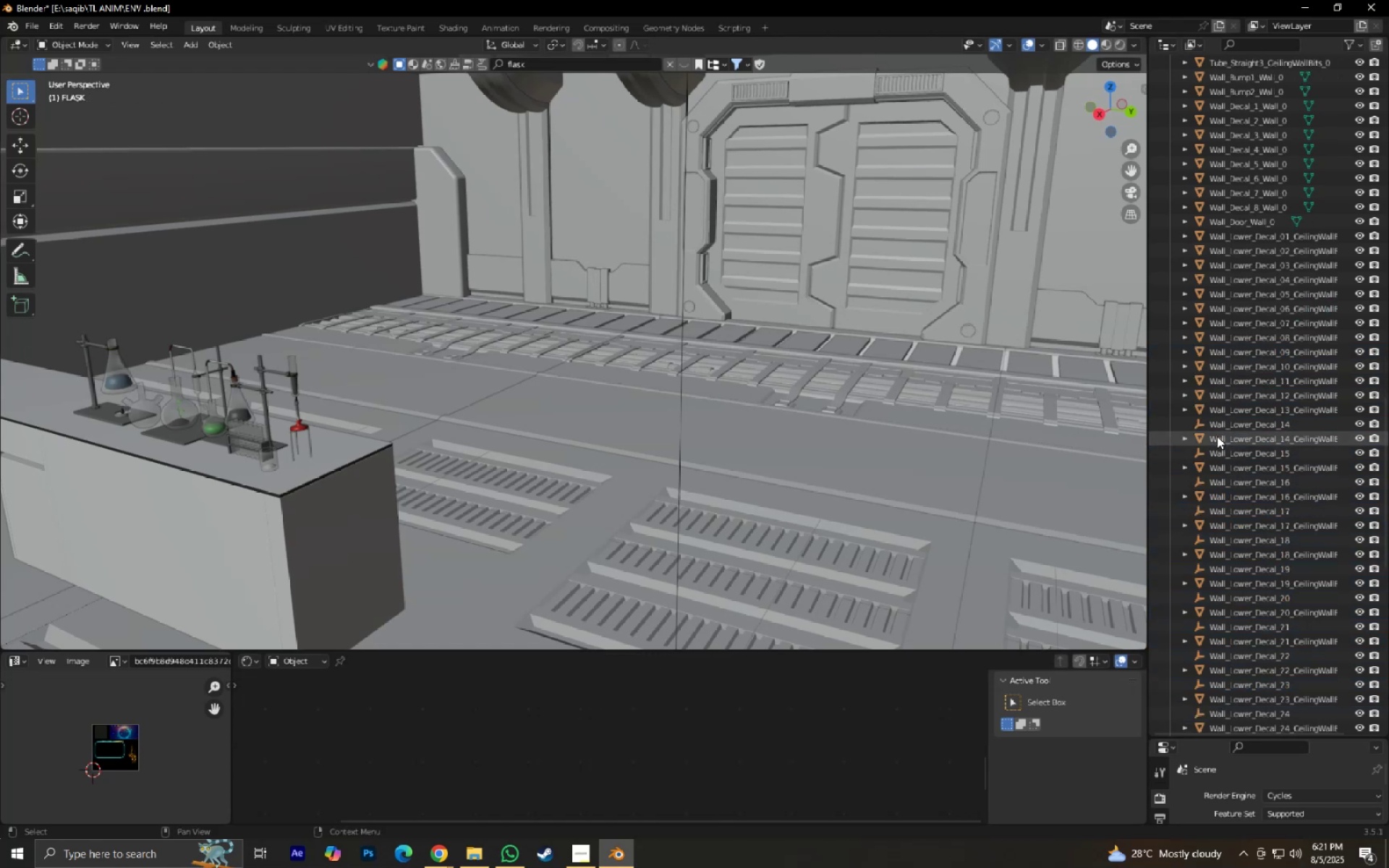 
double_click([1215, 430])
 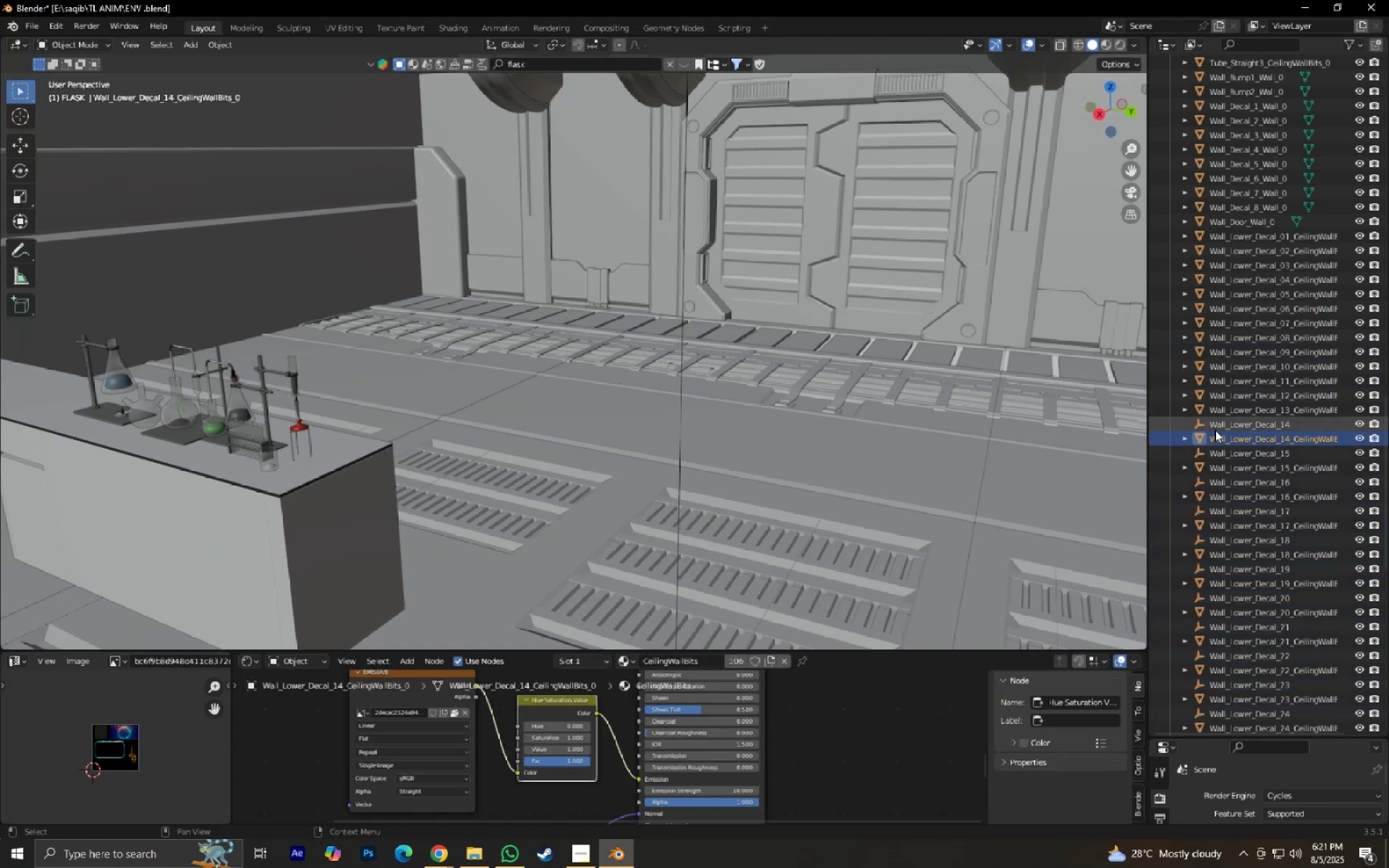 
hold_key(key=ControlLeft, duration=1.53)
left_click([1219, 454])
 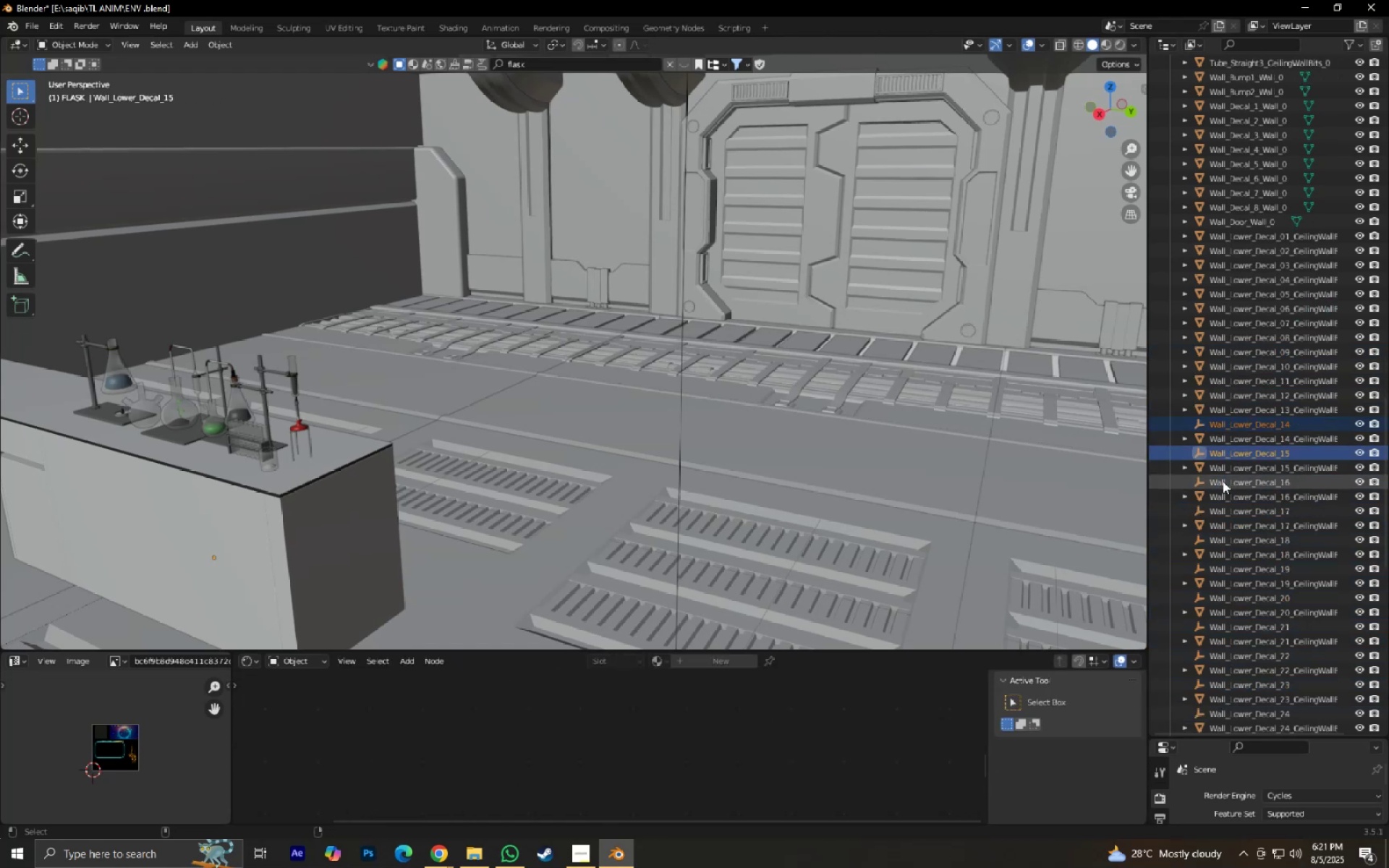 
left_click([1223, 481])
 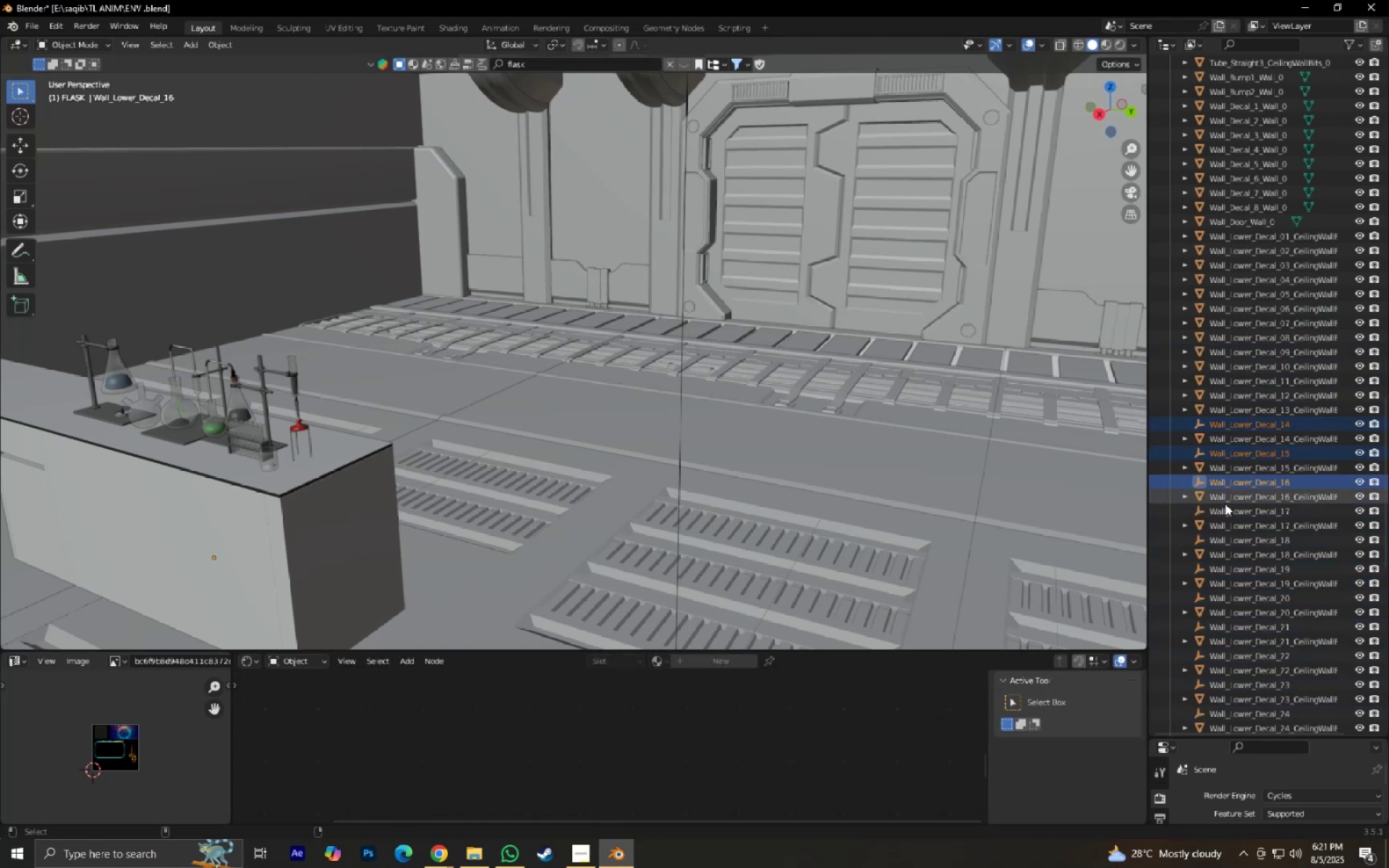 
hold_key(key=ControlLeft, duration=0.51)
left_click([1225, 504])
 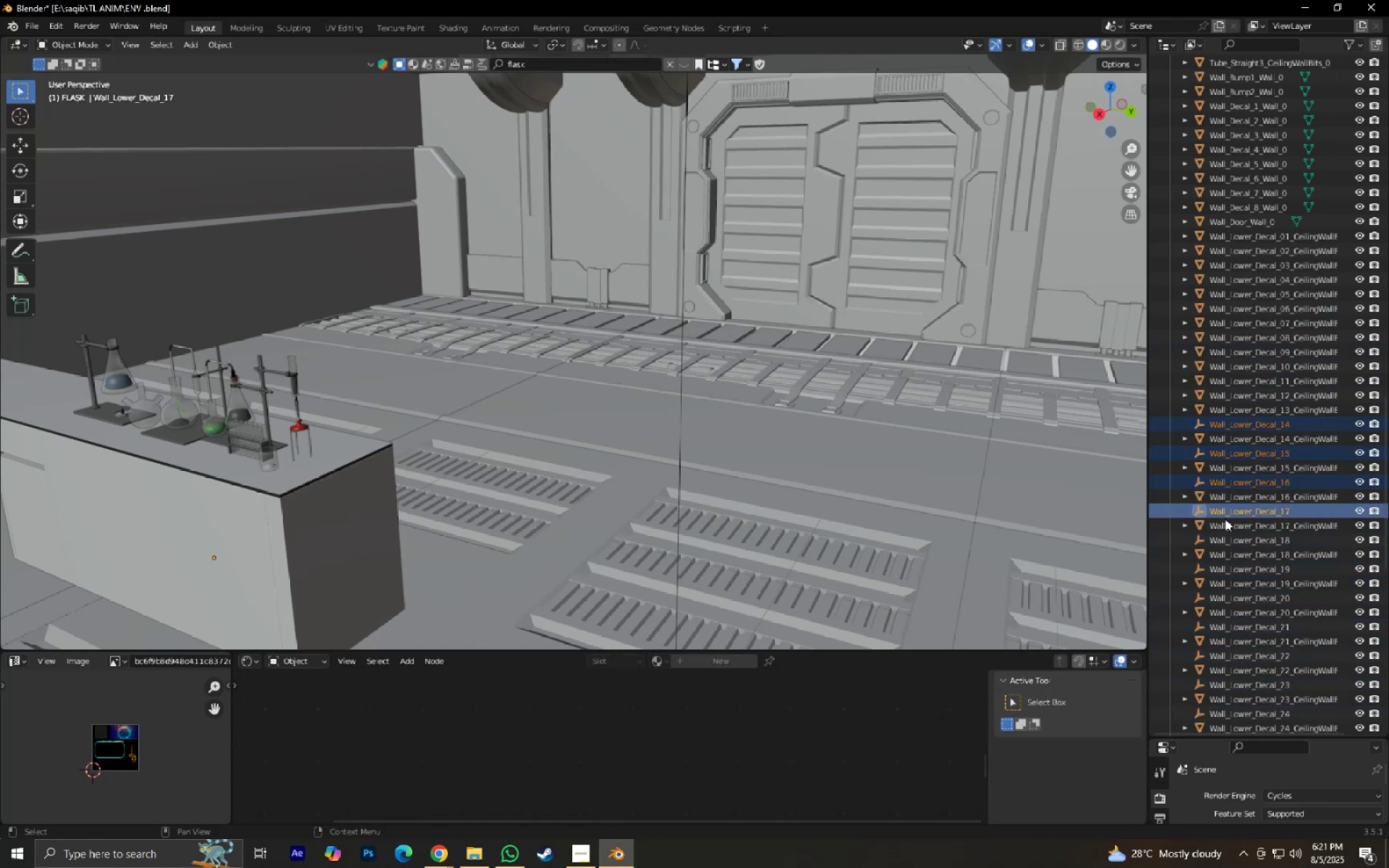 
hold_key(key=ControlLeft, duration=1.54)
left_click([1226, 543])
 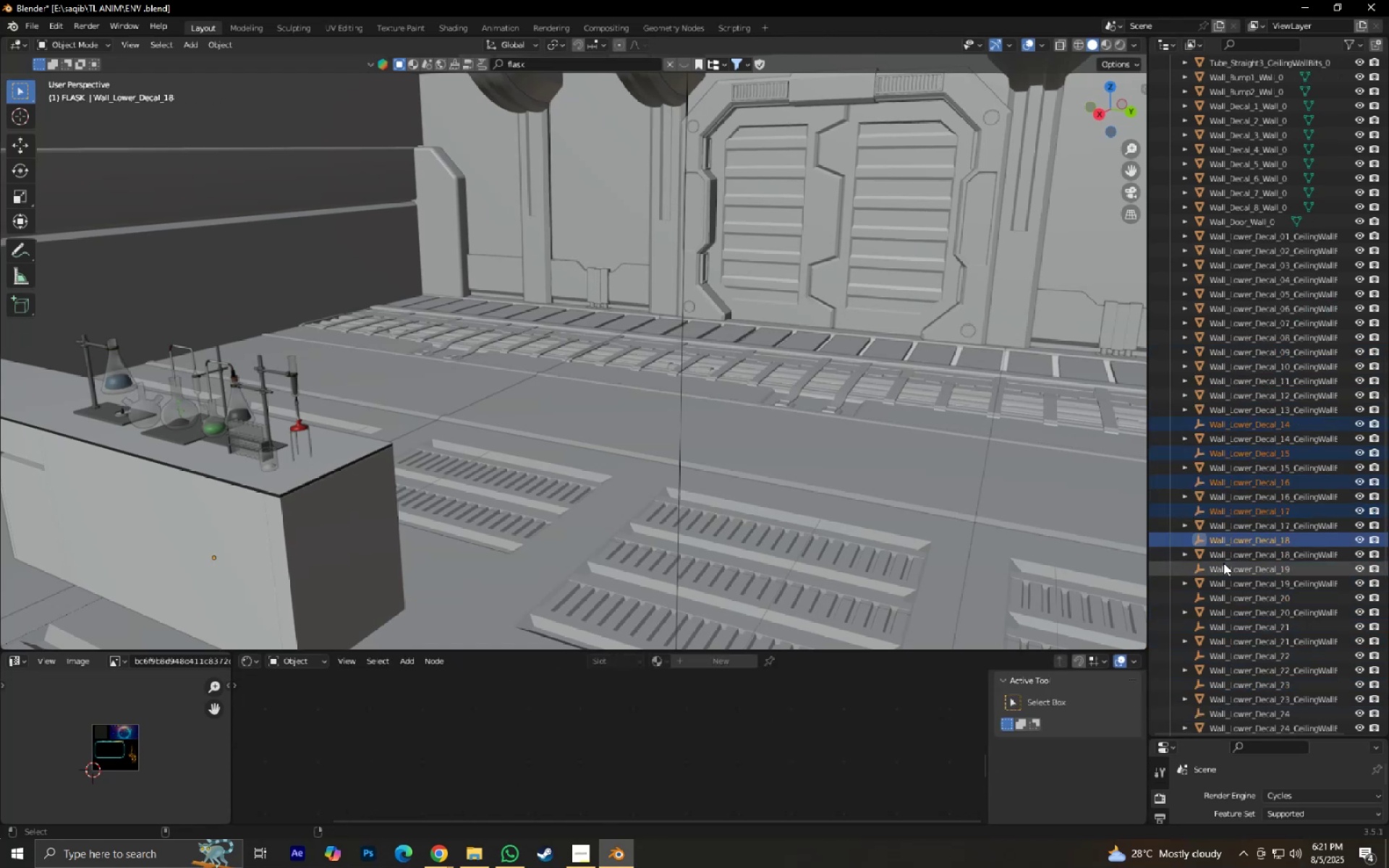 
double_click([1223, 563])
 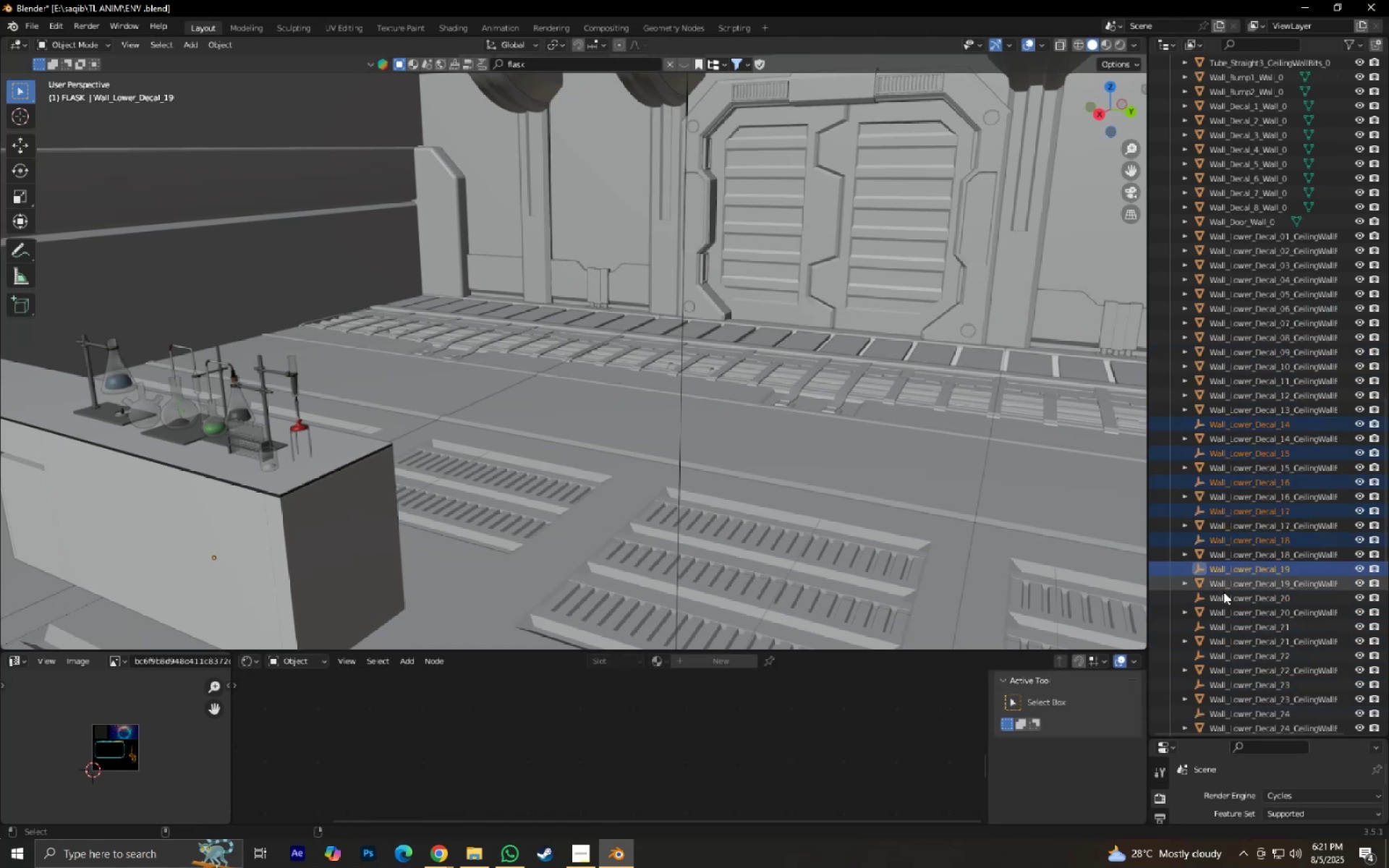 
left_click([1223, 592])
 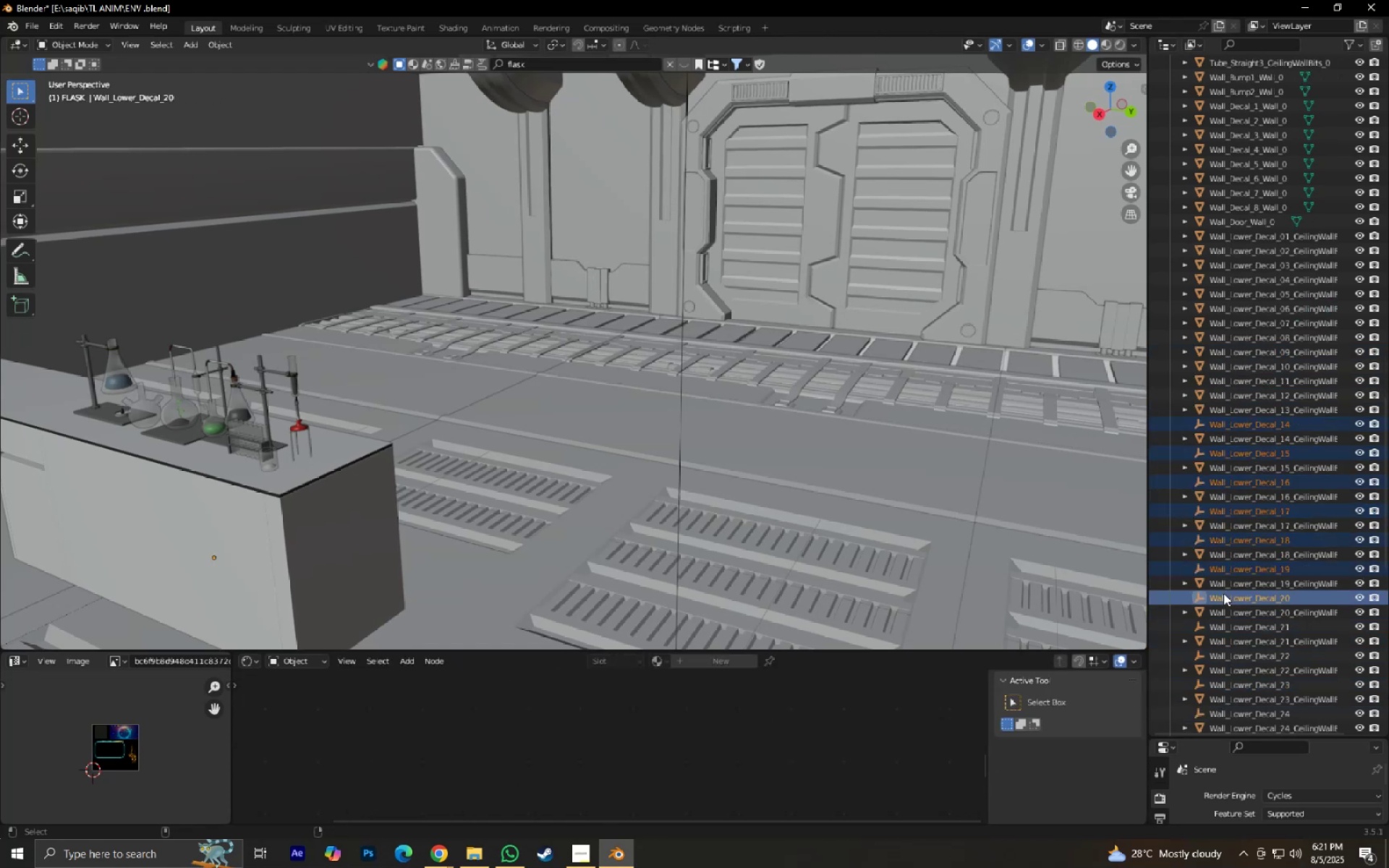 
hold_key(key=ControlLeft, duration=1.51)
left_click([1227, 623])
 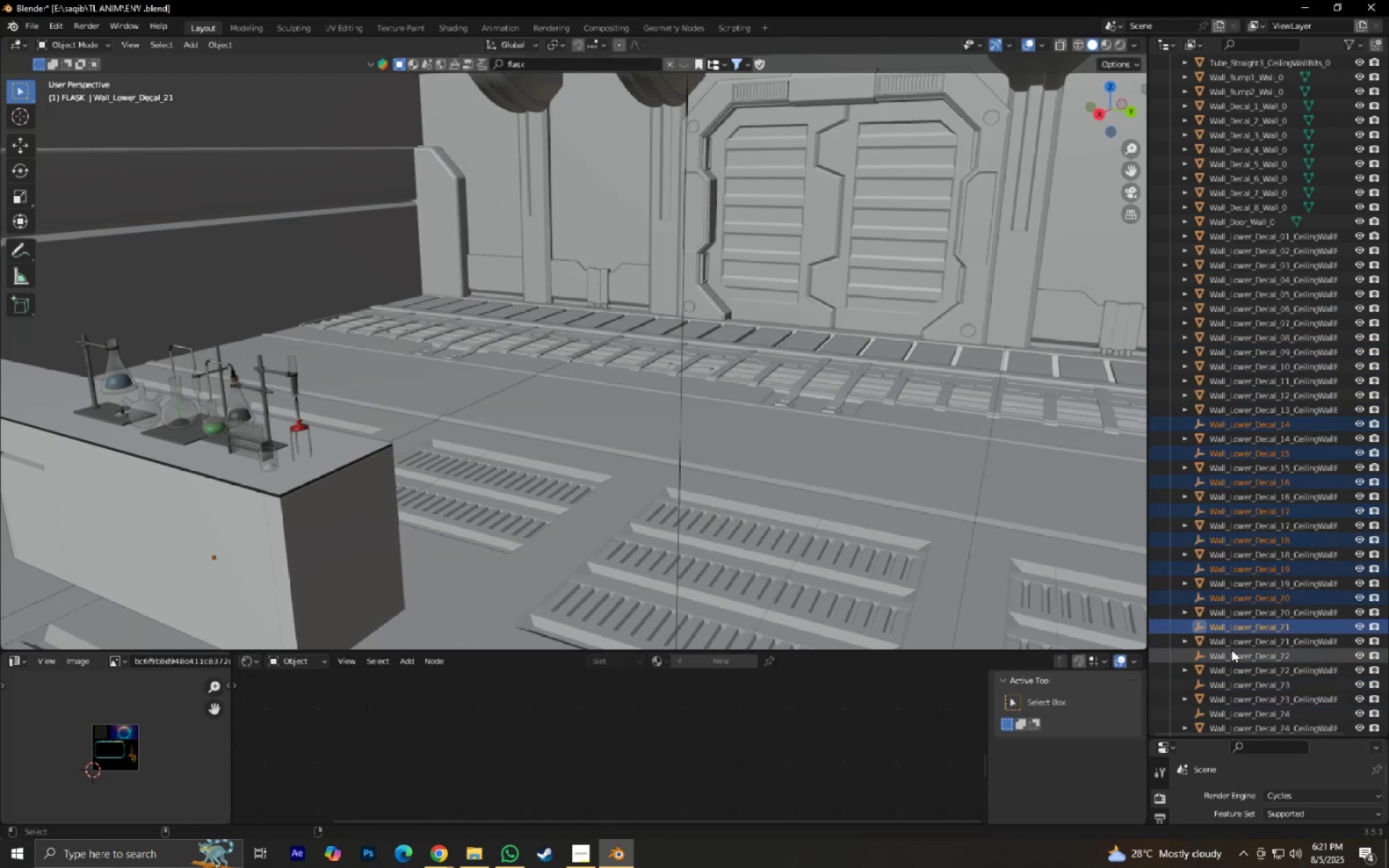 
left_click([1231, 650])
 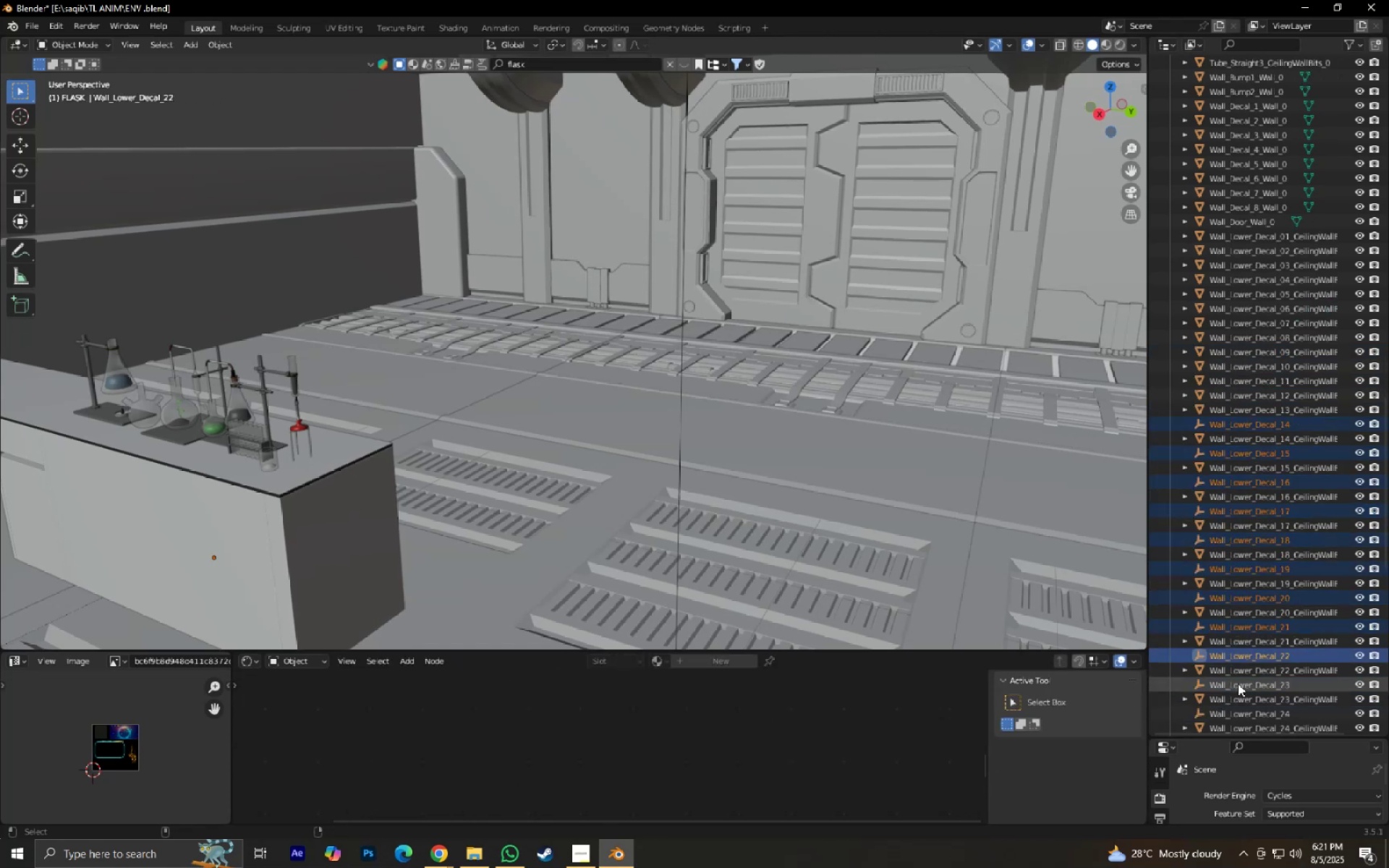 
double_click([1238, 684])
 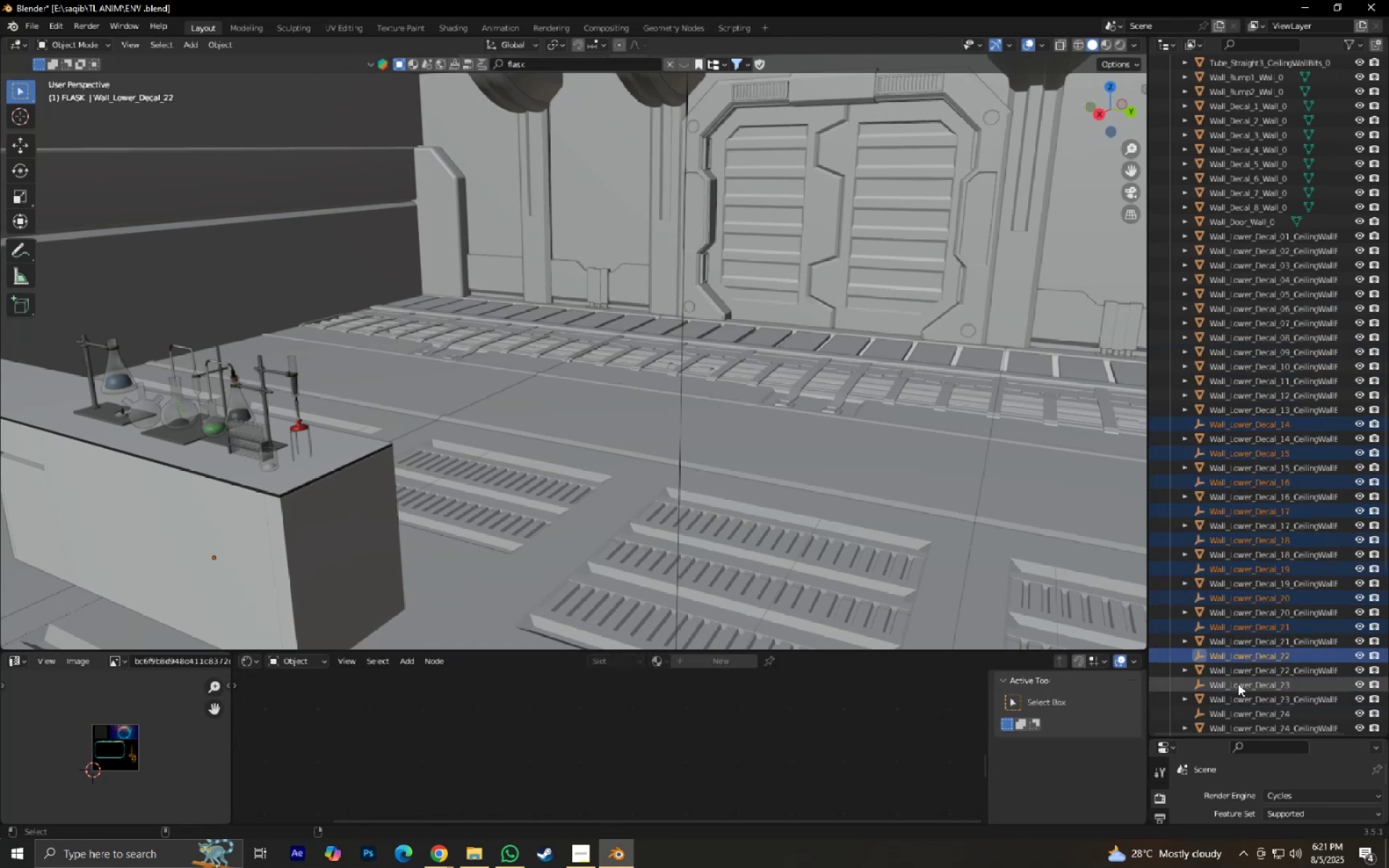 
hold_key(key=ControlLeft, duration=0.72)
left_click([1239, 714])
 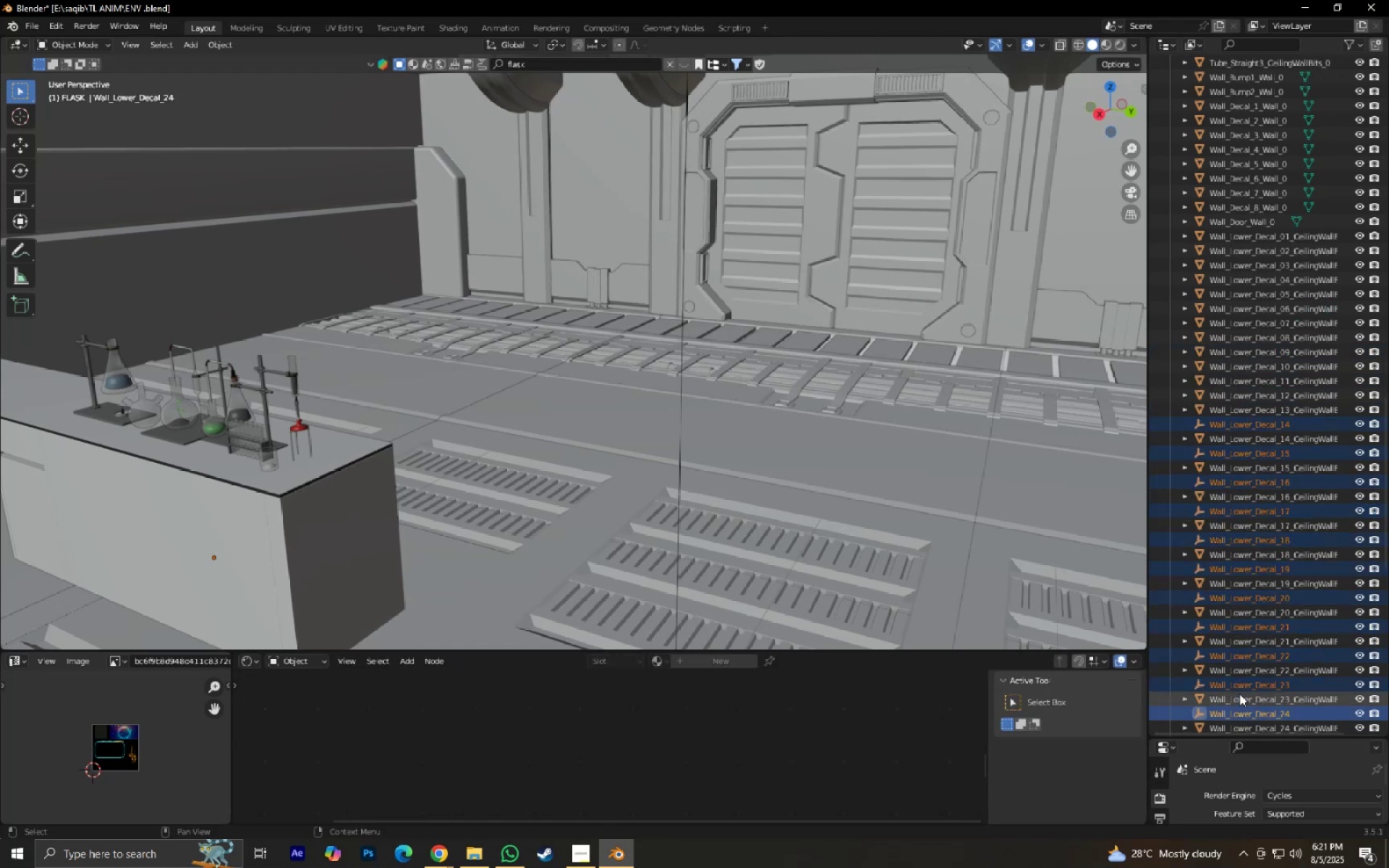 
scroll: coordinate [1245, 531], scroll_direction: down, amount: 15.0
 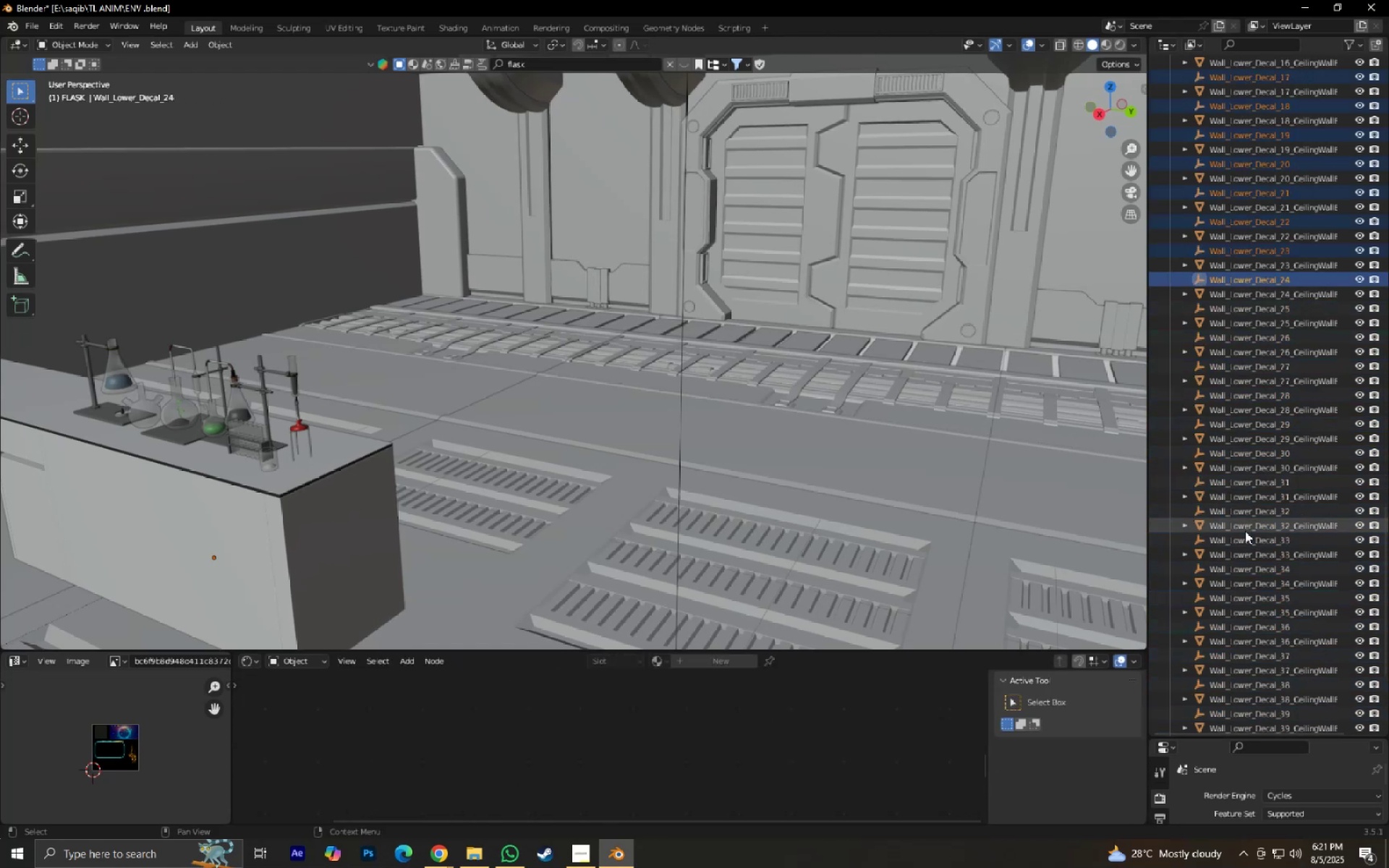 
hold_key(key=ControlLeft, duration=1.54)
left_click([1219, 314])
 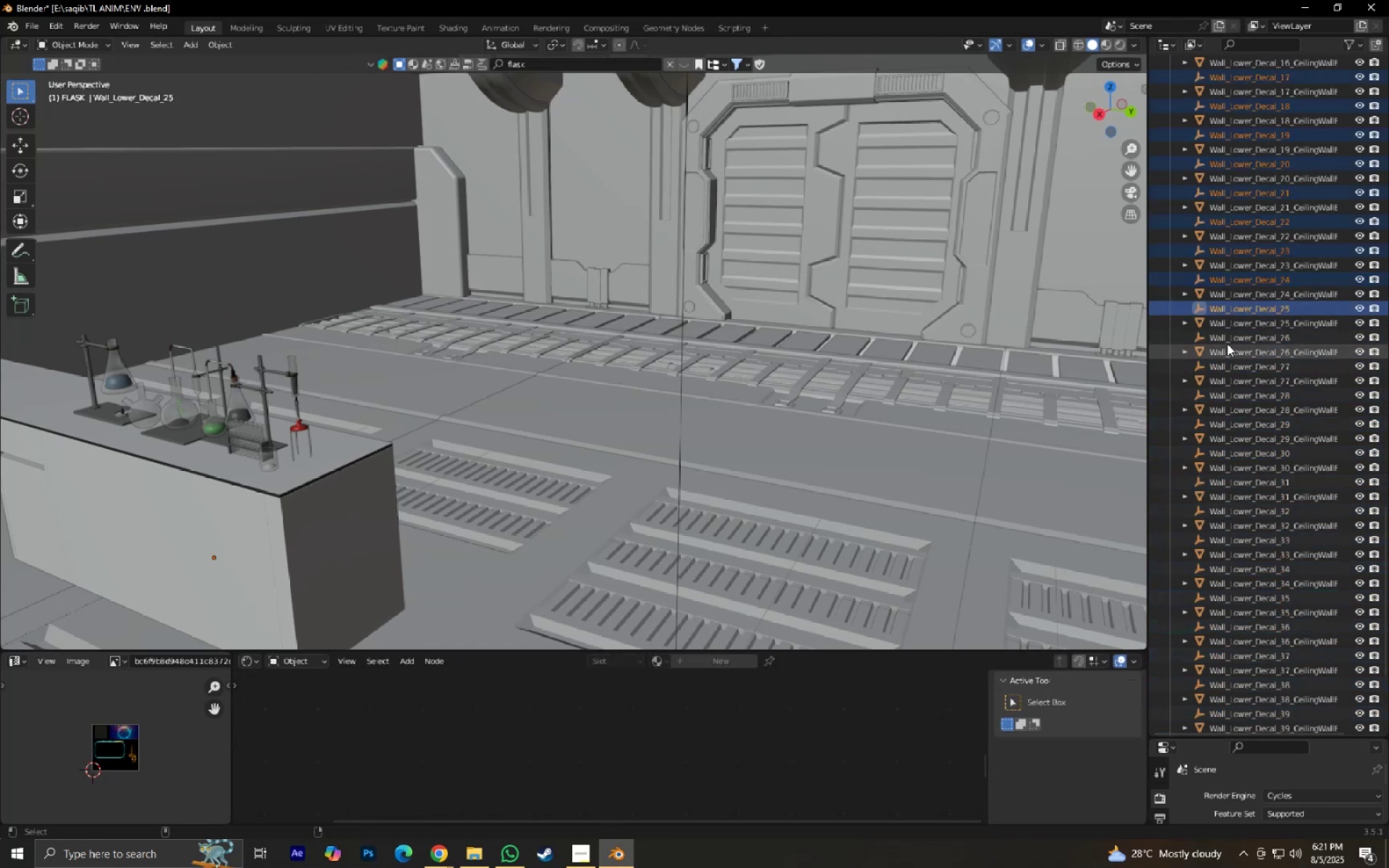 
left_click([1227, 336])
 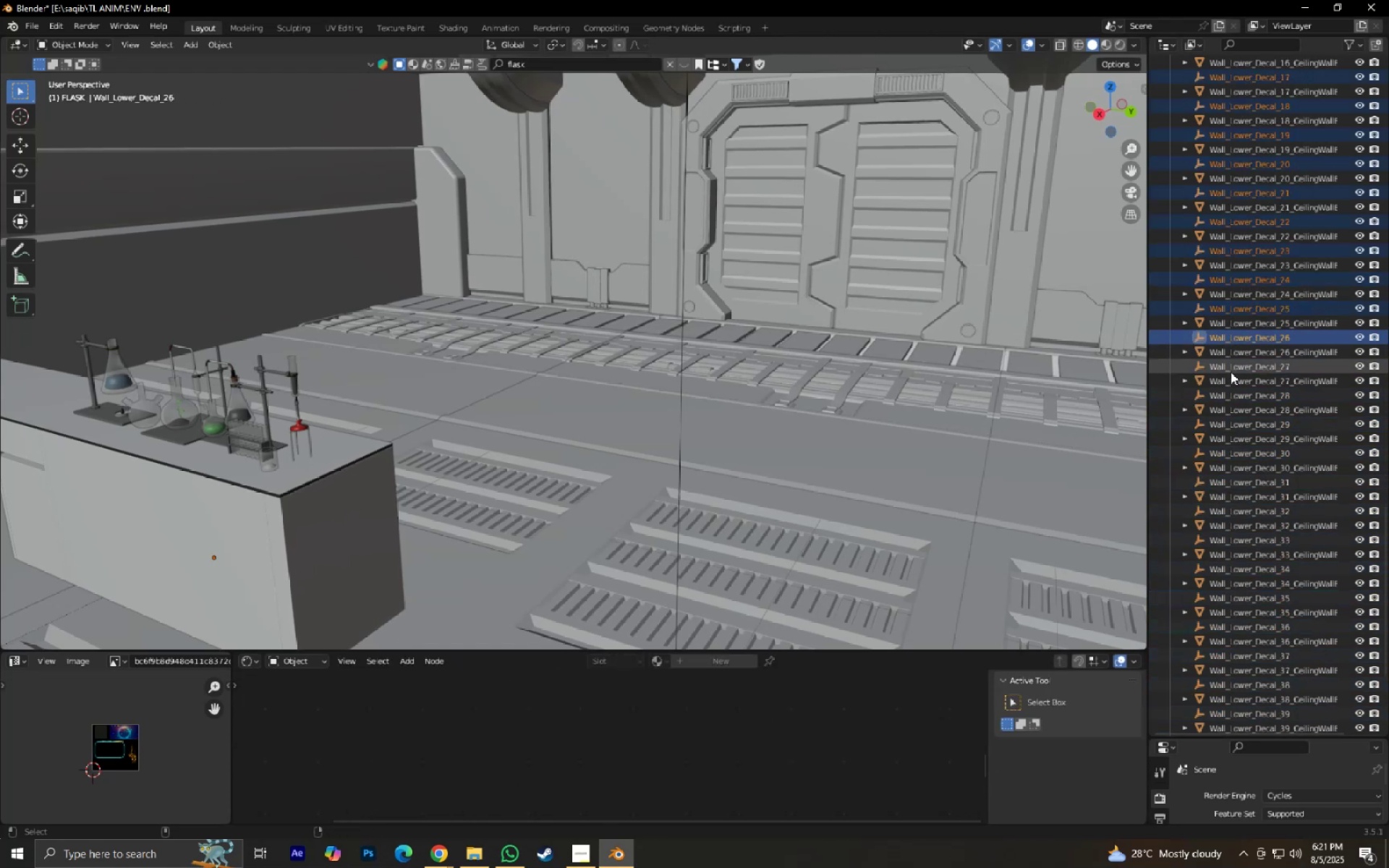 
hold_key(key=ControlLeft, duration=1.51)
left_click([1229, 366])
 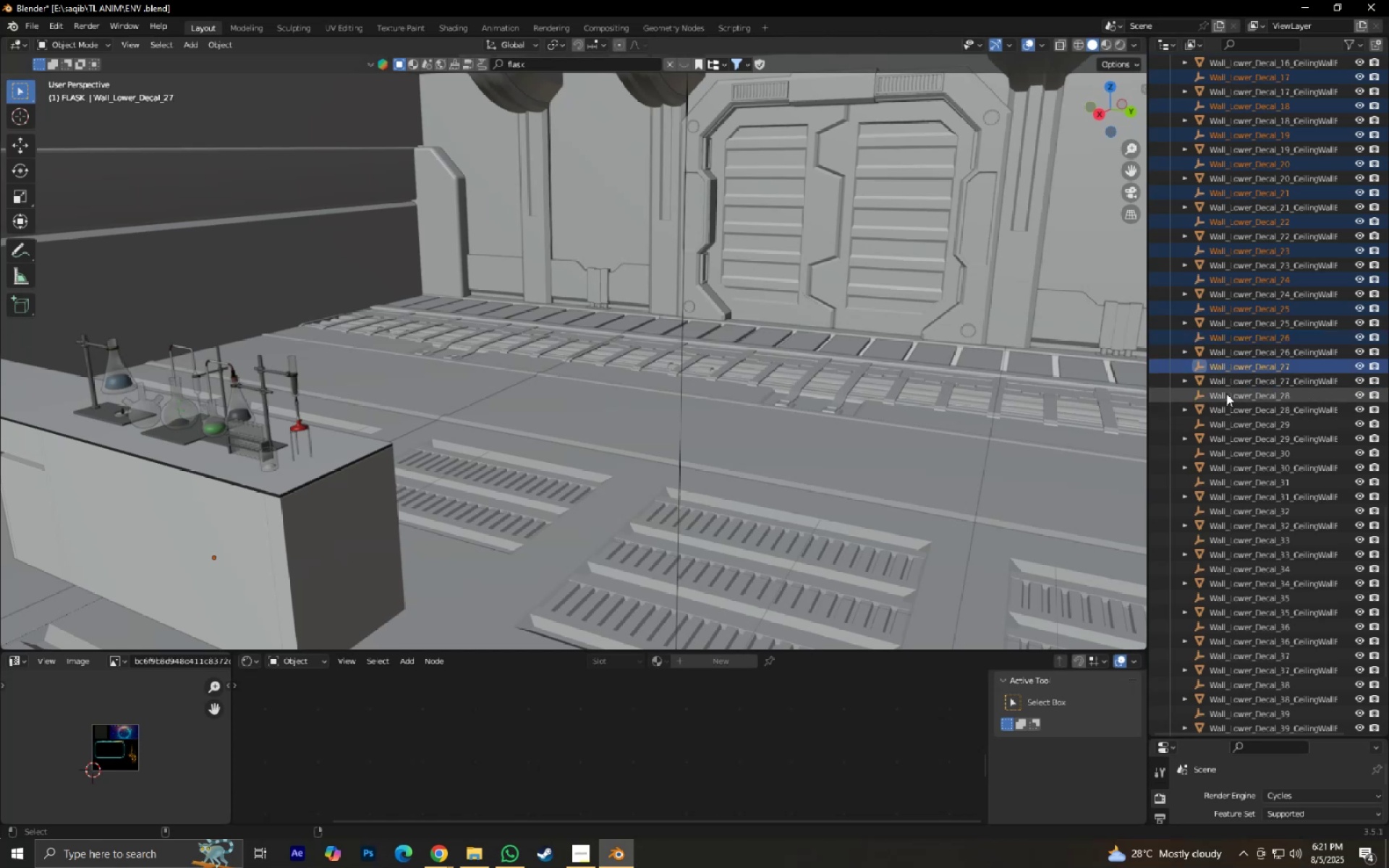 
left_click([1226, 392])
 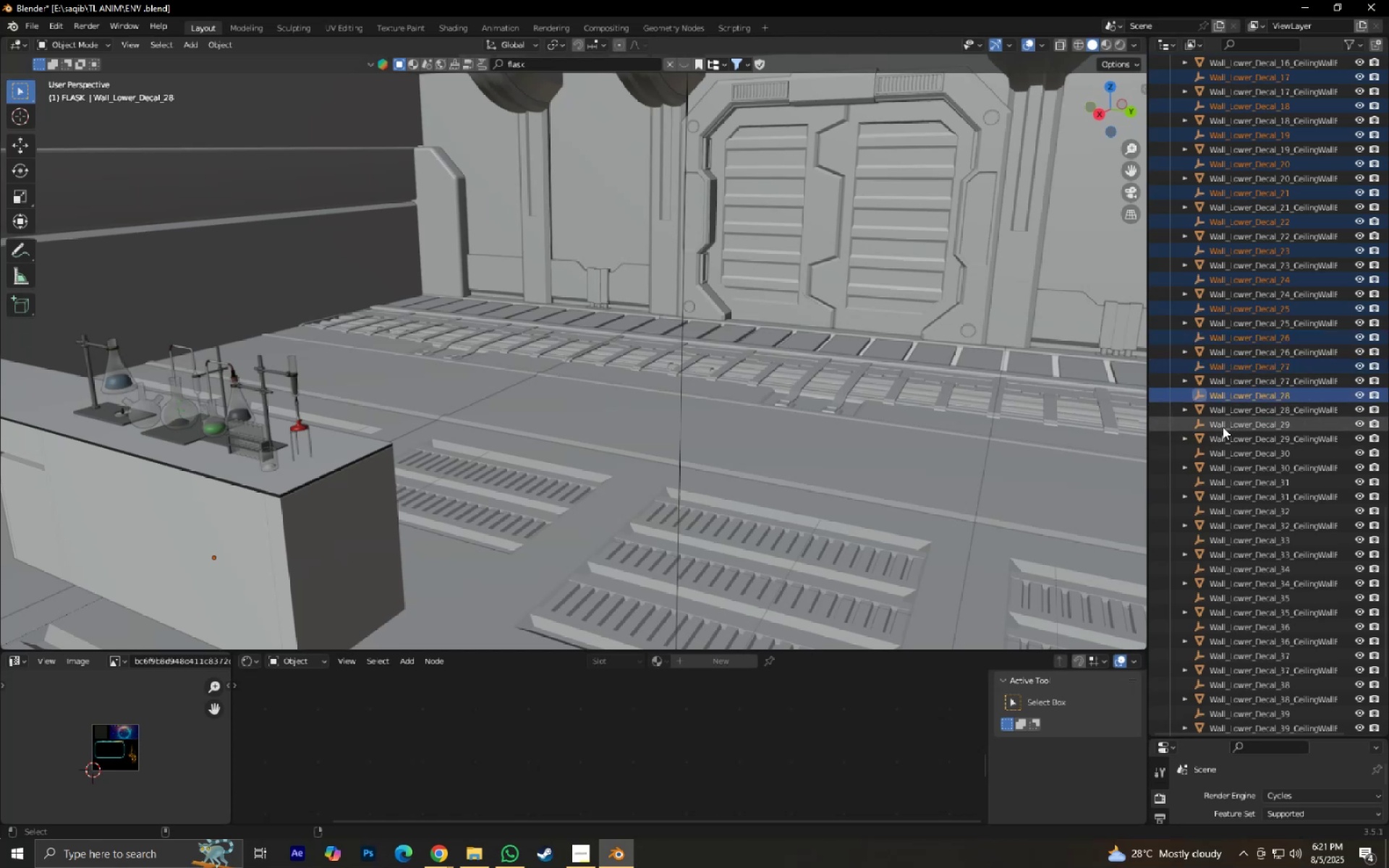 
left_click([1222, 427])
 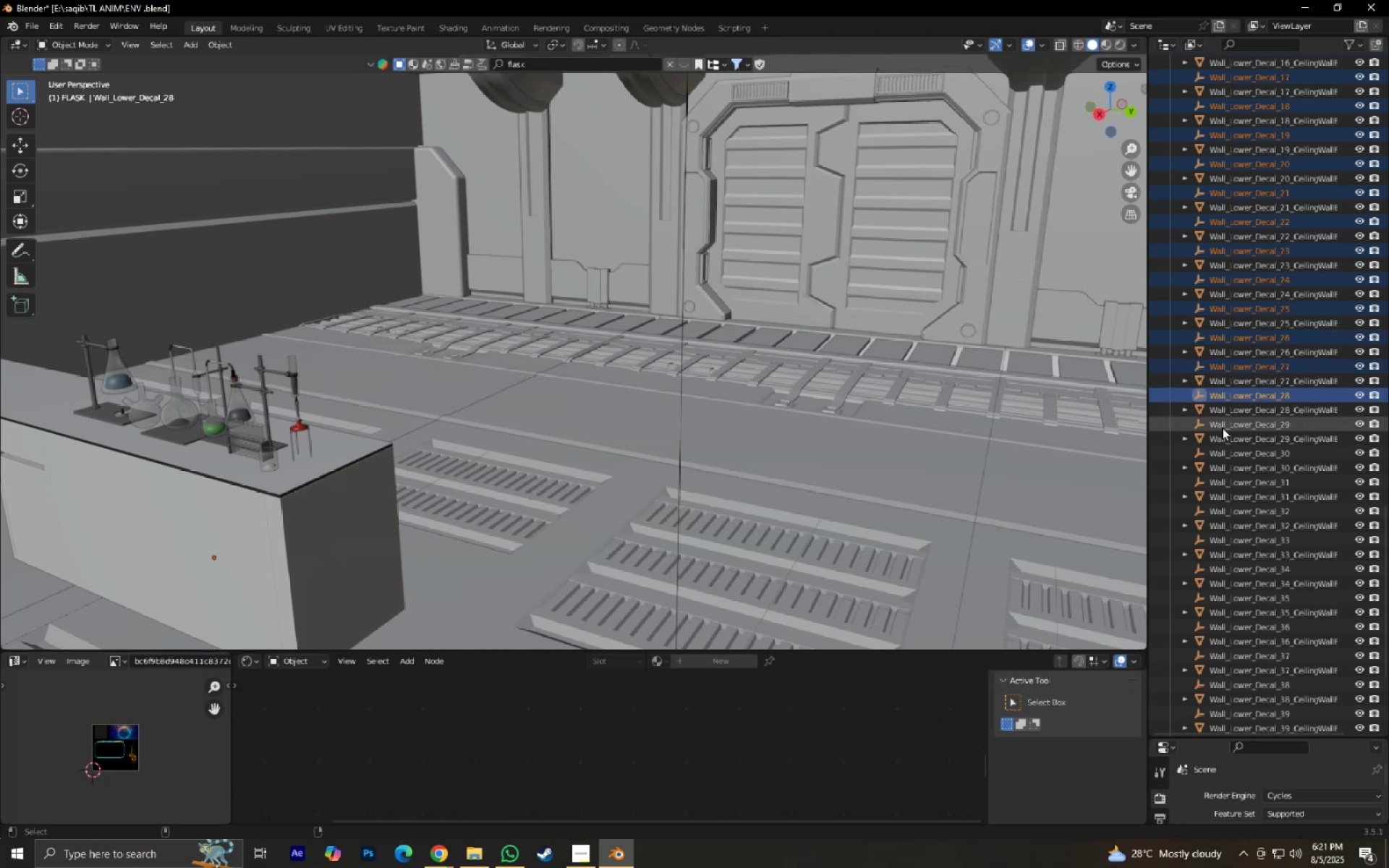 
hold_key(key=ControlLeft, duration=1.52)
left_click([1226, 459])
 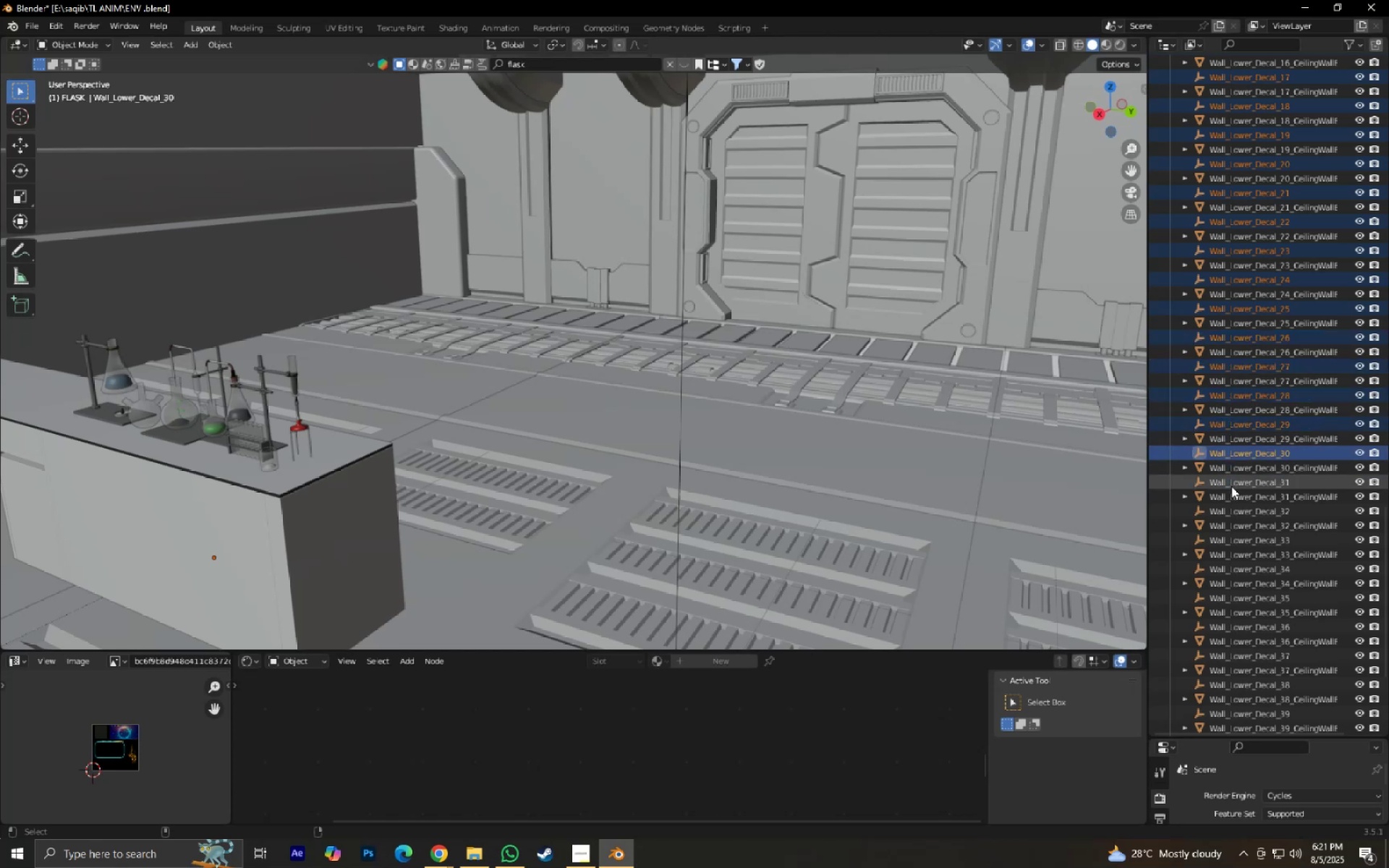 
left_click([1231, 486])
 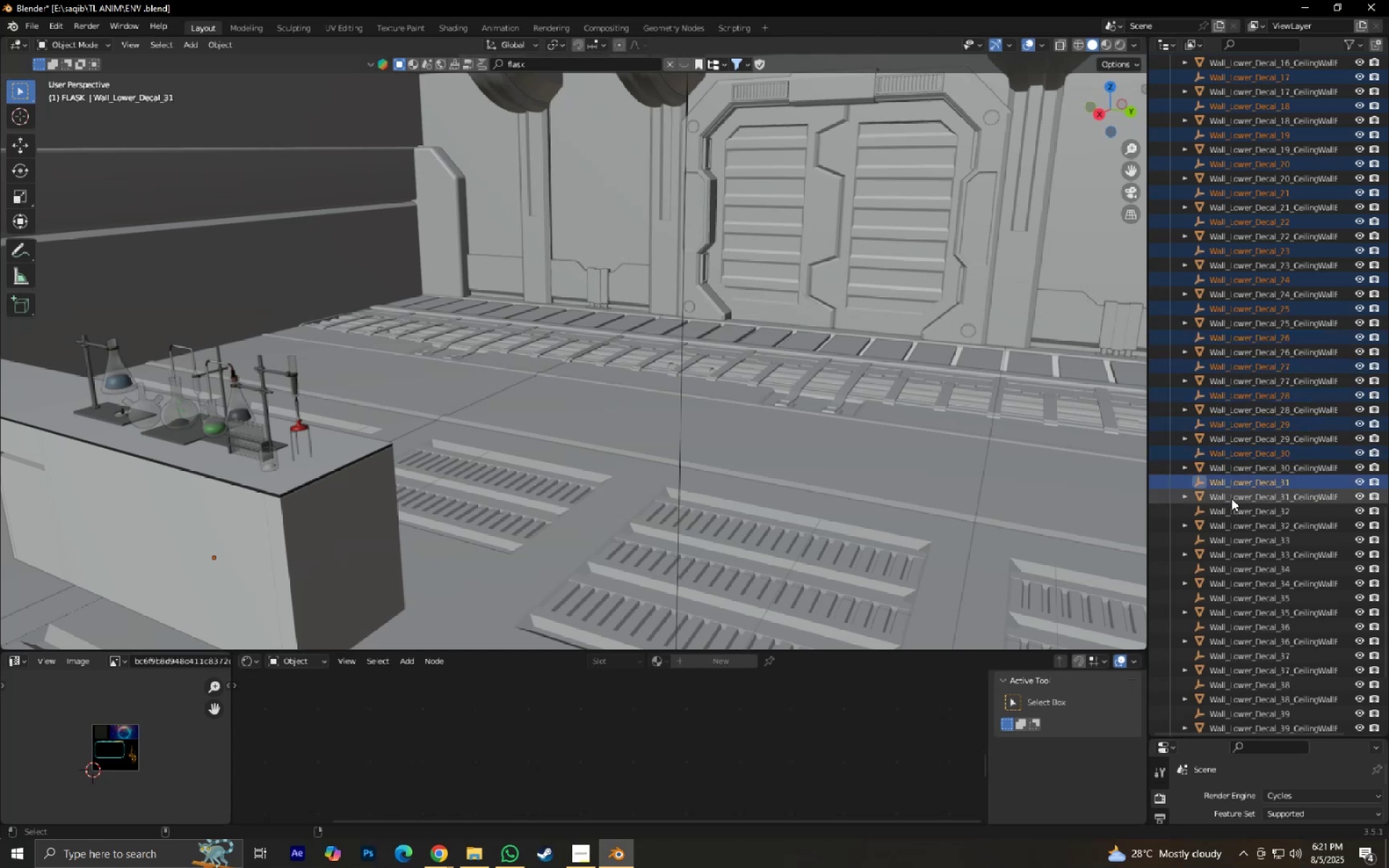 
hold_key(key=ControlLeft, duration=0.76)
left_click([1229, 502])
 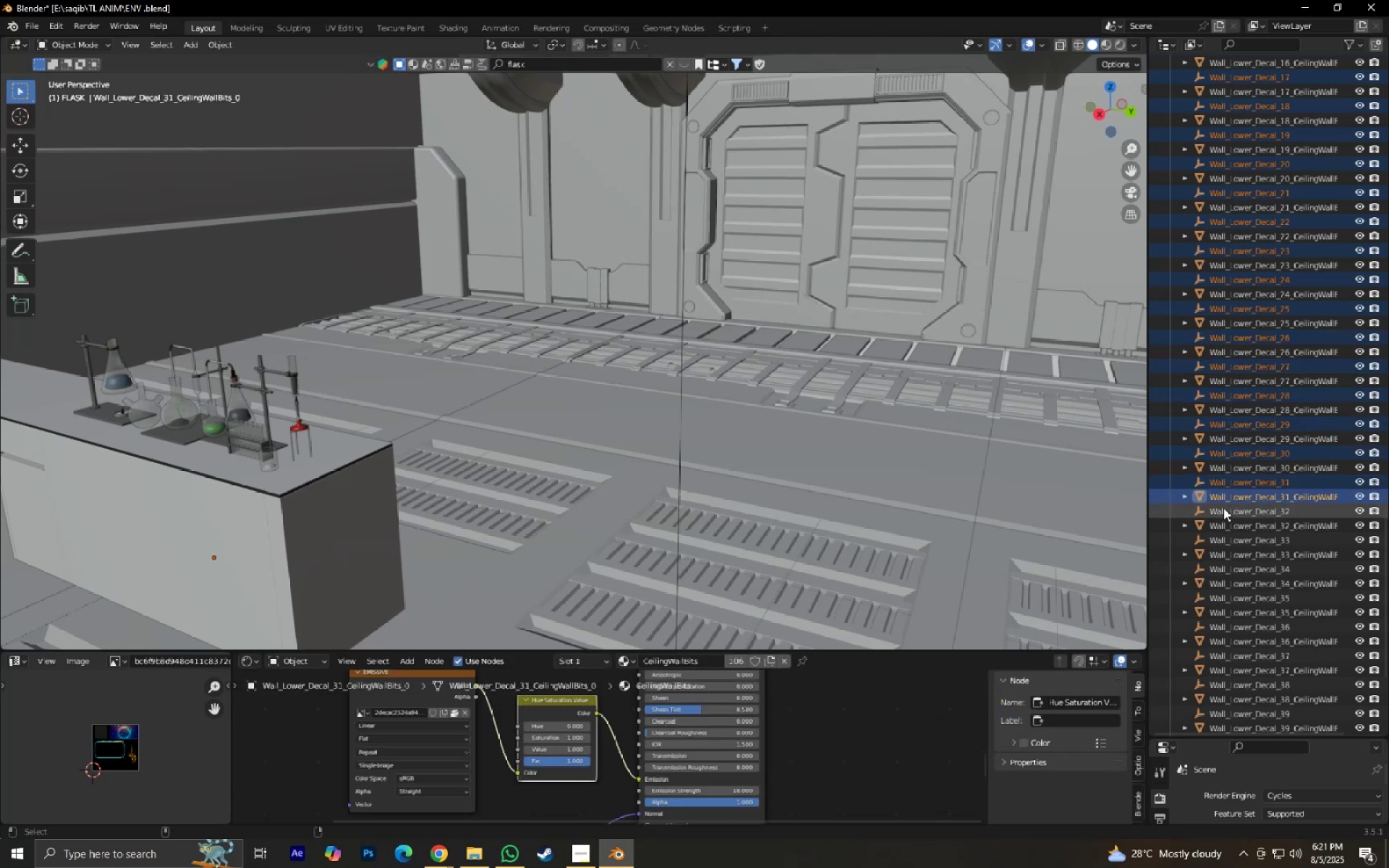 
key(Control+ControlLeft)
 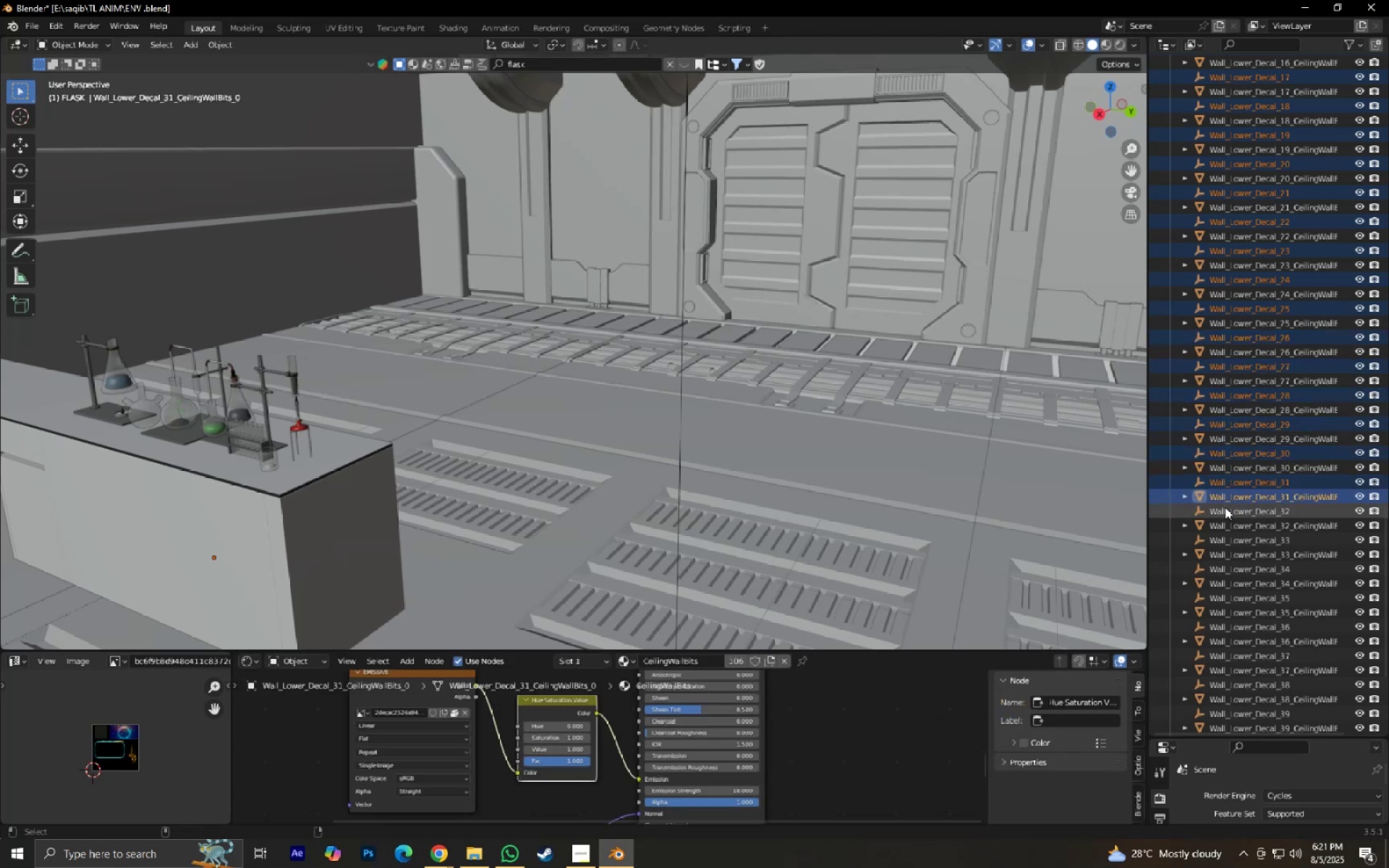 
key(Control+Z)
 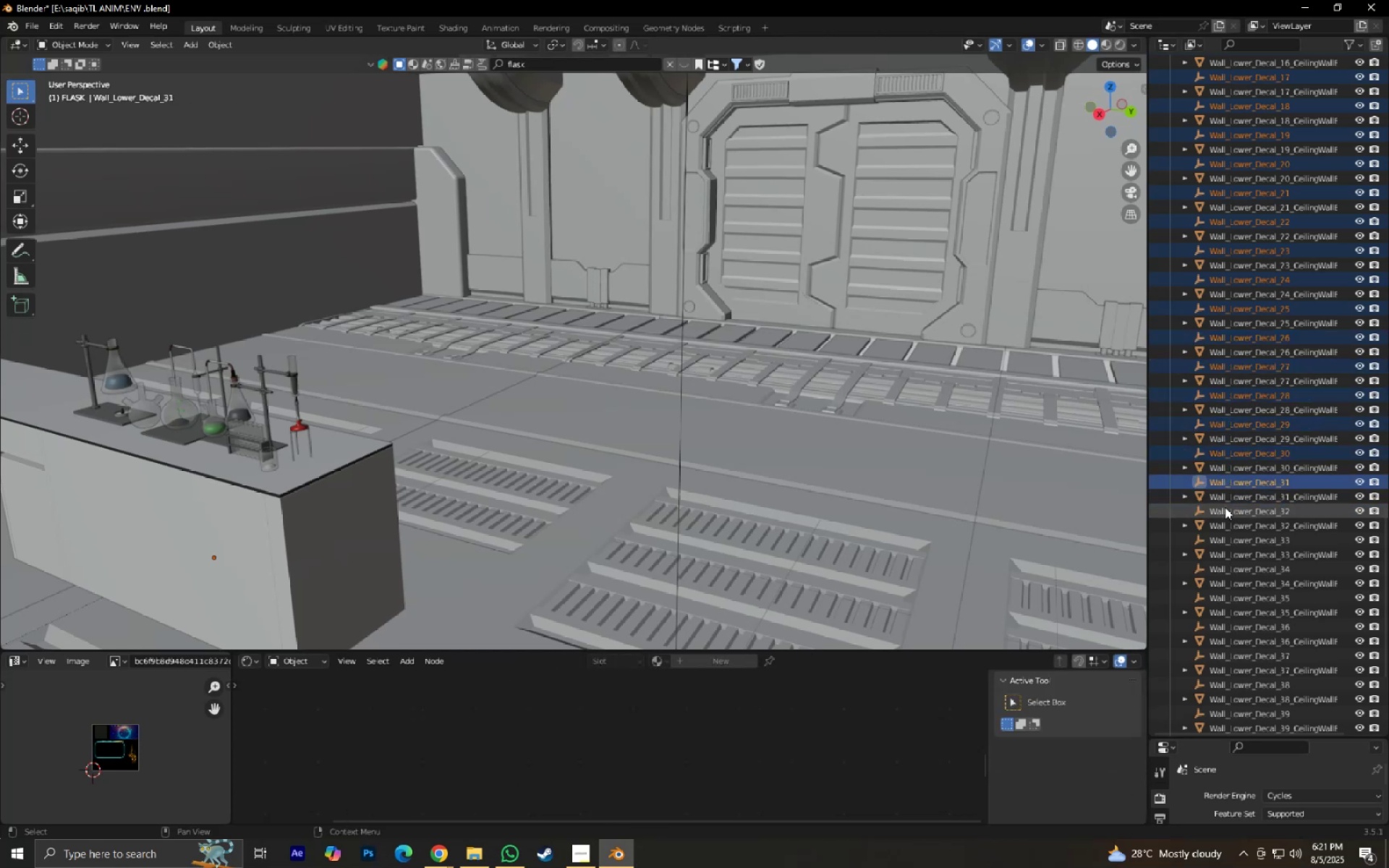 
hold_key(key=ControlLeft, duration=0.66)
left_click([1217, 513])
 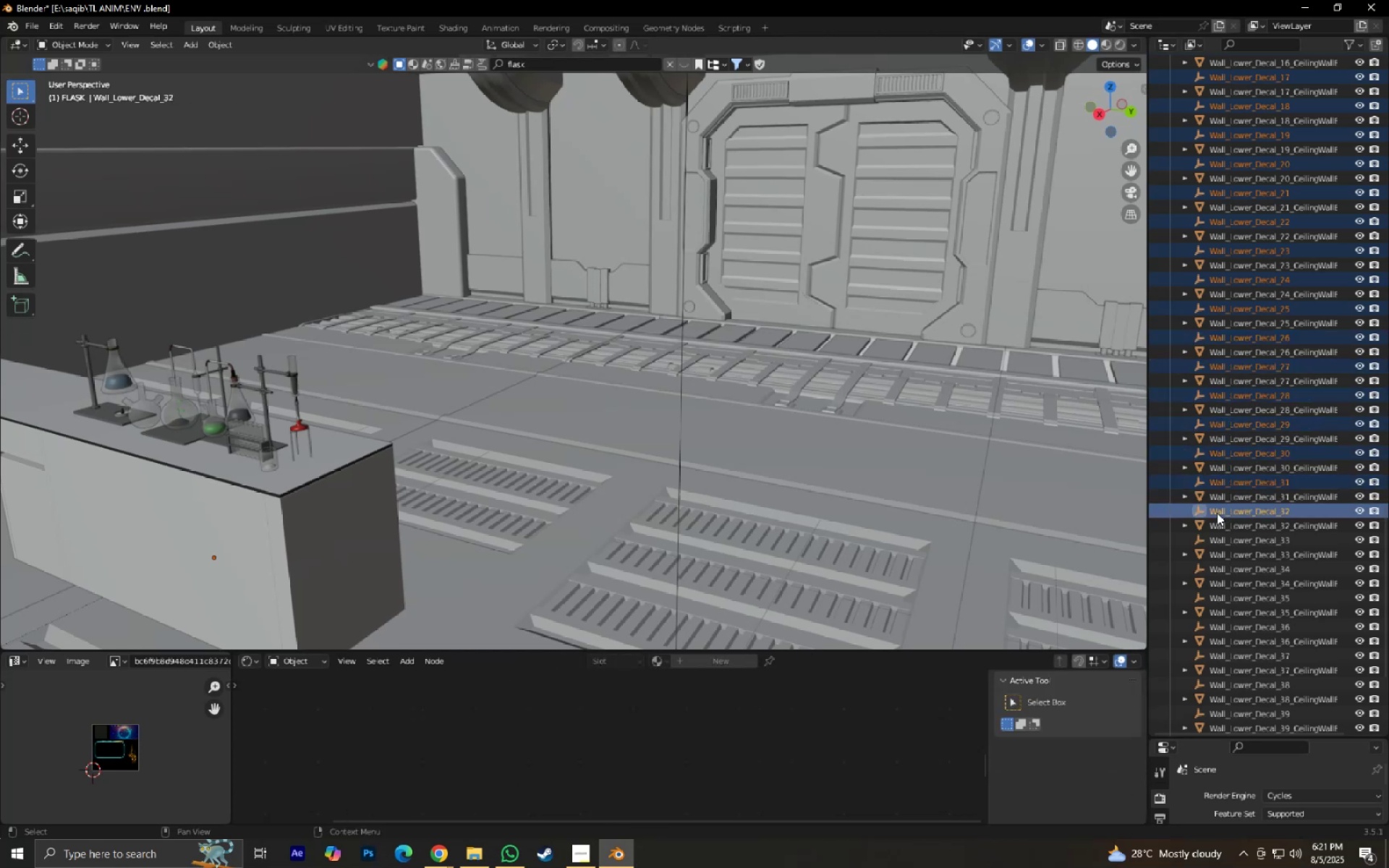 
hold_key(key=ControlLeft, duration=1.53)
 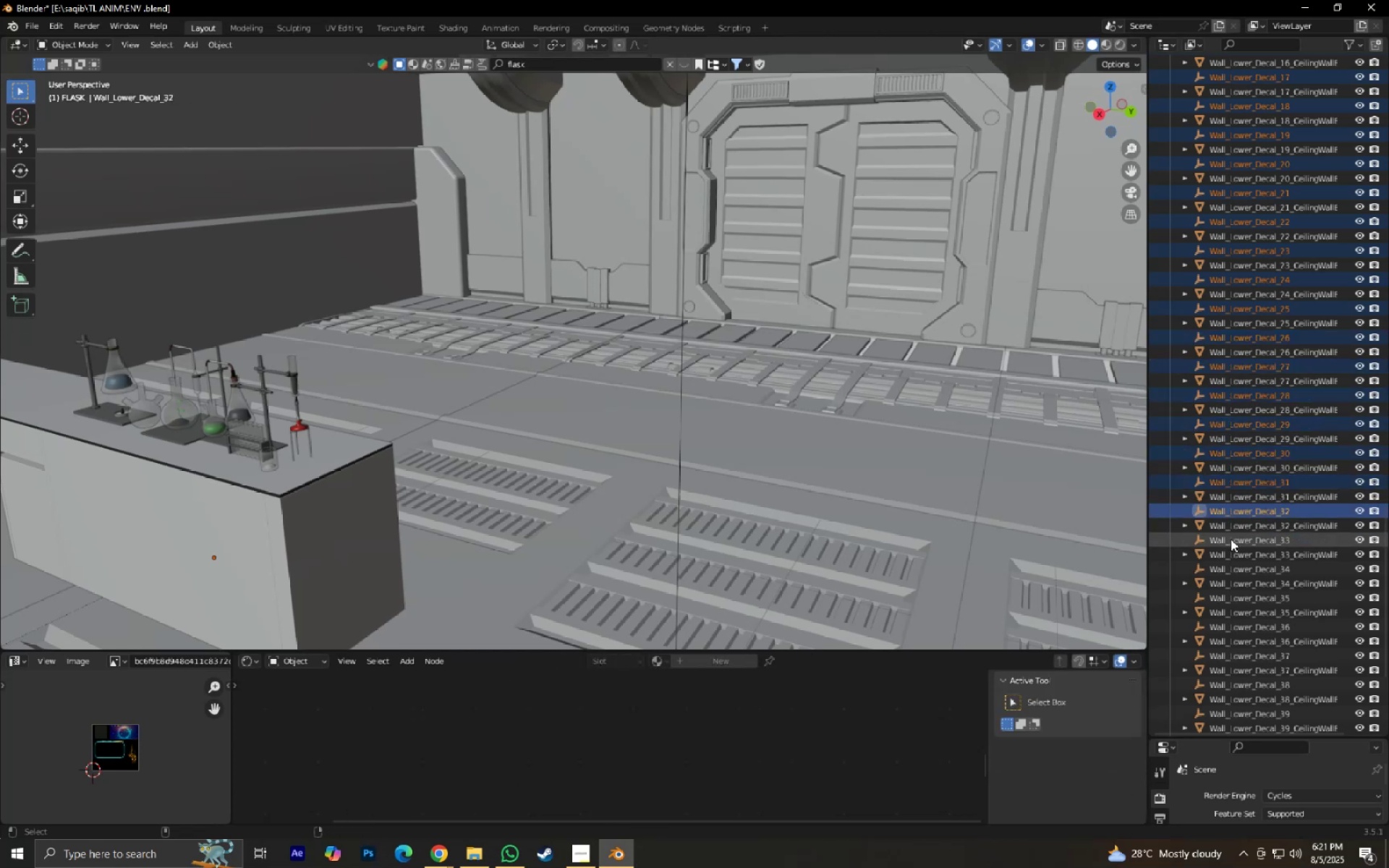 
key(Control+ControlLeft)
 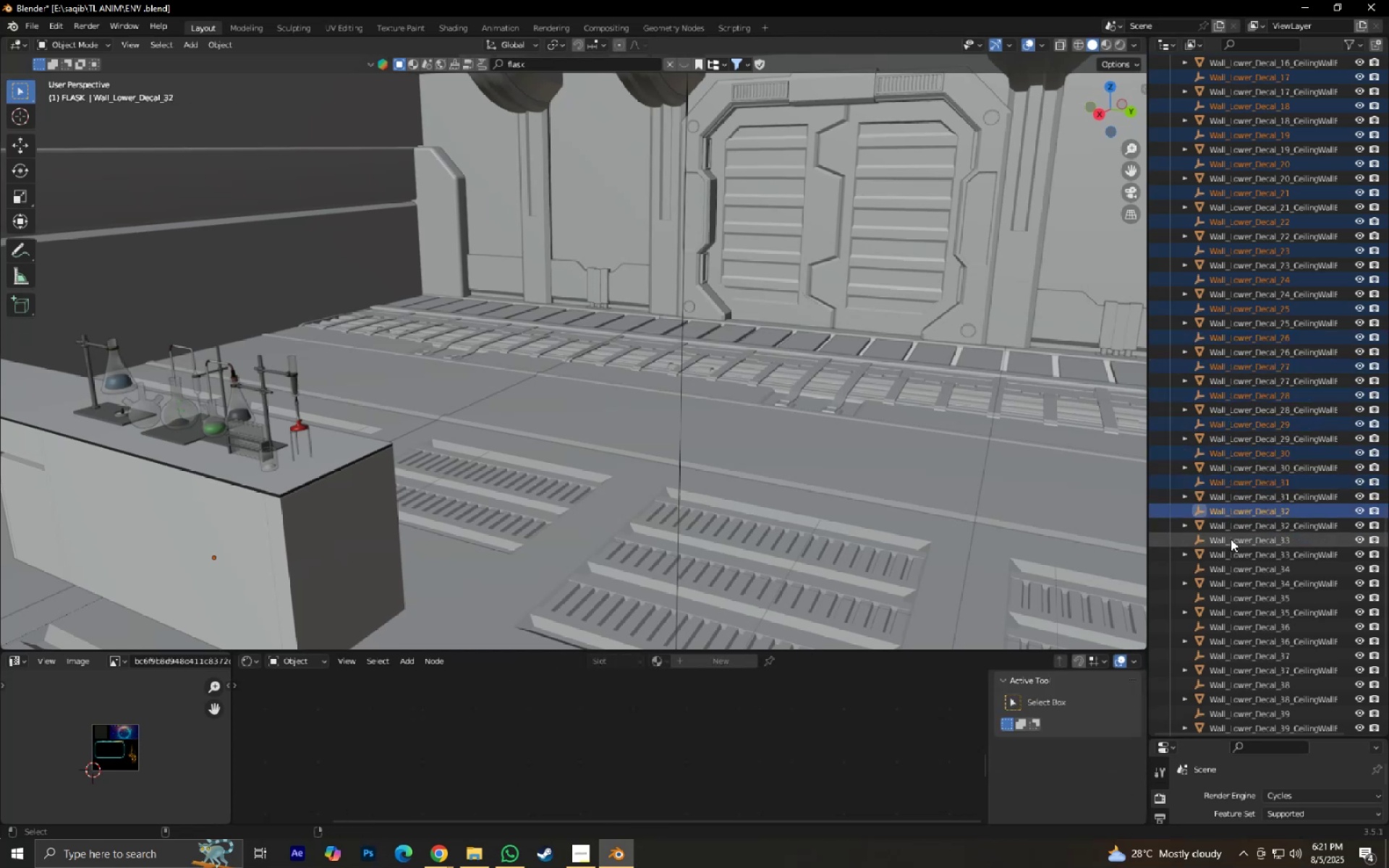 
left_click([1231, 539])
 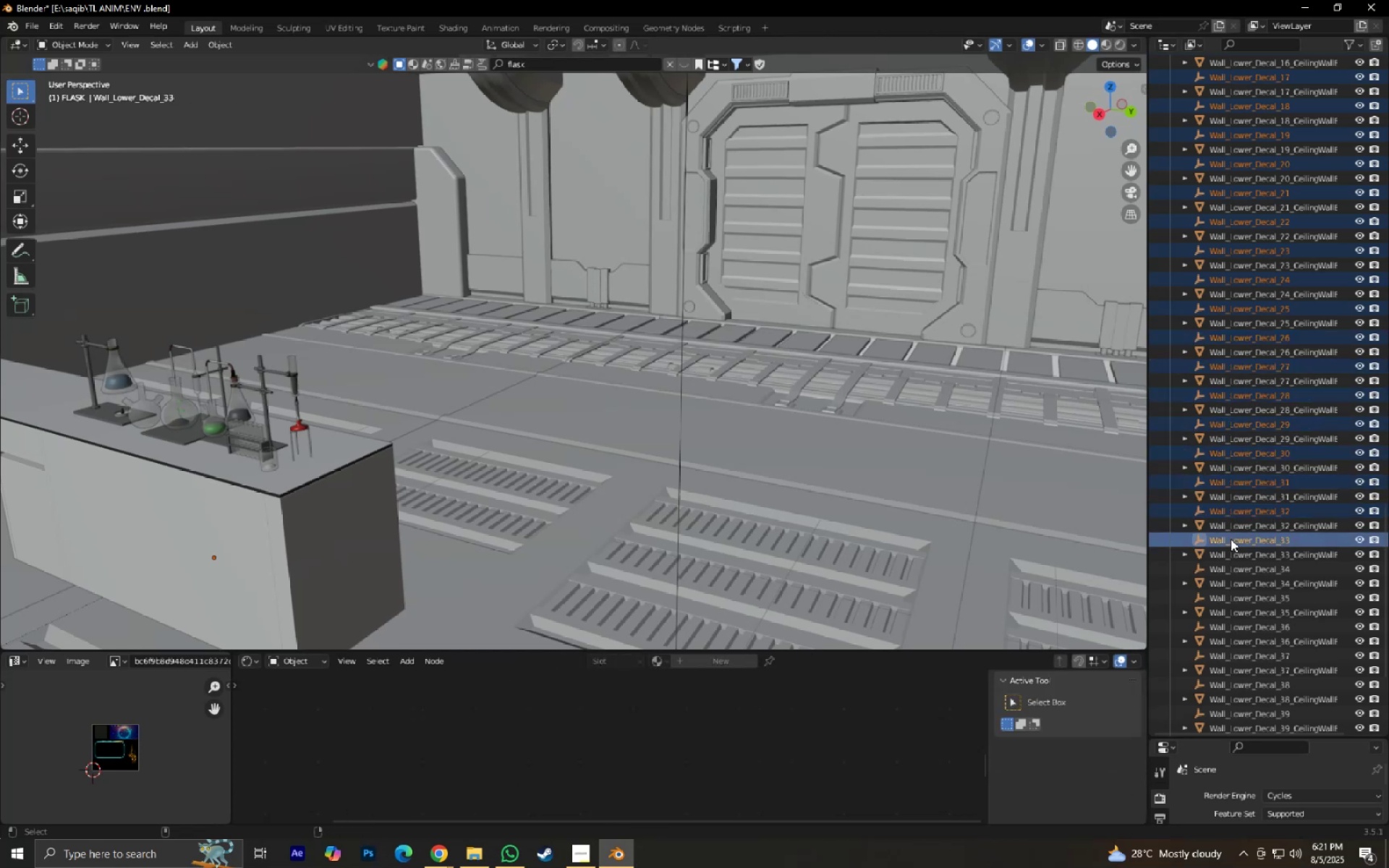 
key(Control+ControlLeft)
 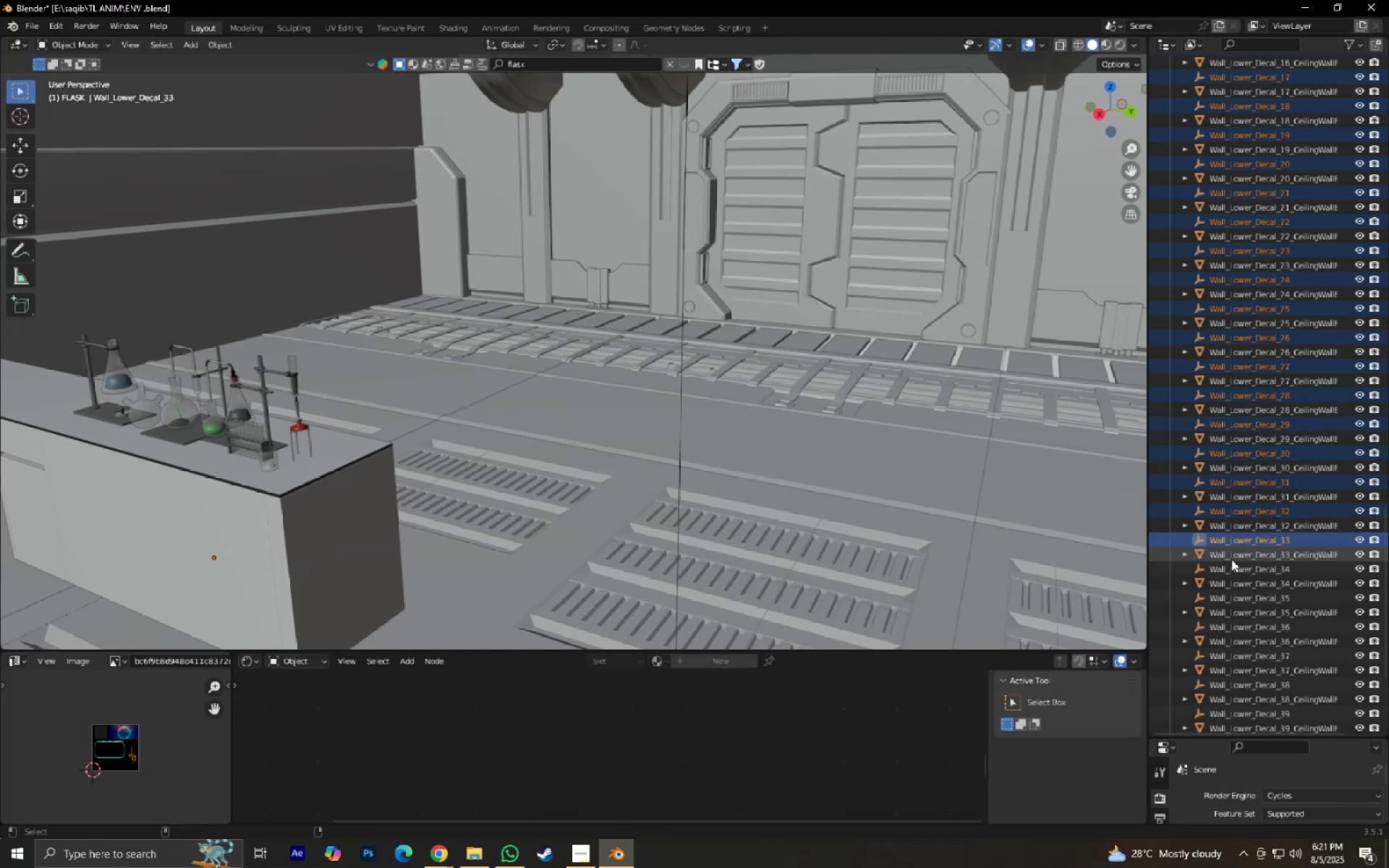 
key(Control+ControlLeft)
 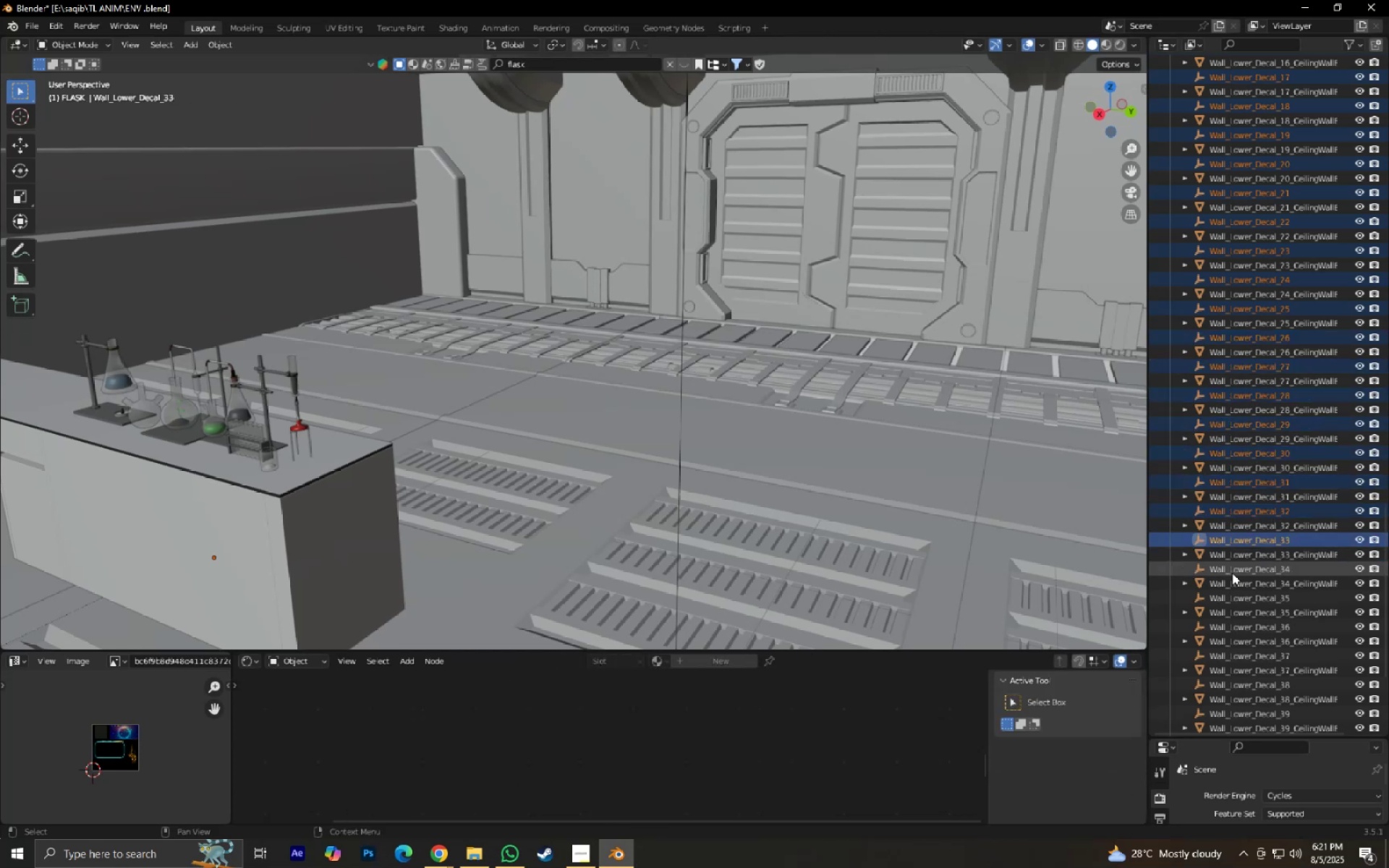 
key(Control+ControlLeft)
 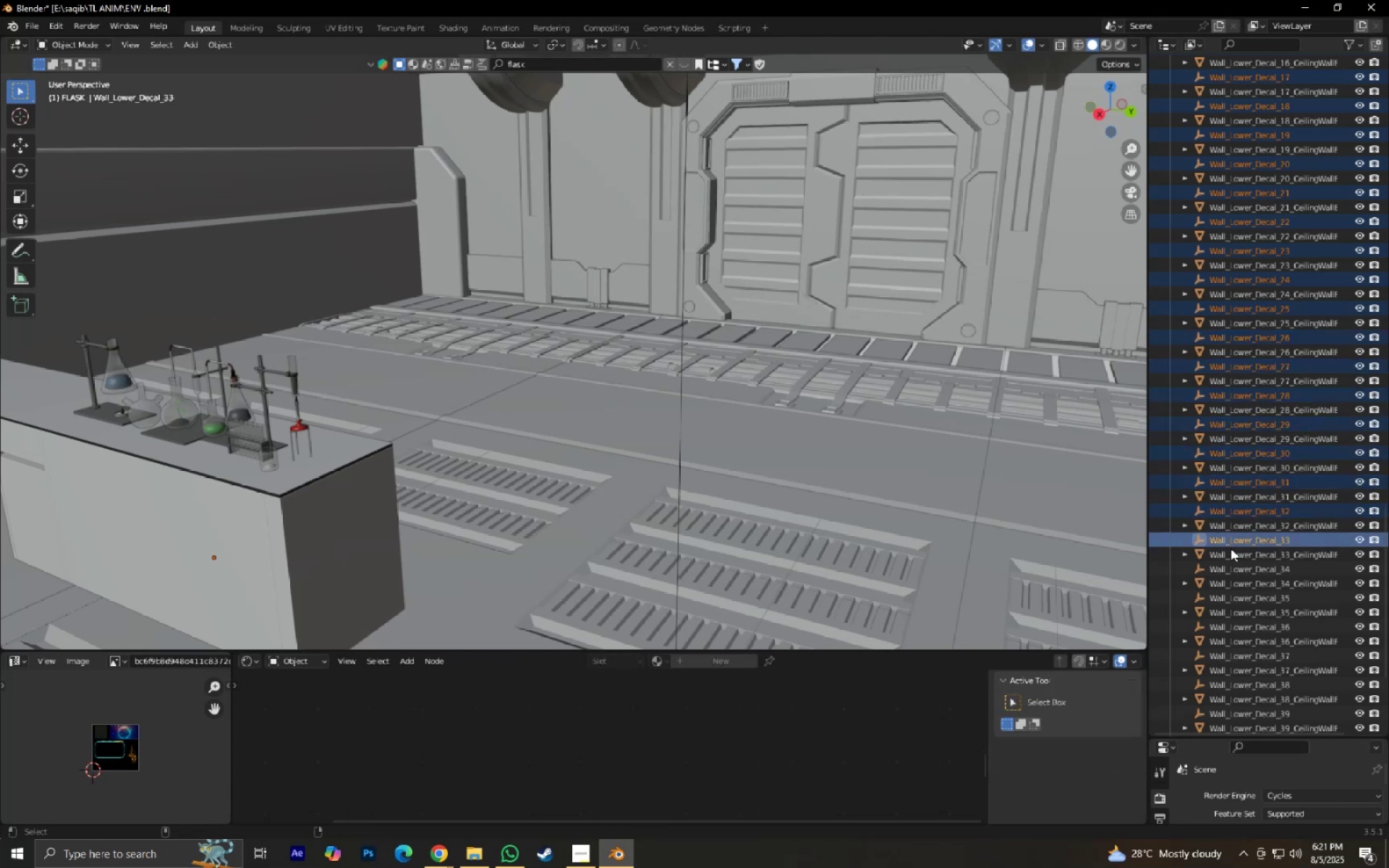 
key(Control+ControlLeft)
 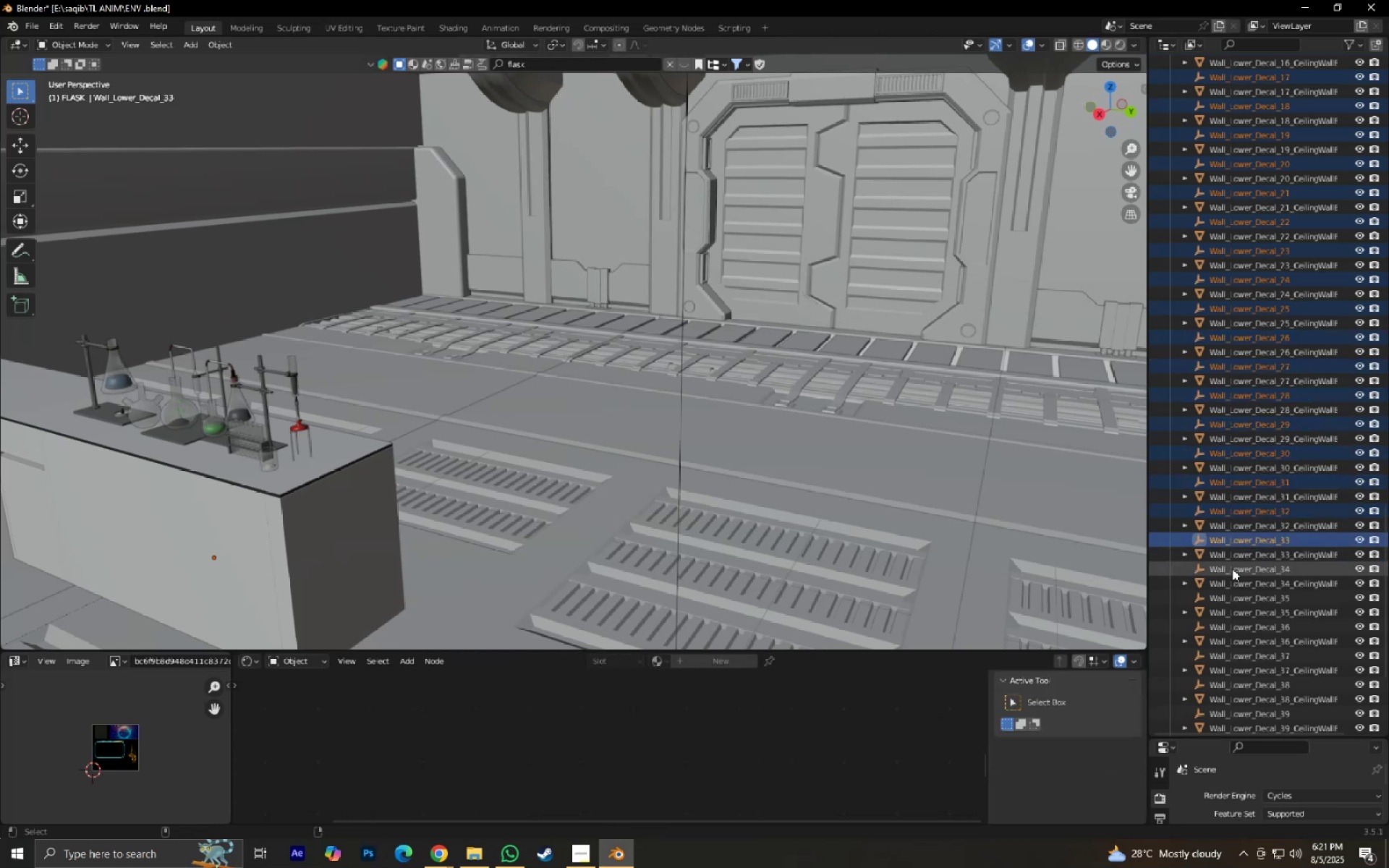 
key(Control+ControlLeft)
 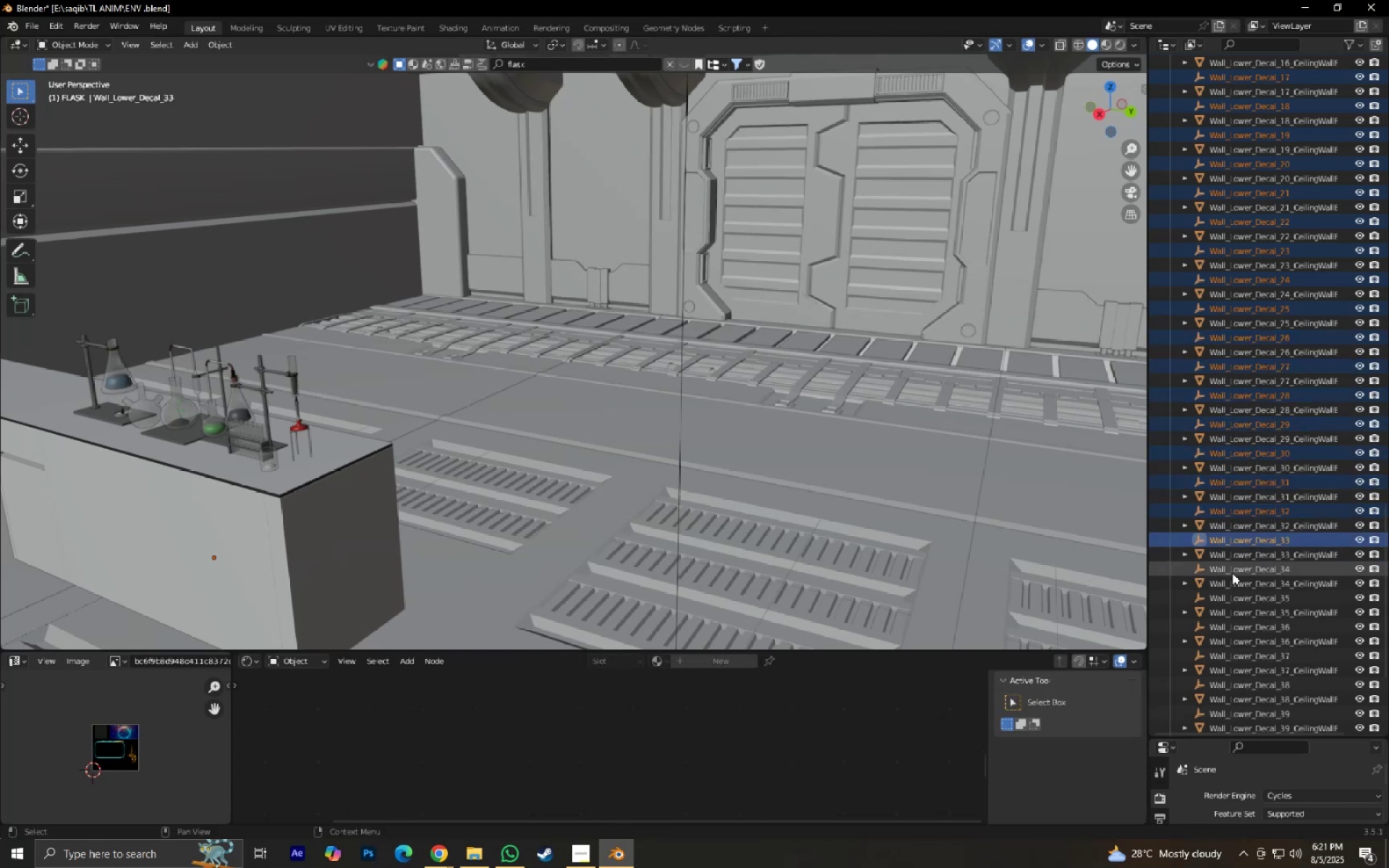 
hold_key(key=ControlLeft, duration=0.47)
left_click([1232, 573])
 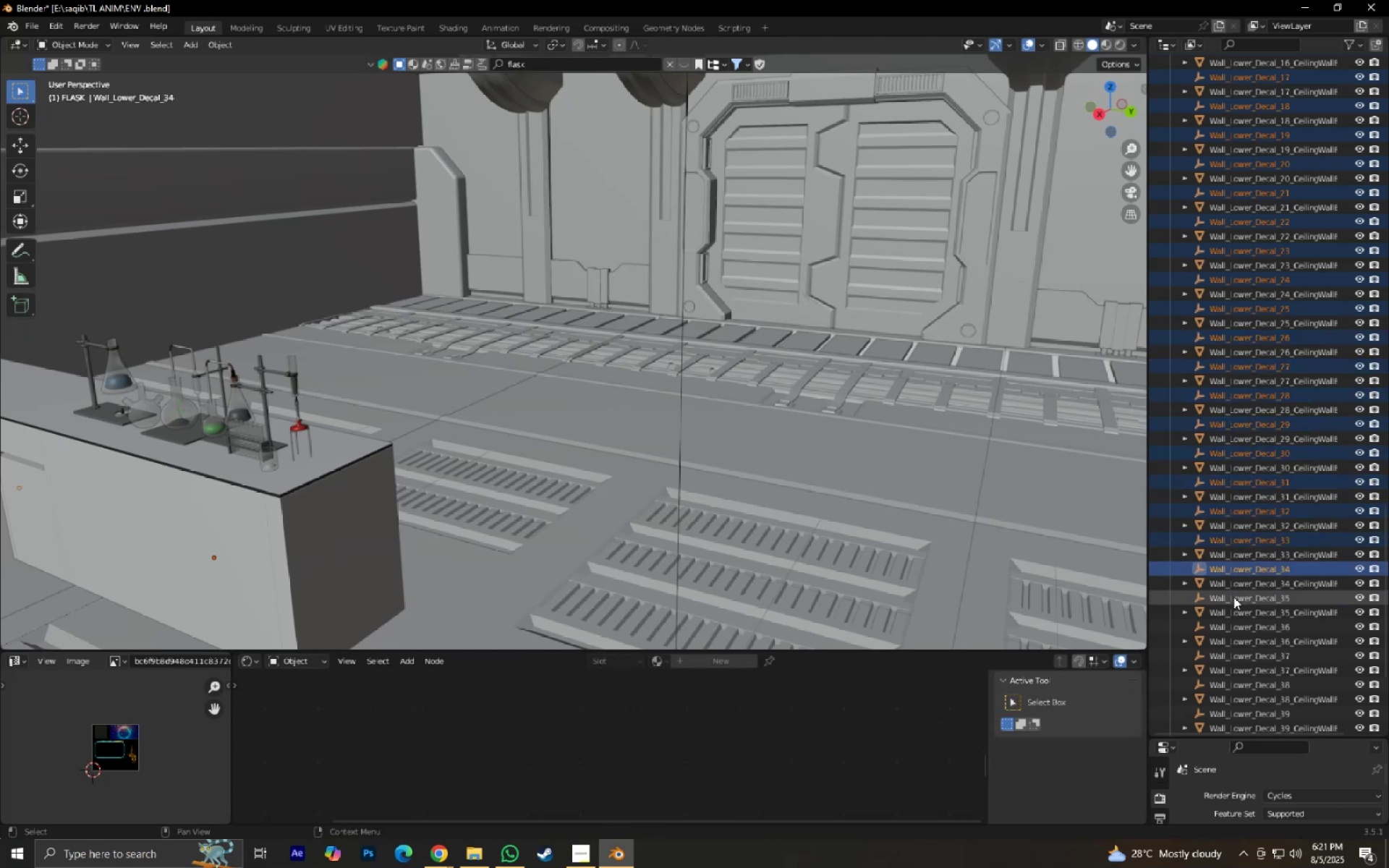 
hold_key(key=ControlLeft, duration=0.45)
left_click([1233, 597])
 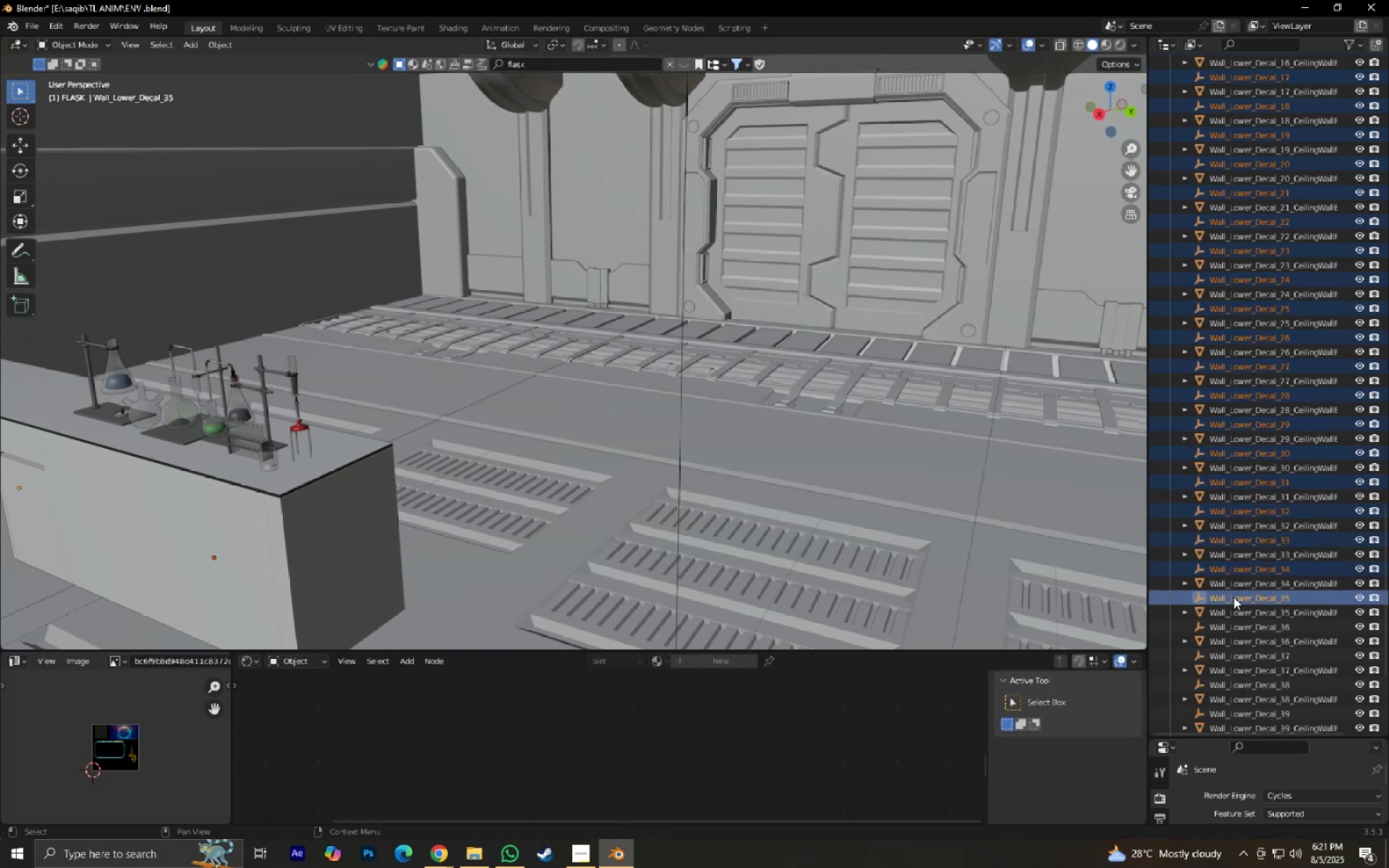 
scroll: coordinate [1235, 580], scroll_direction: down, amount: 3.0
 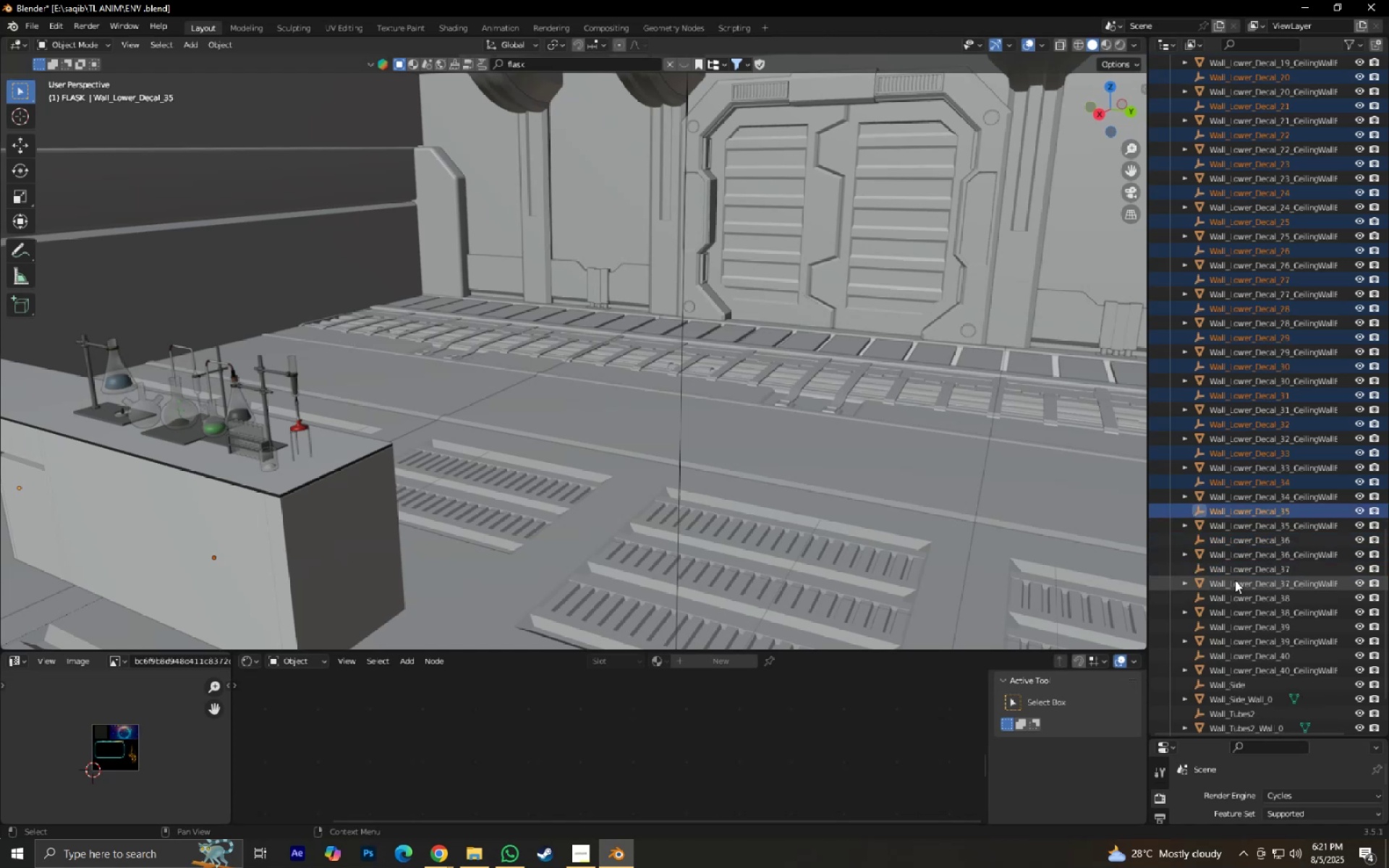 
hold_key(key=ControlLeft, duration=1.47)
left_click([1246, 539])
 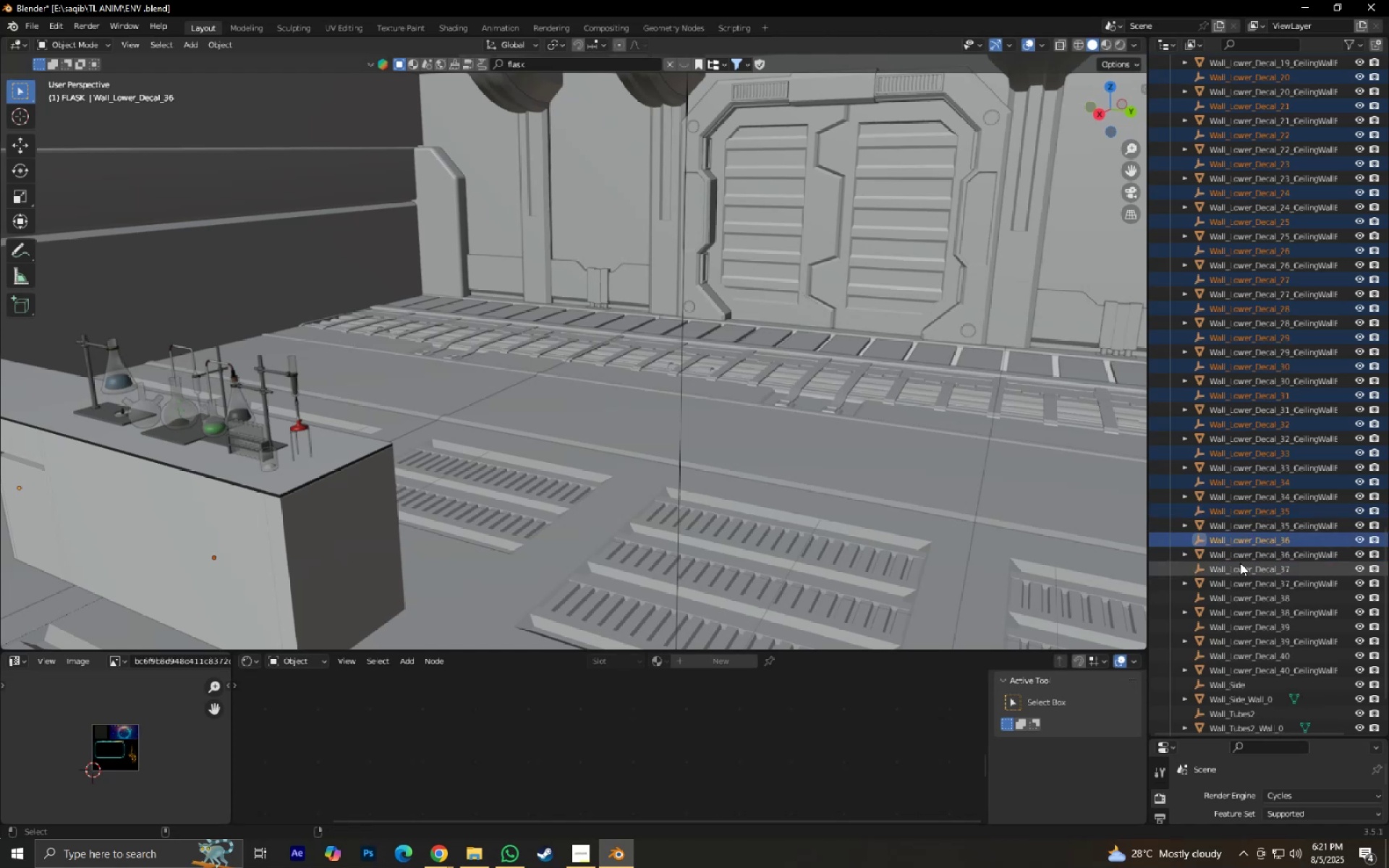 
left_click([1240, 563])
 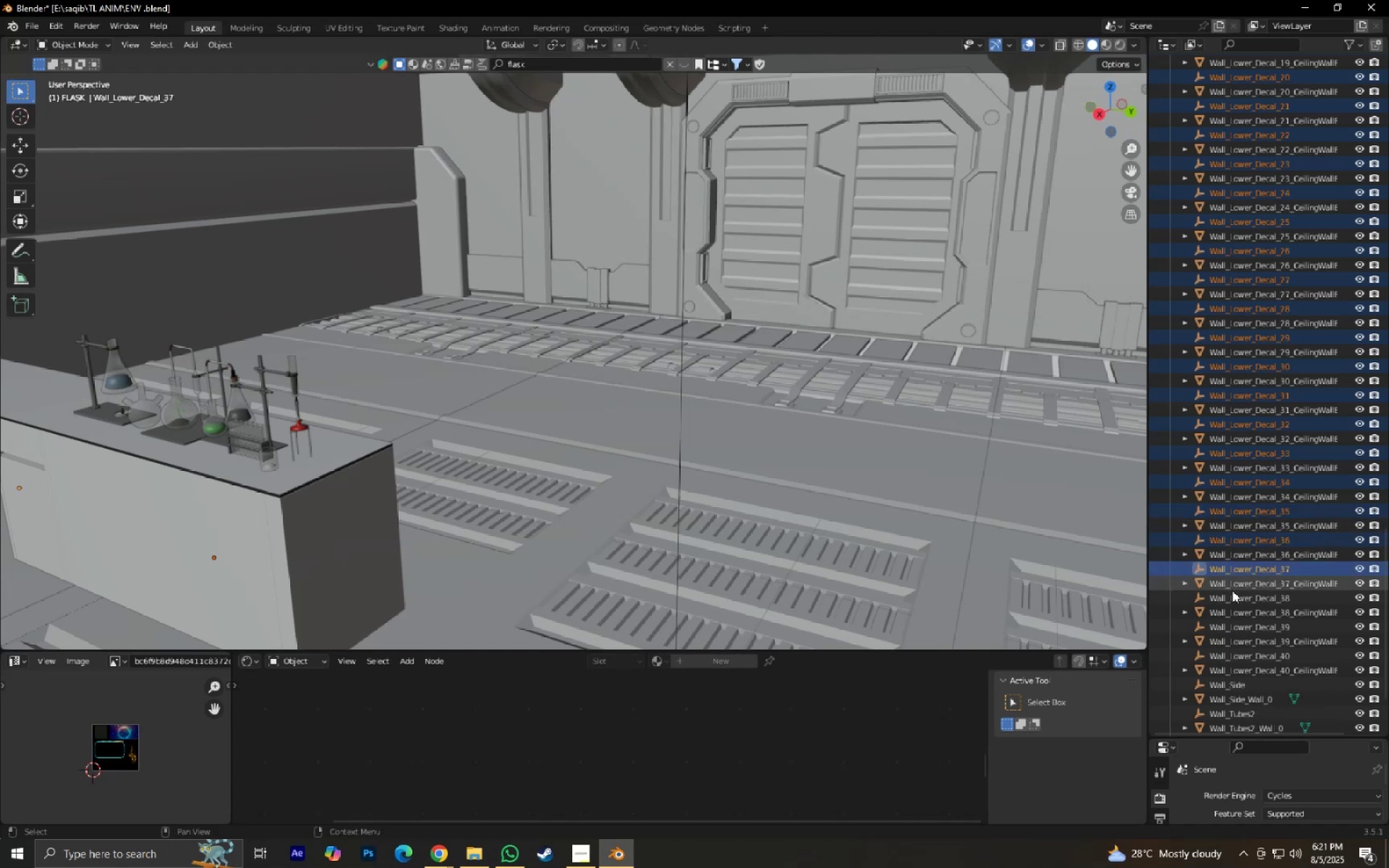 
hold_key(key=ControlLeft, duration=0.99)
left_click([1227, 603])
 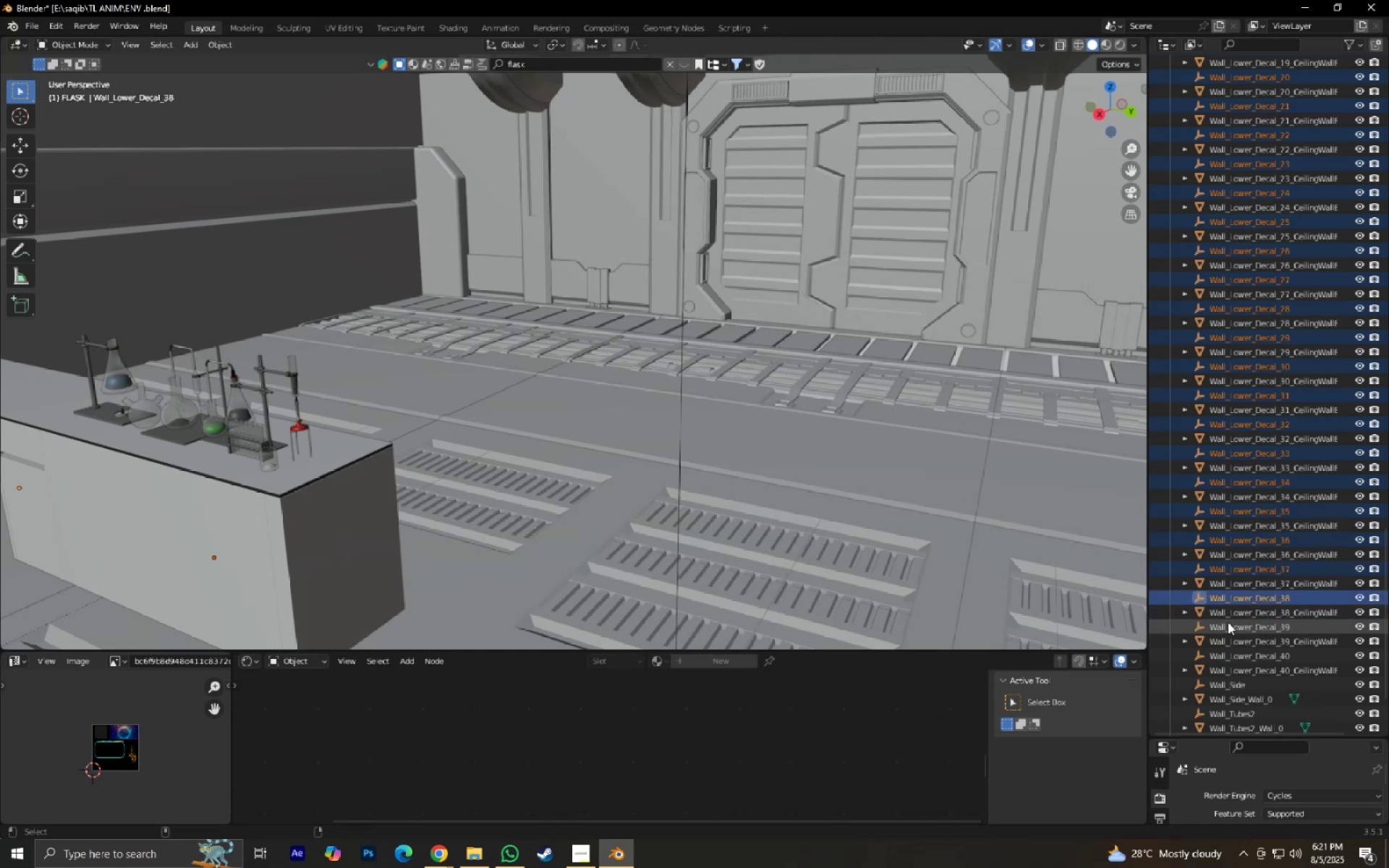 
left_click([1228, 621])
 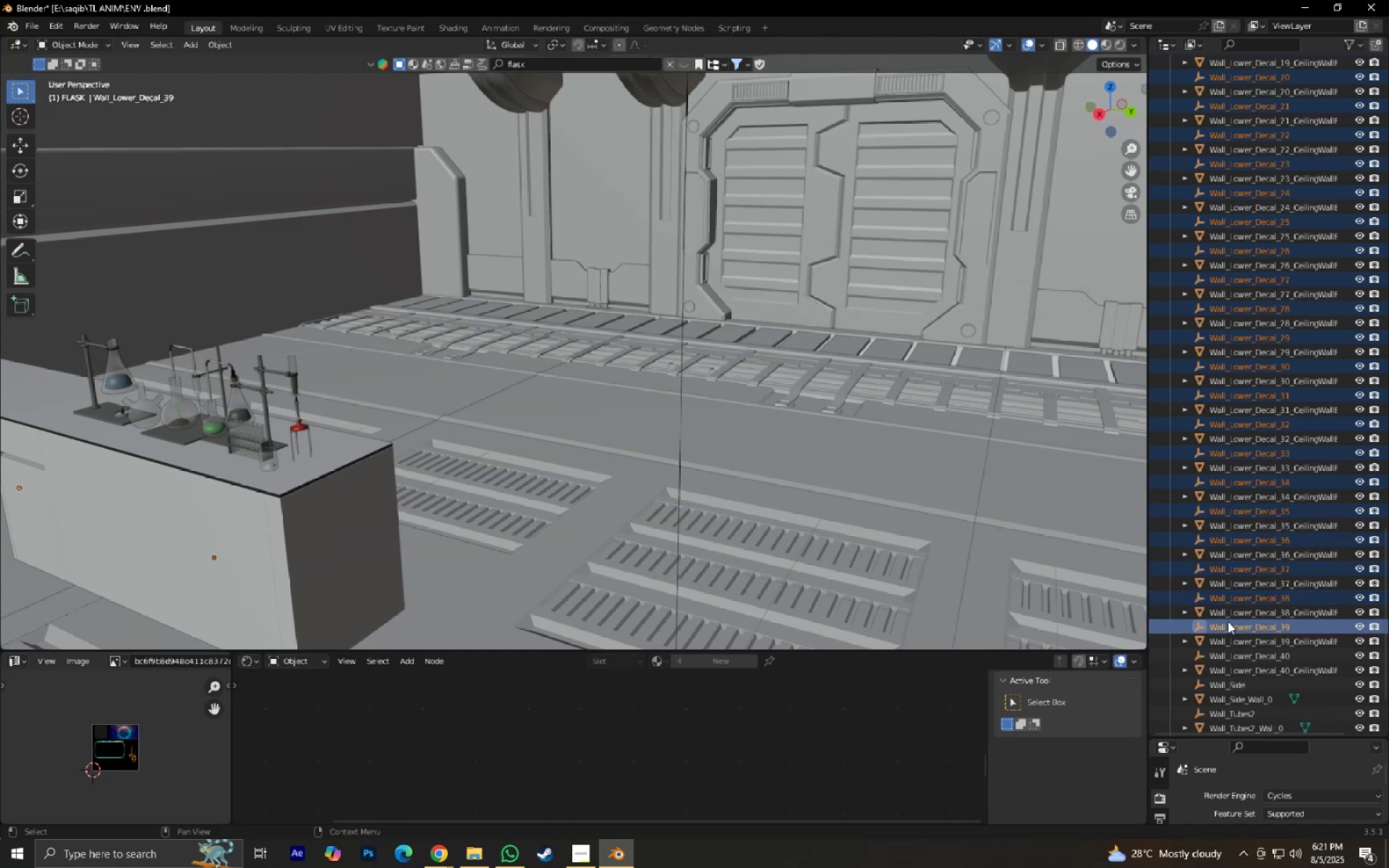 
scroll: coordinate [1228, 621], scroll_direction: down, amount: 4.0
 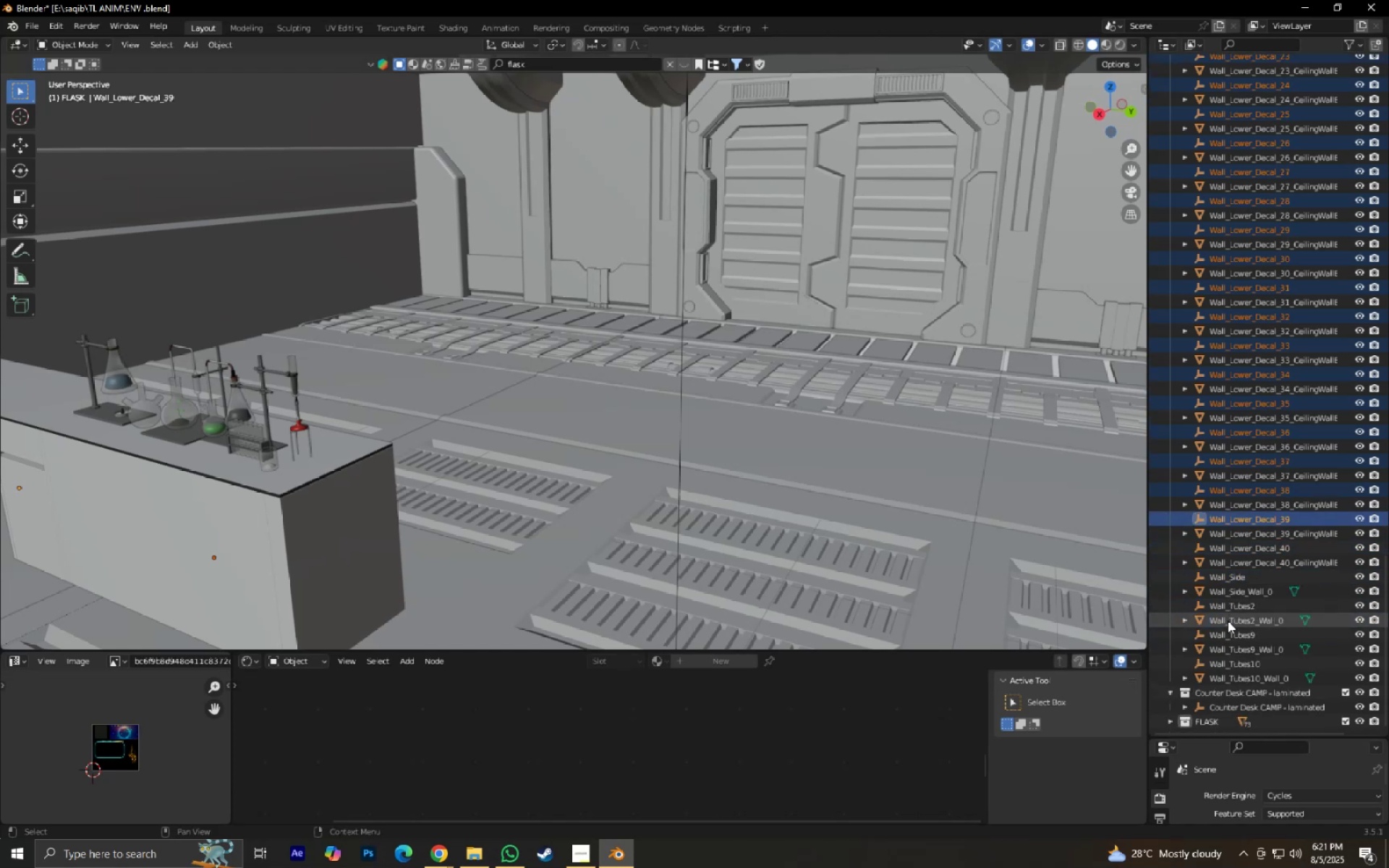 
hold_key(key=ControlLeft, duration=1.5)
left_click([1229, 553])
 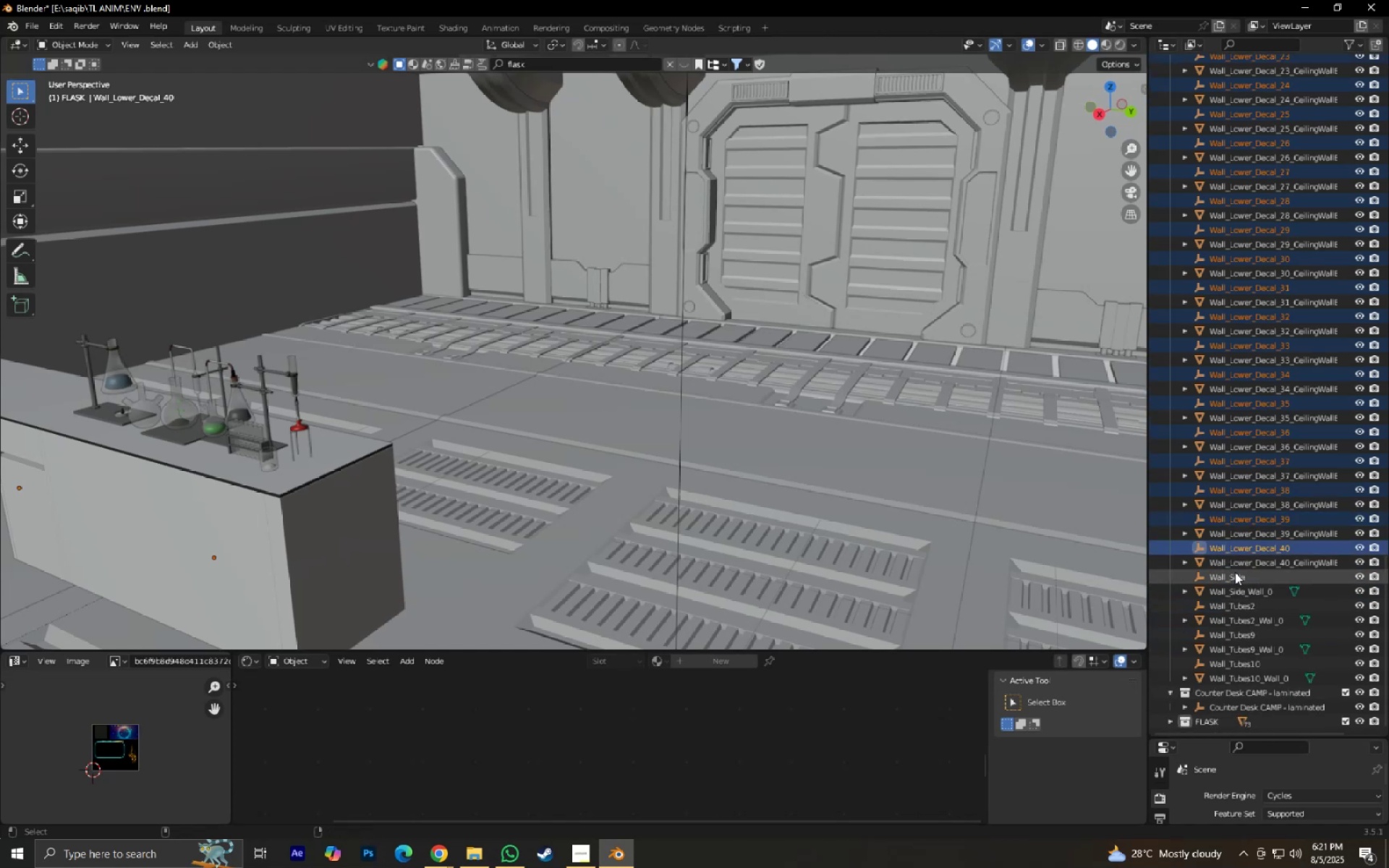 
double_click([1235, 572])
 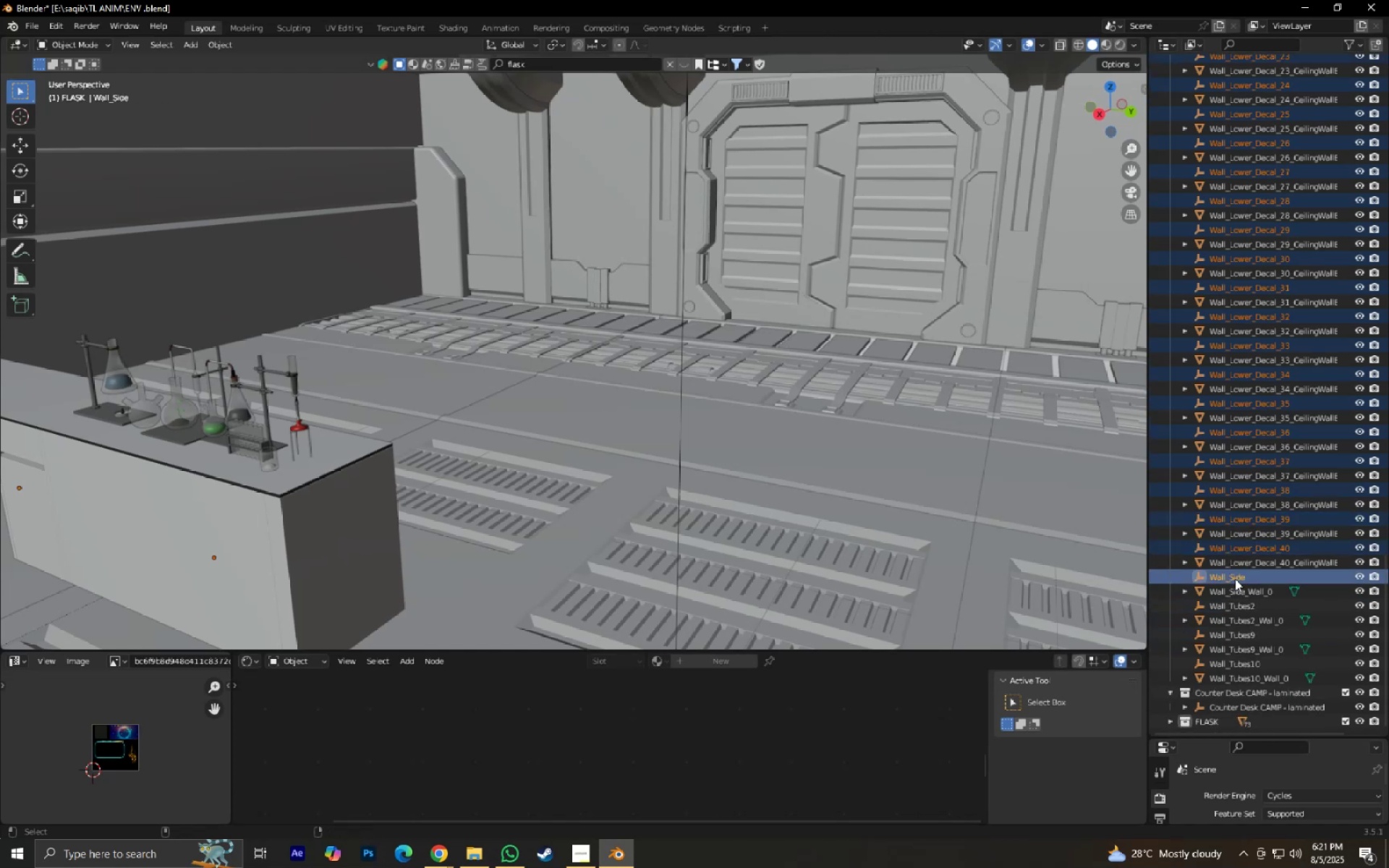 
hold_key(key=ControlLeft, duration=1.51)
left_click([1223, 609])
 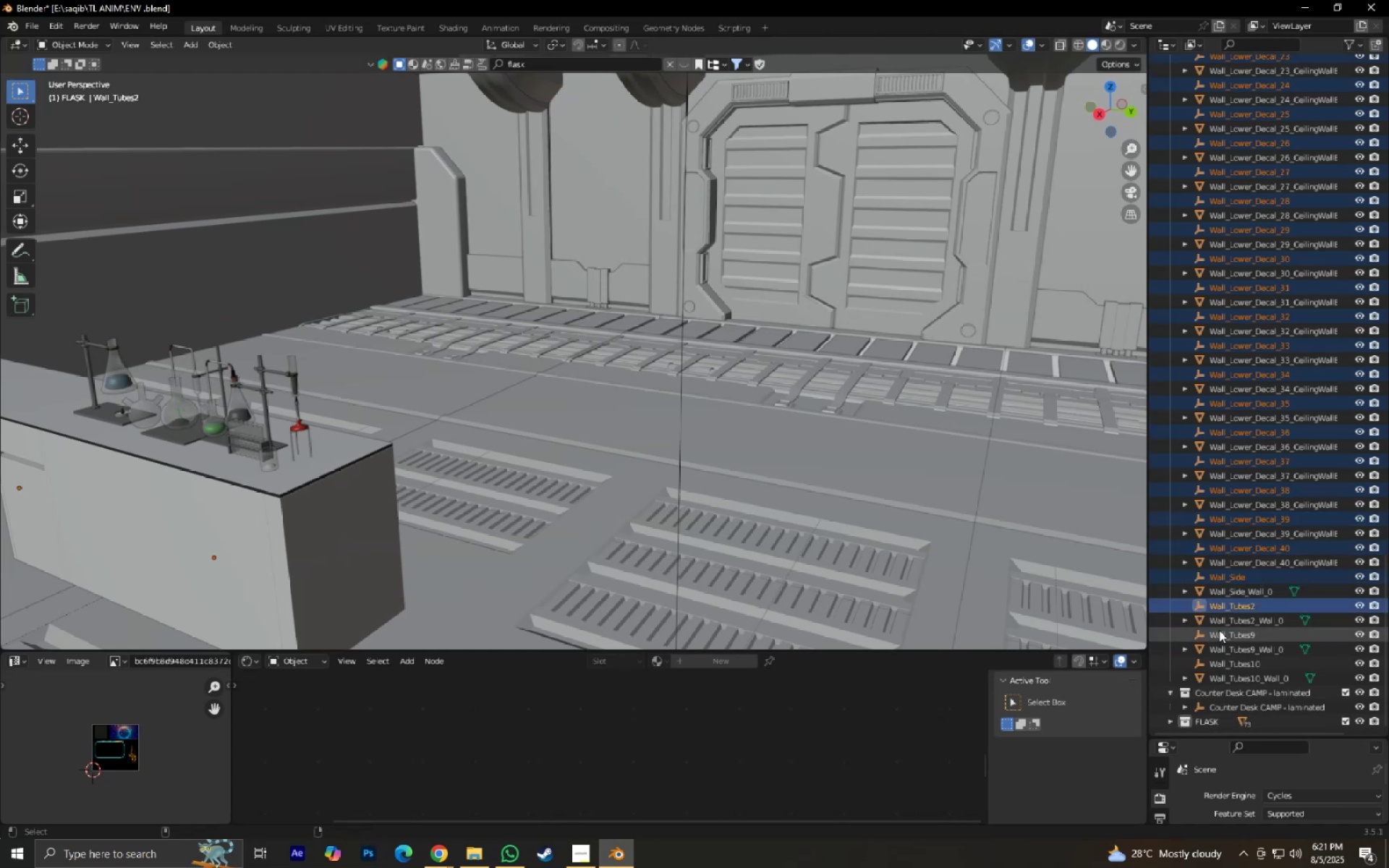 
left_click([1219, 630])
 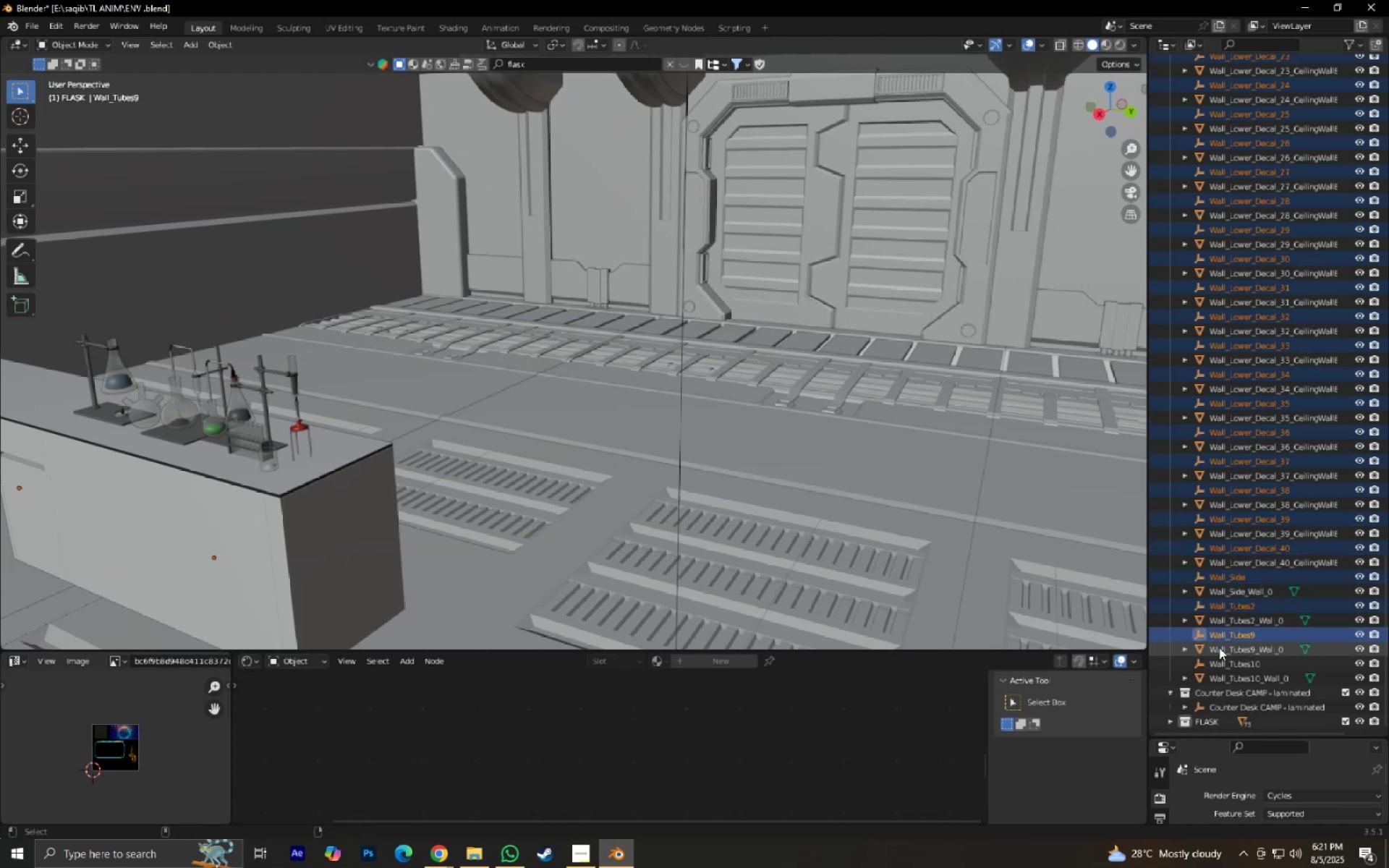 
hold_key(key=ControlLeft, duration=0.32)
left_click([1227, 664])
 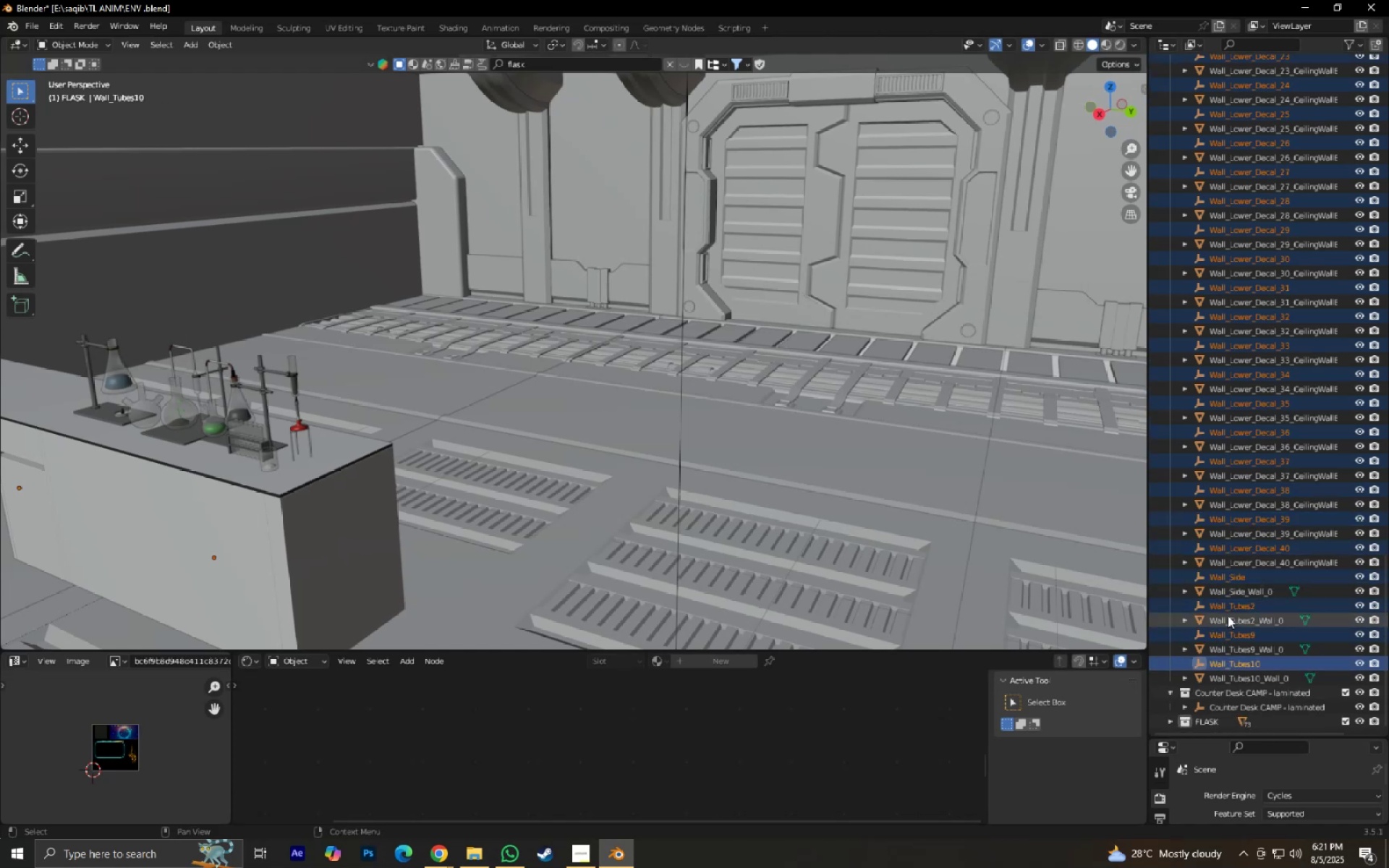 
key(X)
 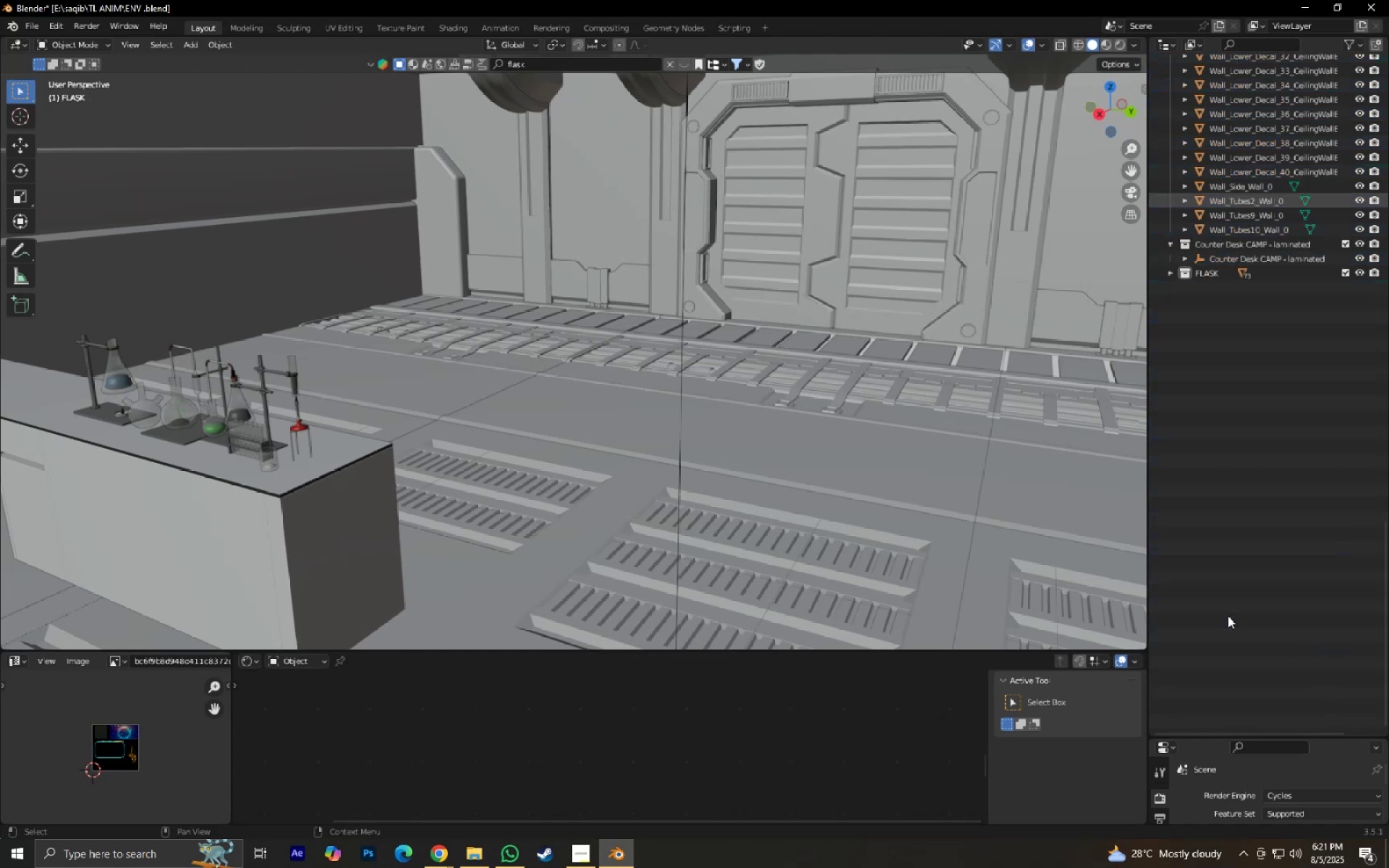 
scroll: coordinate [1228, 616], scroll_direction: up, amount: 71.0
 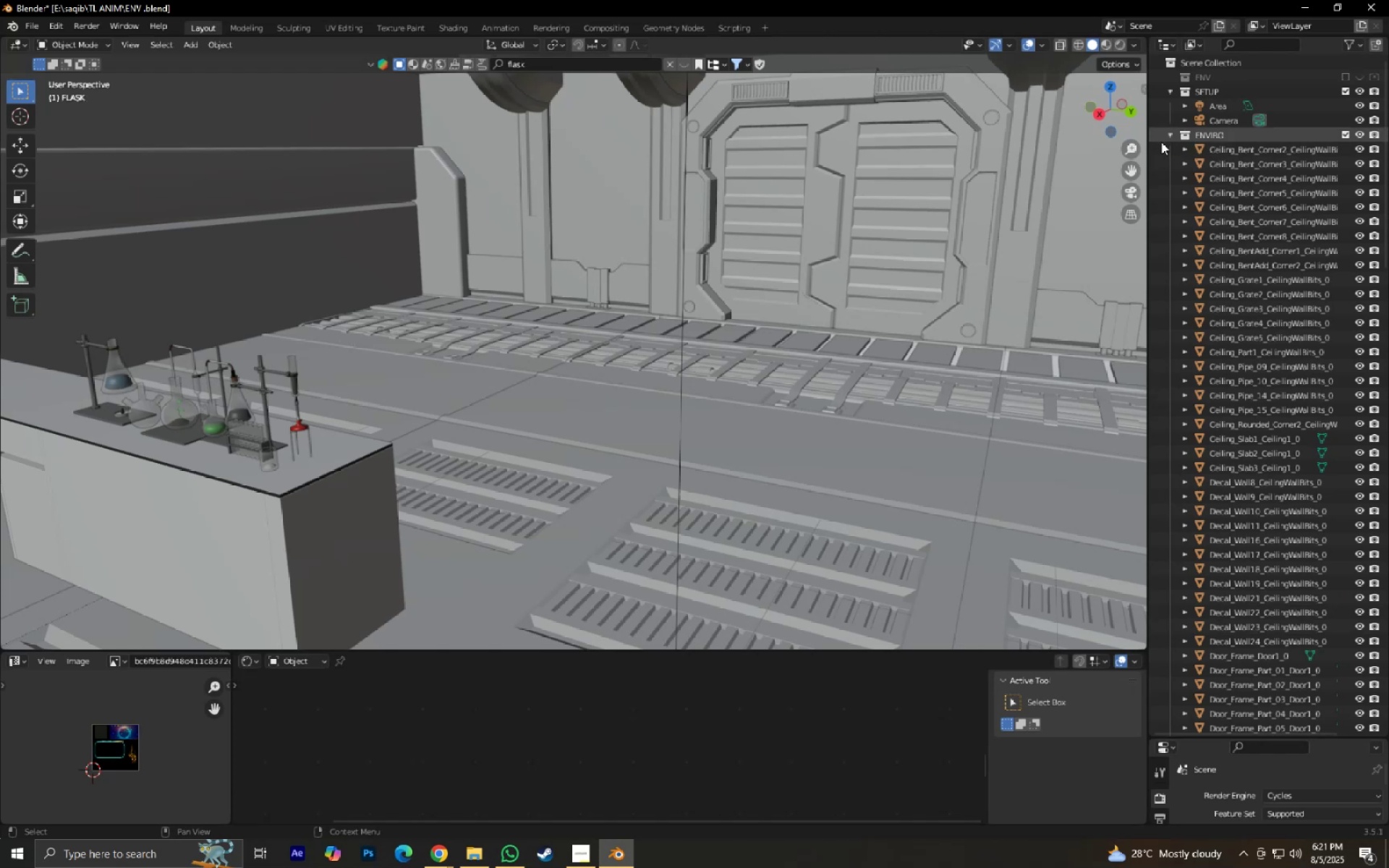 
left_click([1170, 133])
 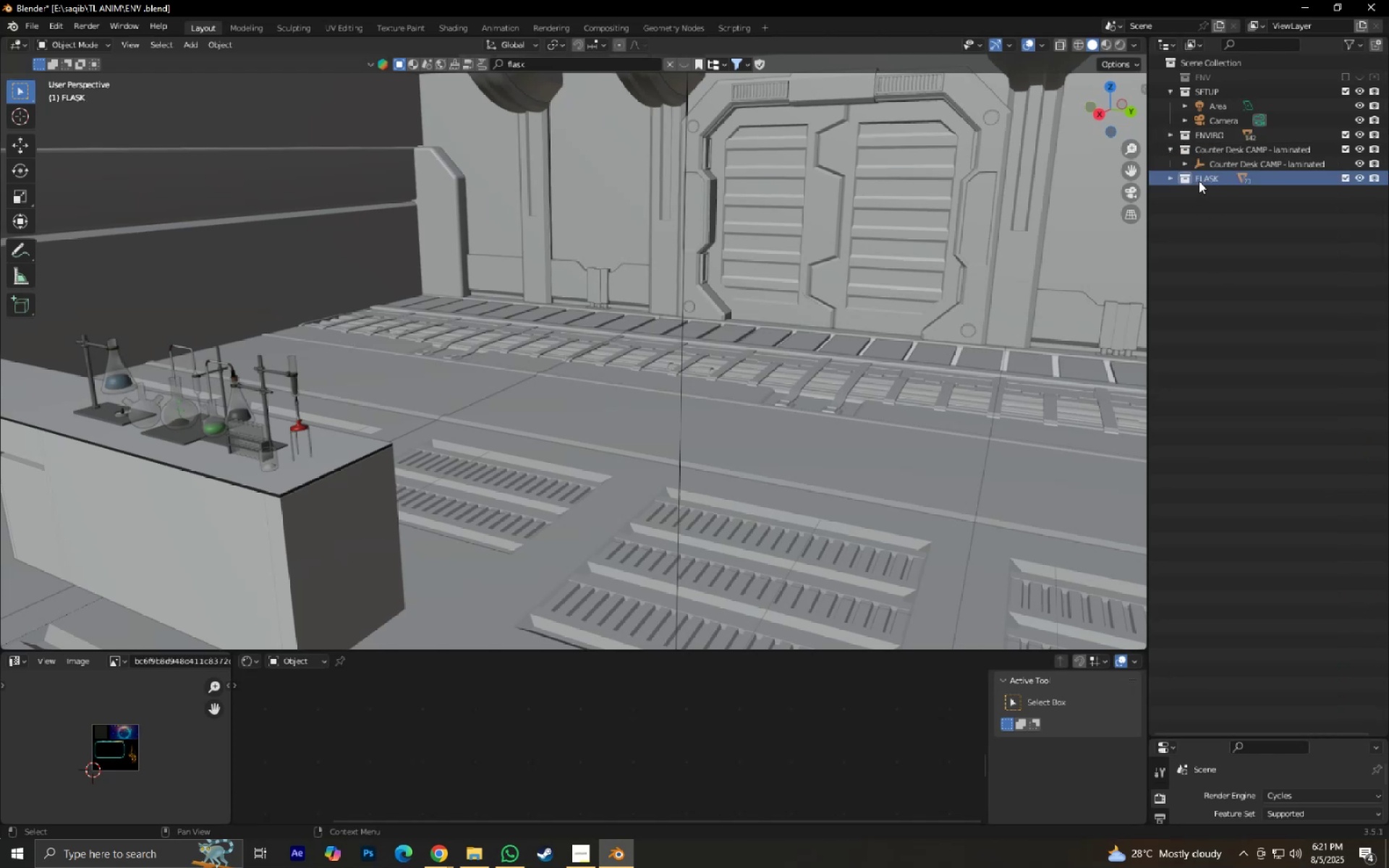 
double_click([1197, 158])
 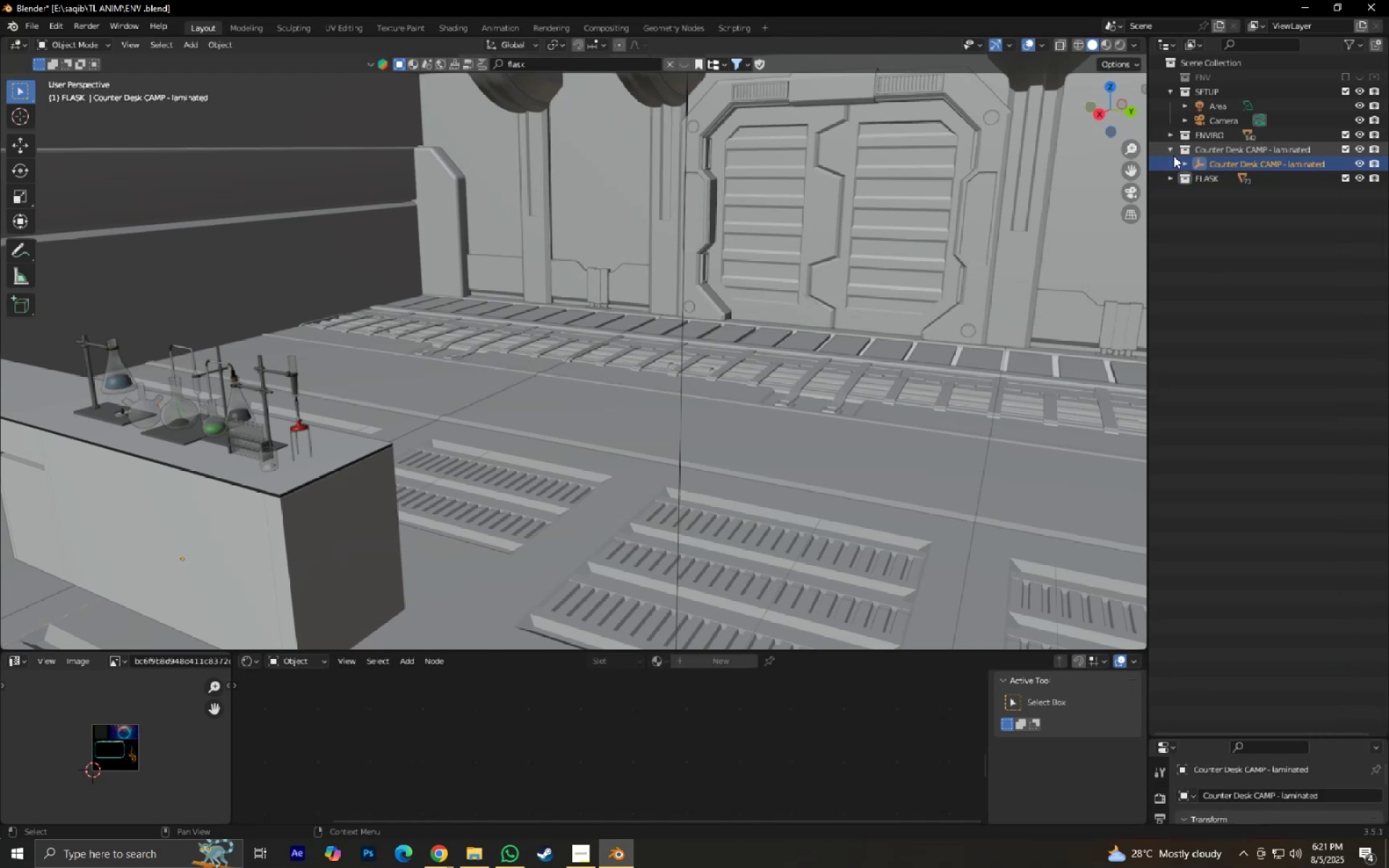 
triple_click([1172, 155])
 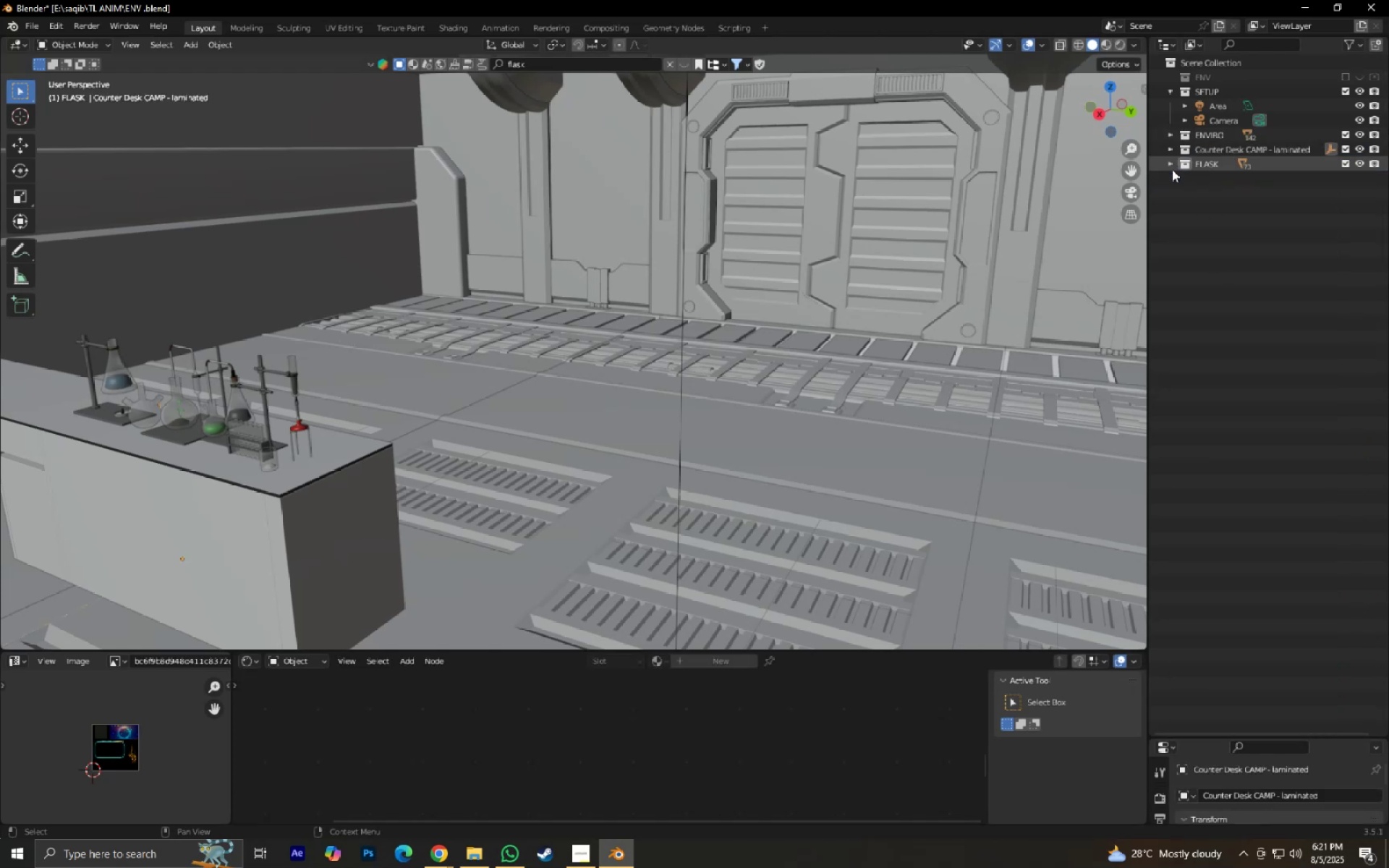 
triple_click([1172, 169])
 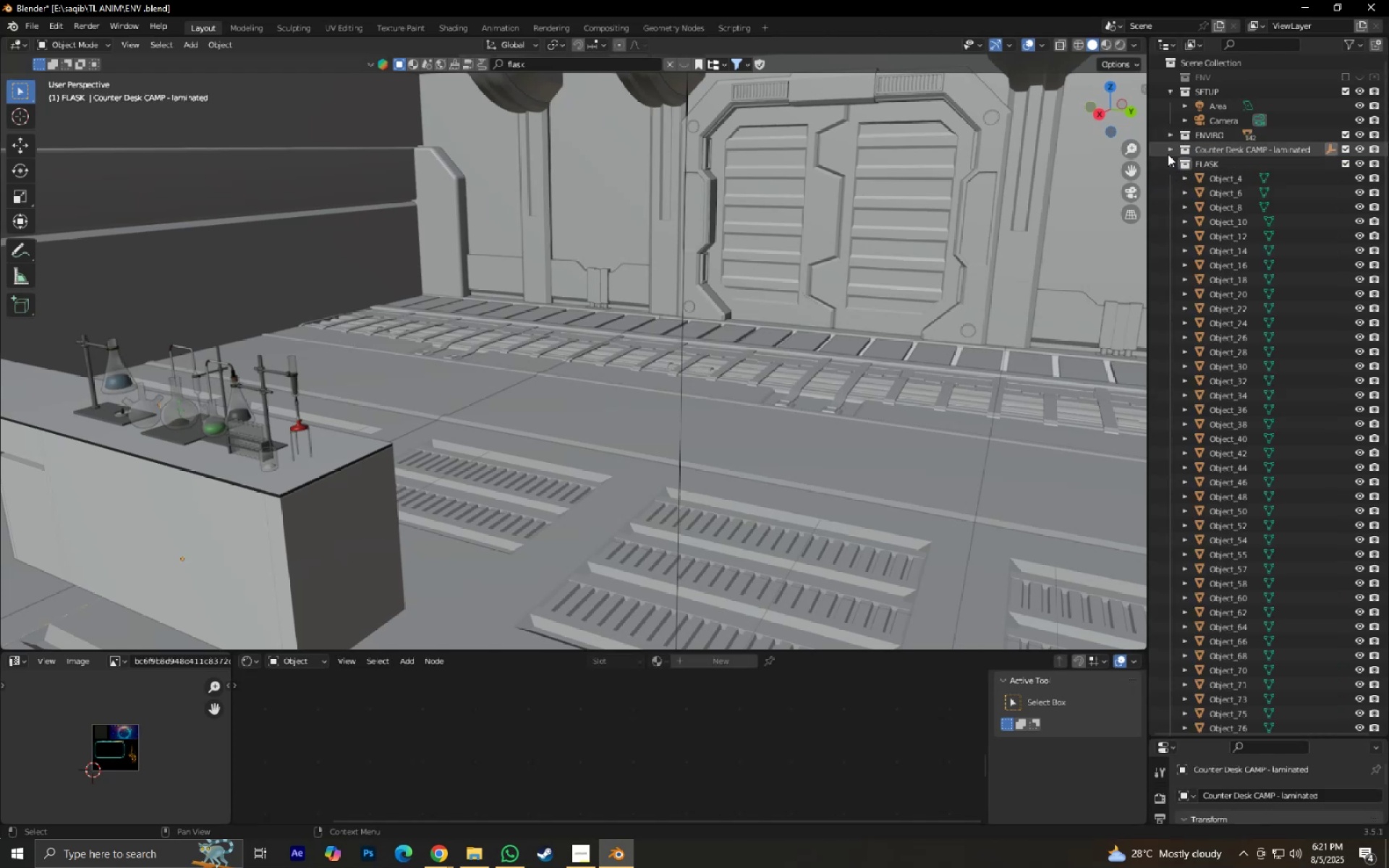 
triple_click([1168, 153])
 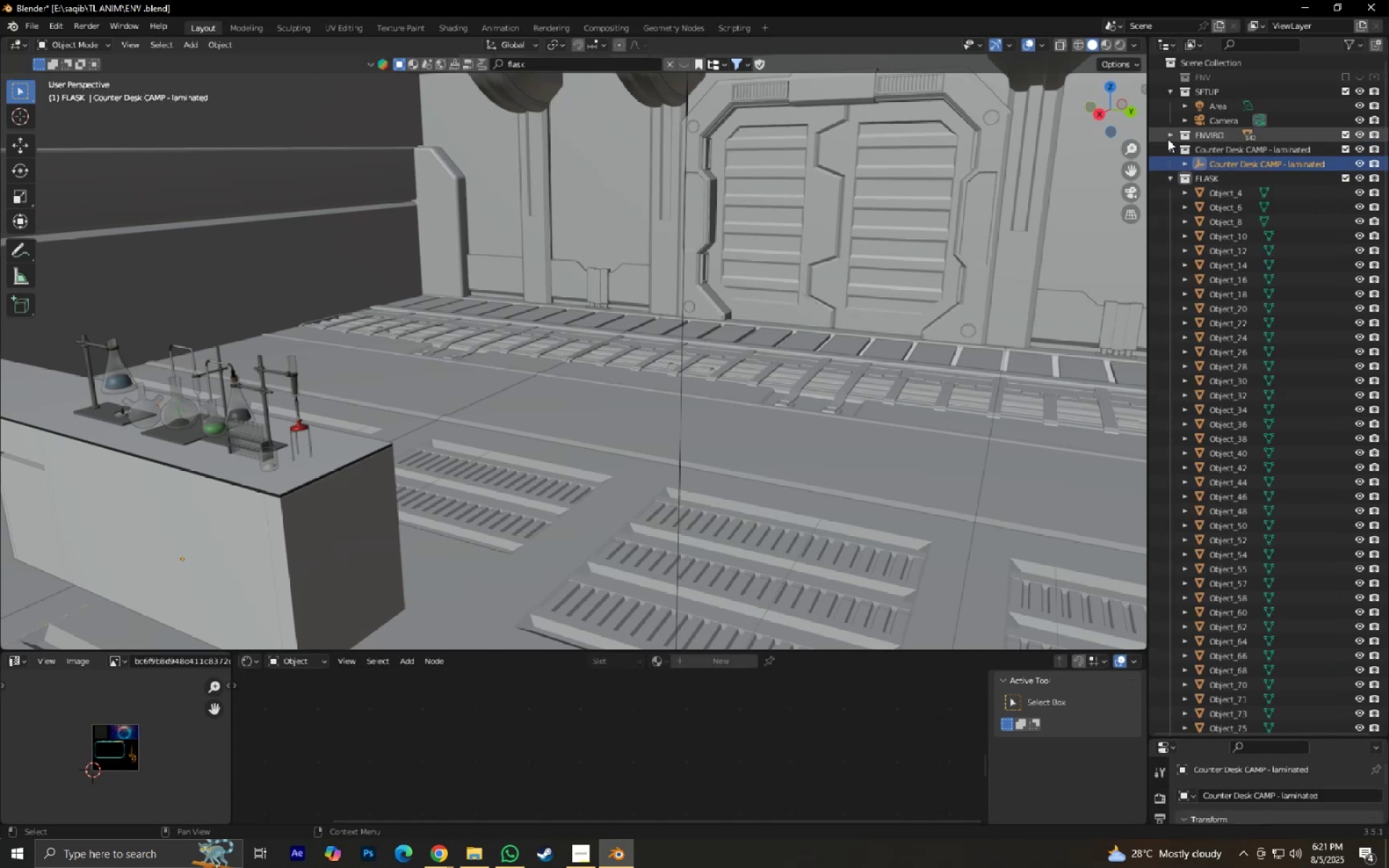 
triple_click([1168, 139])
 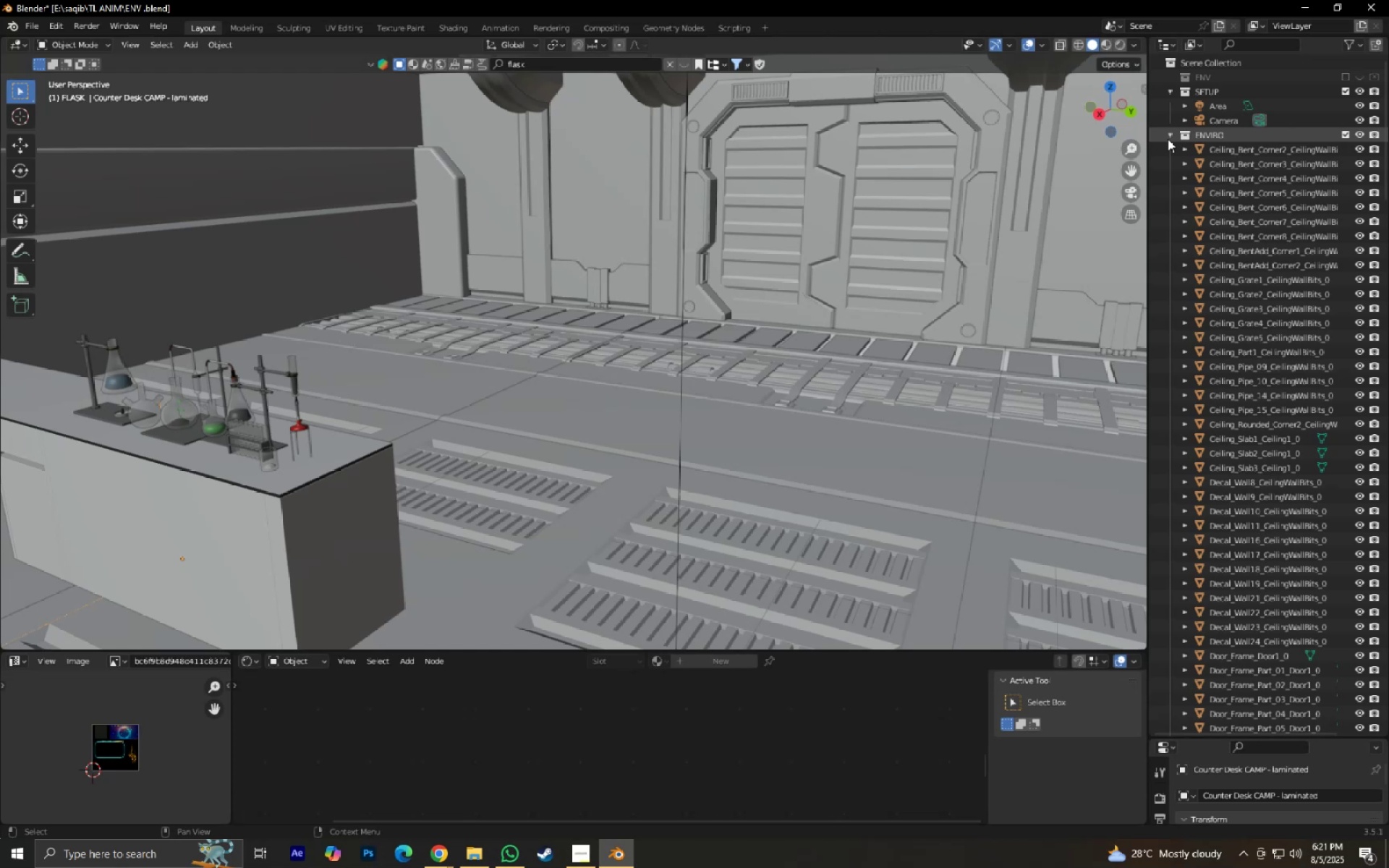 
wait(6.61)
 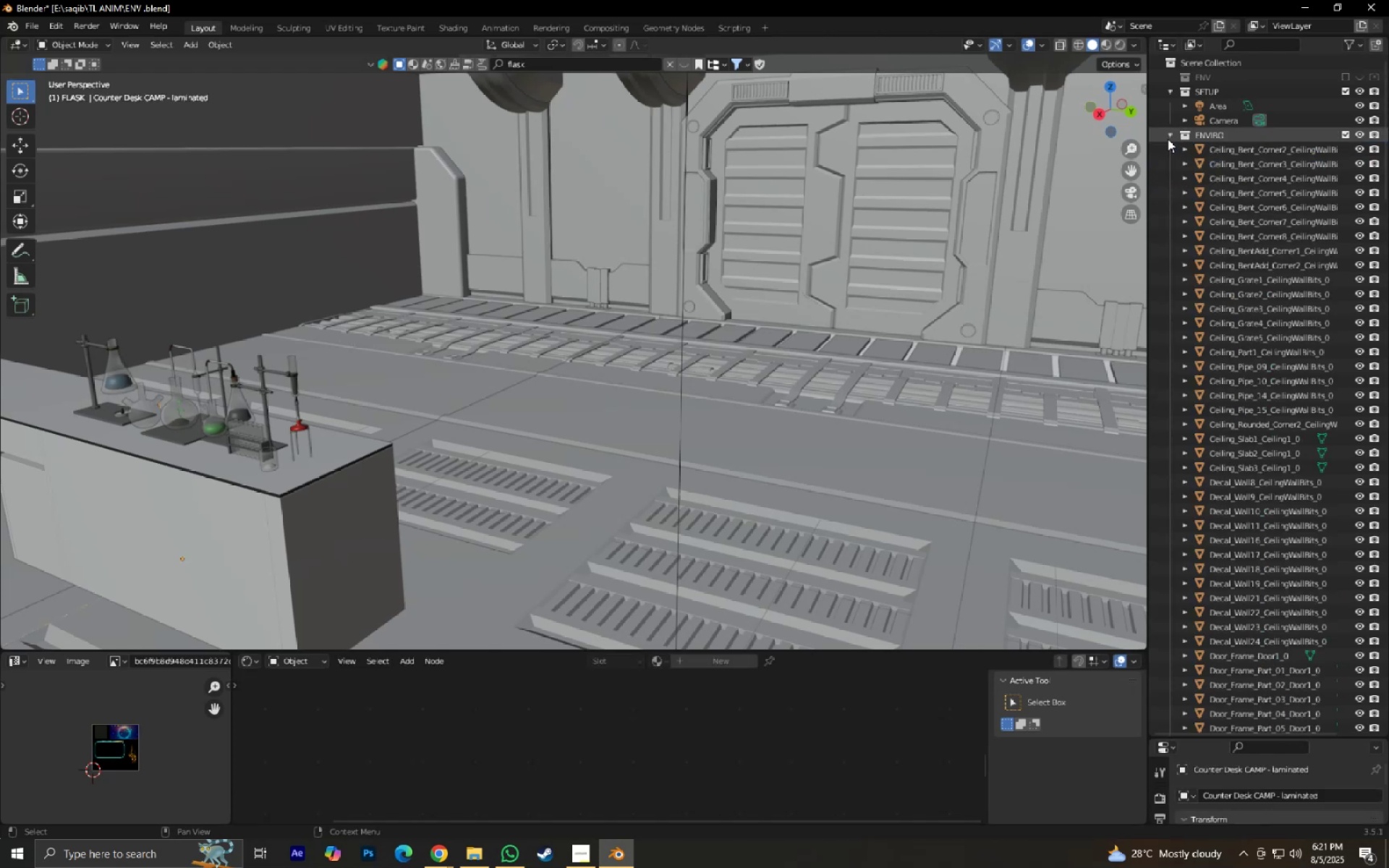 
key(Shift+ShiftLeft)
 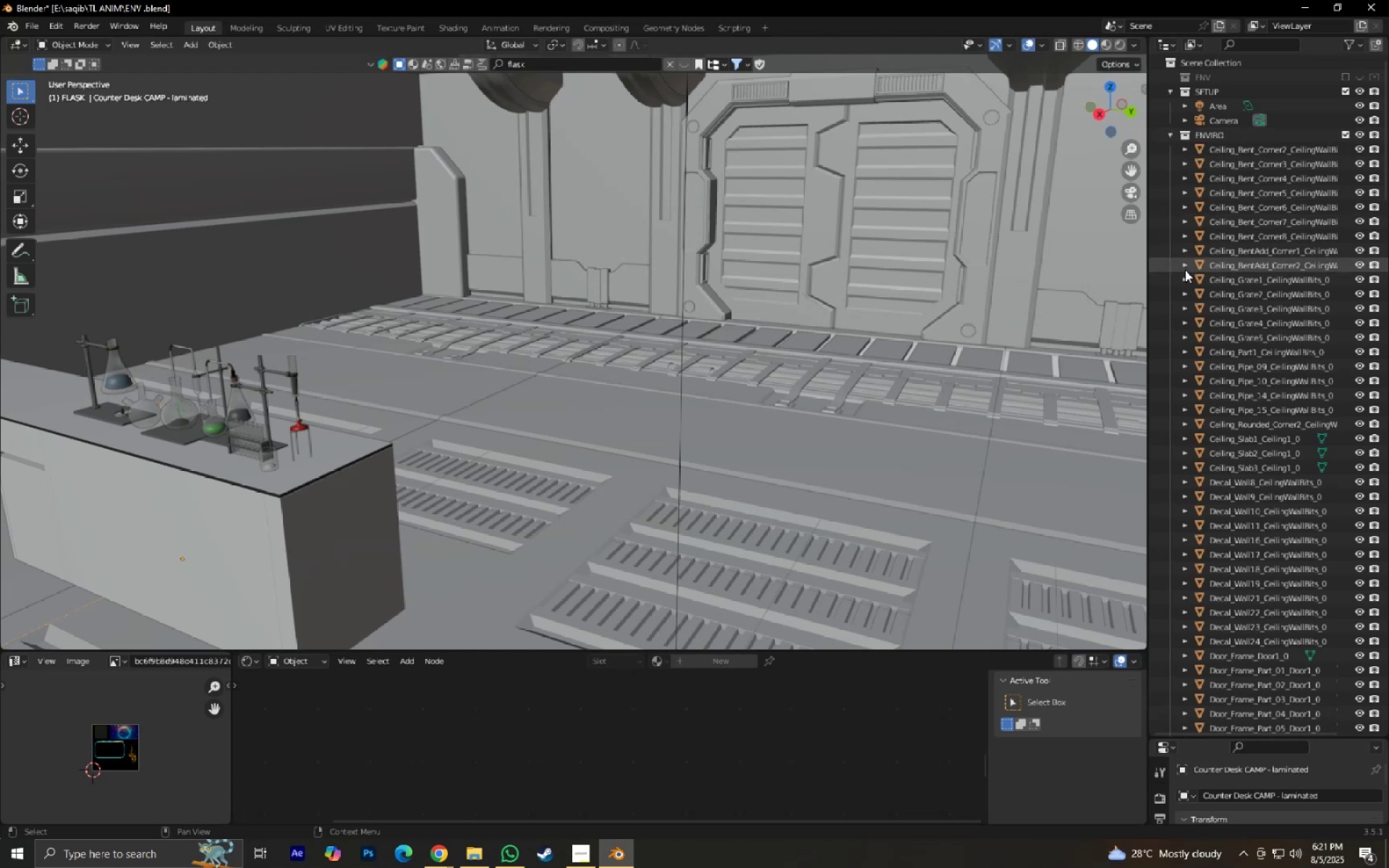 
scroll: coordinate [1185, 270], scroll_direction: up, amount: 1.0
 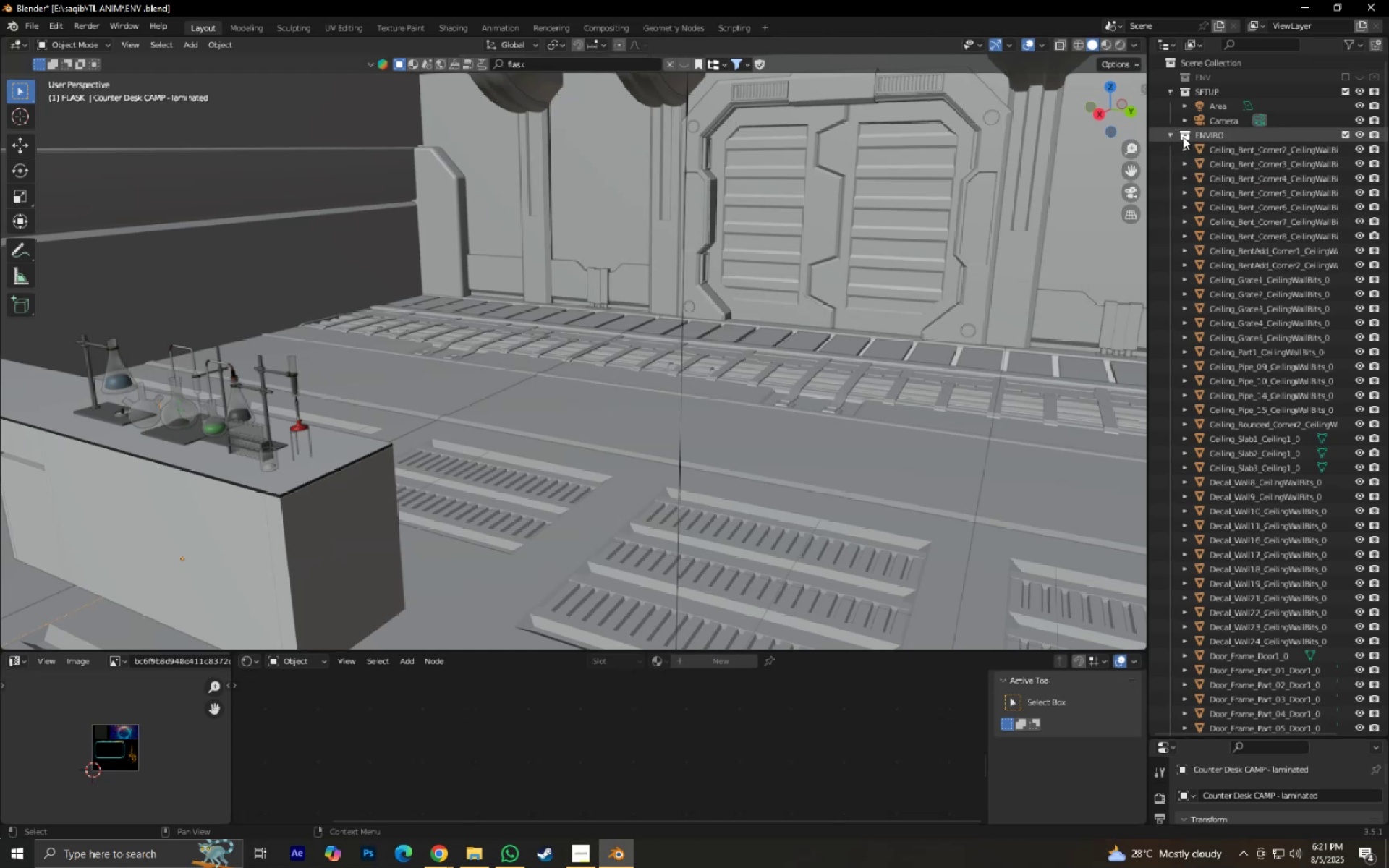 
left_click([1171, 132])
 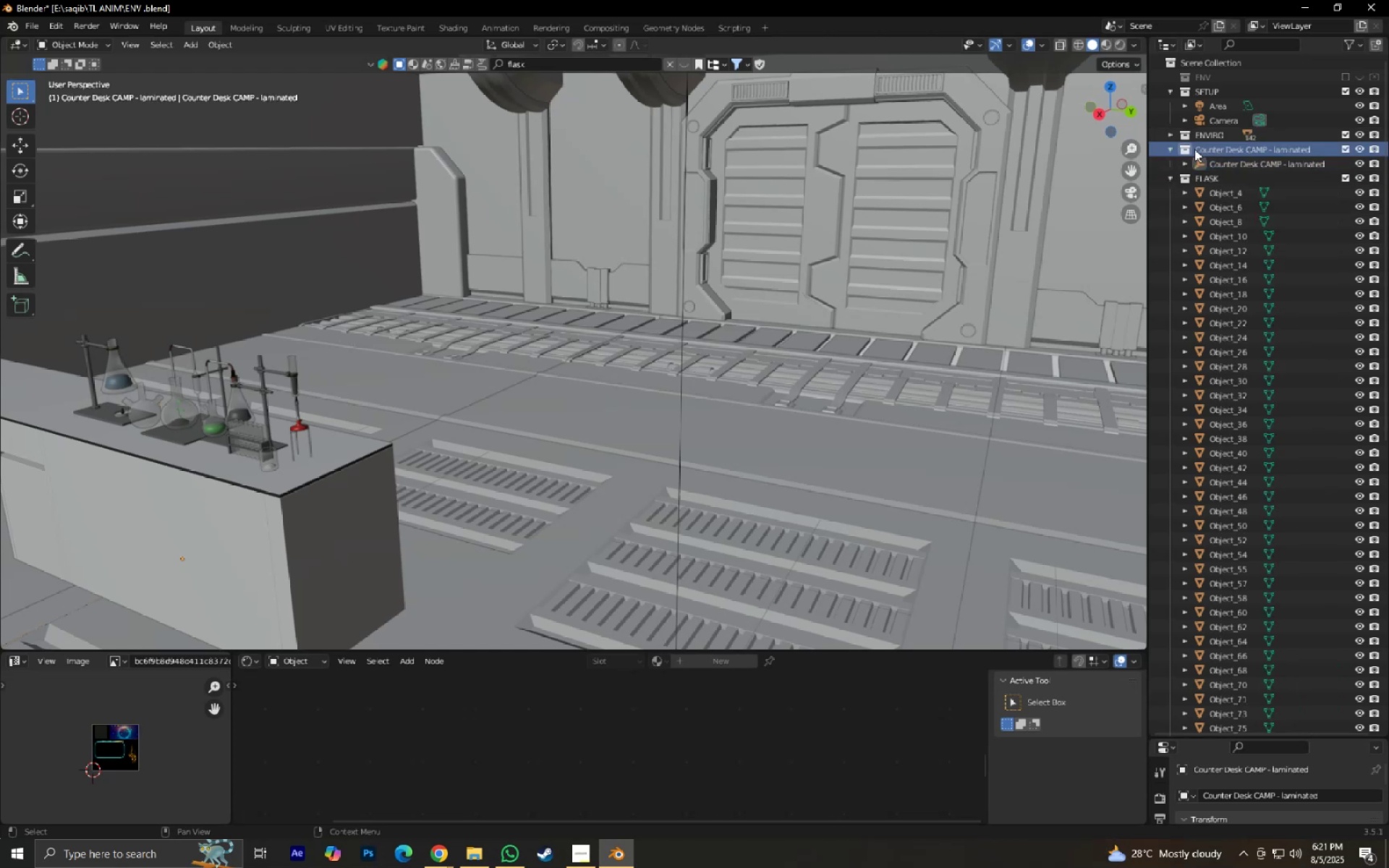 
double_click([1173, 150])
 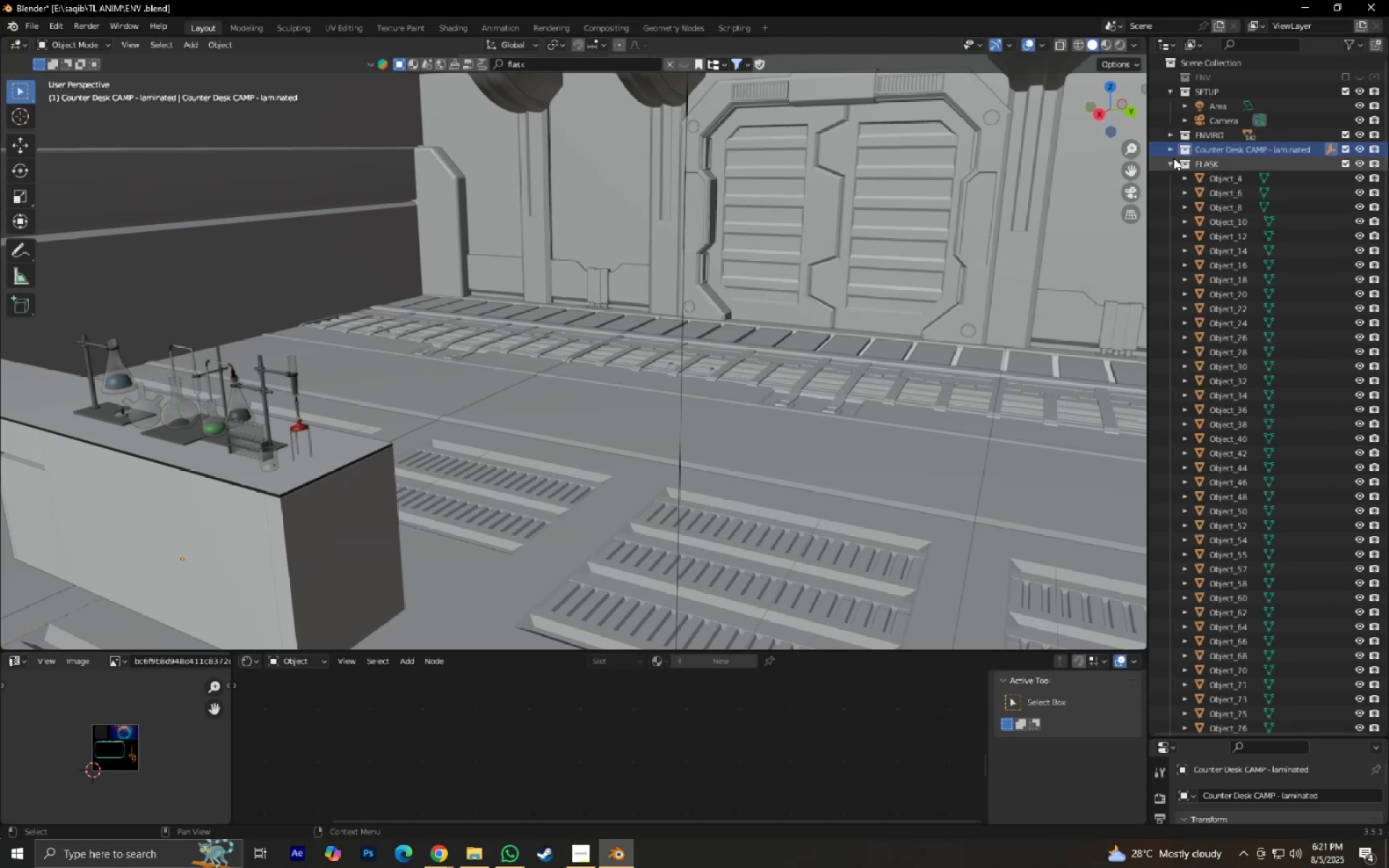 
triple_click([1173, 158])
 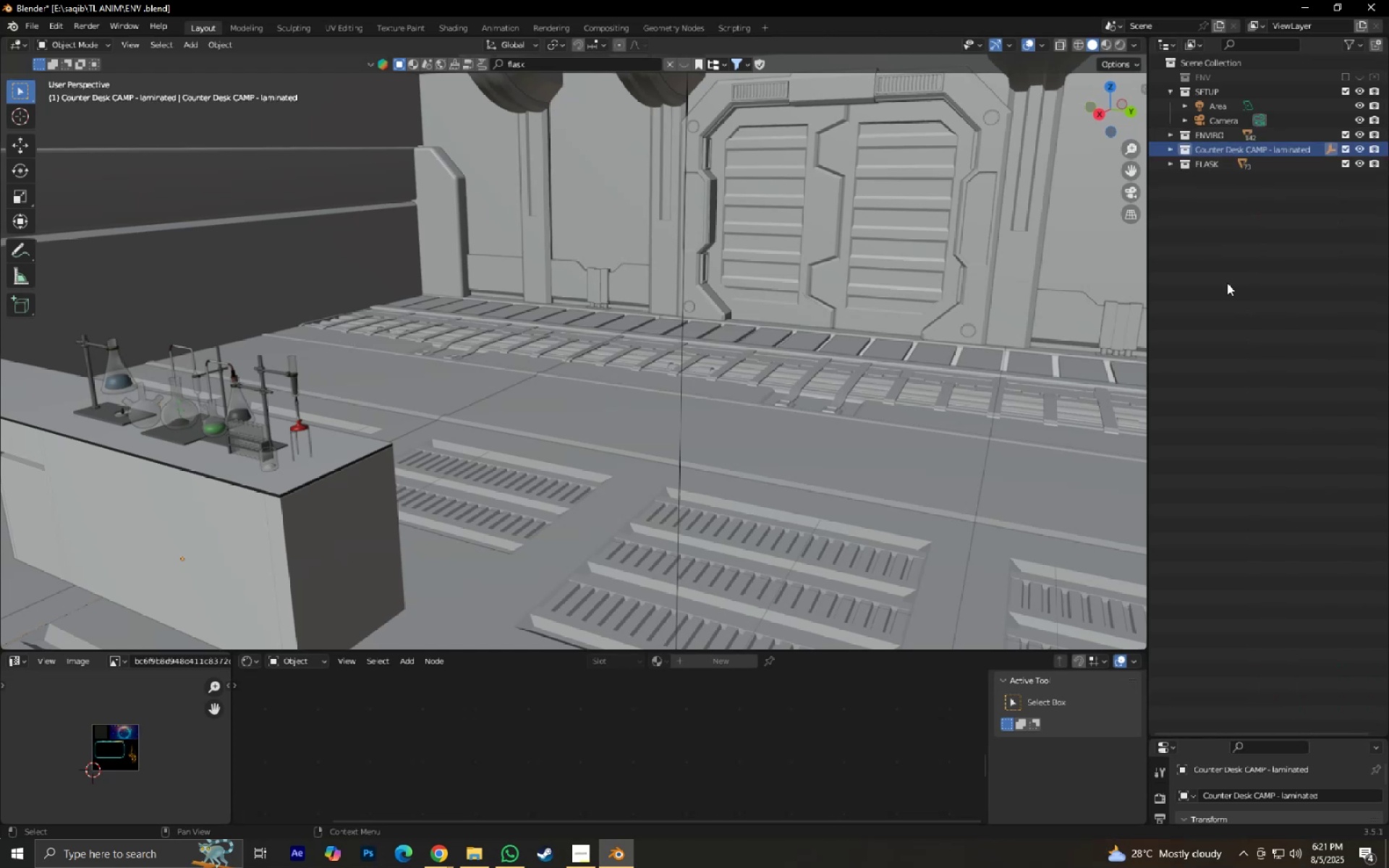 
scroll: coordinate [1236, 318], scroll_direction: down, amount: 4.0
 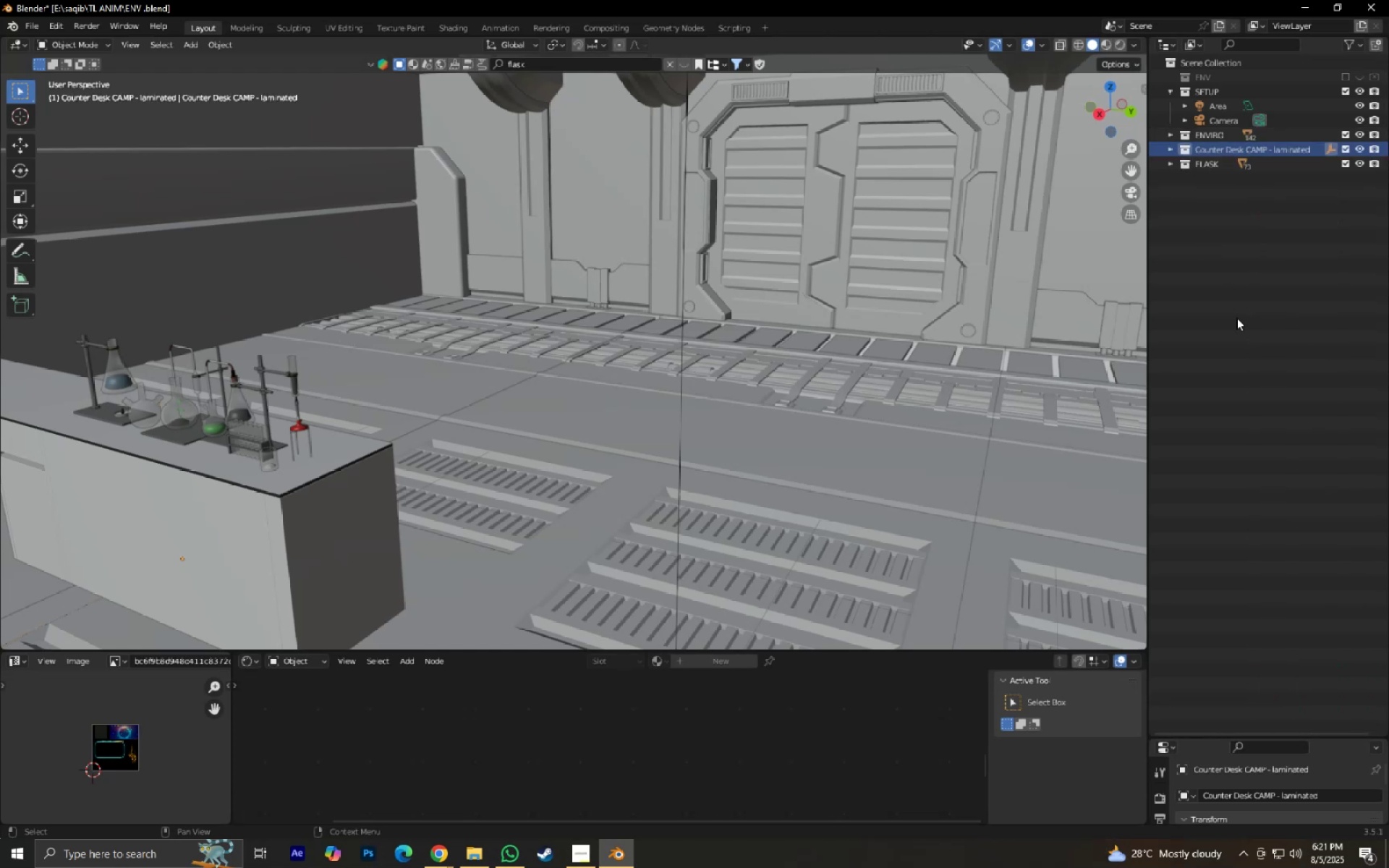 
left_click([1236, 318])
 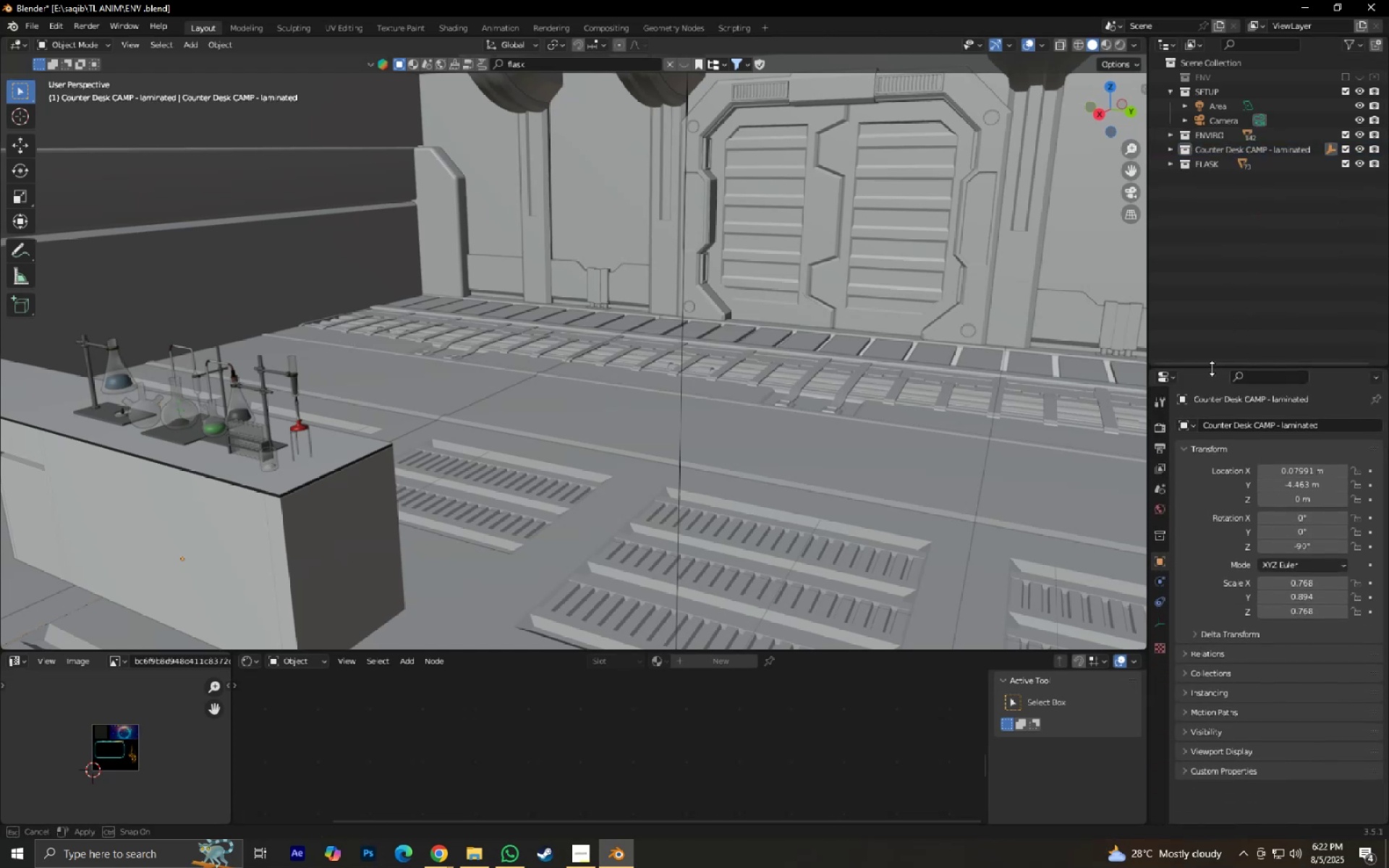 
scroll: coordinate [1252, 277], scroll_direction: up, amount: 5.0
 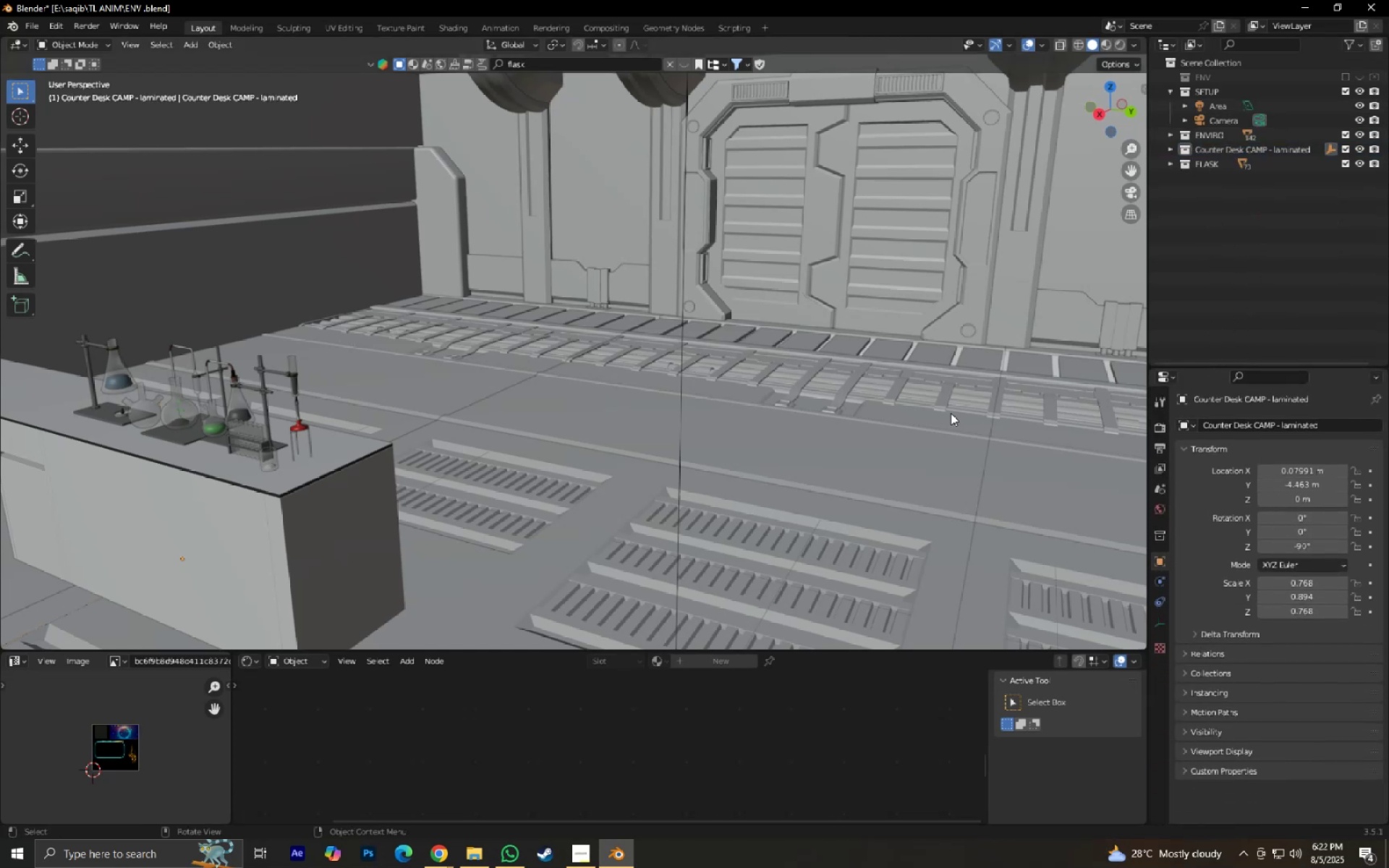 
scroll: coordinate [896, 438], scroll_direction: down, amount: 2.0
 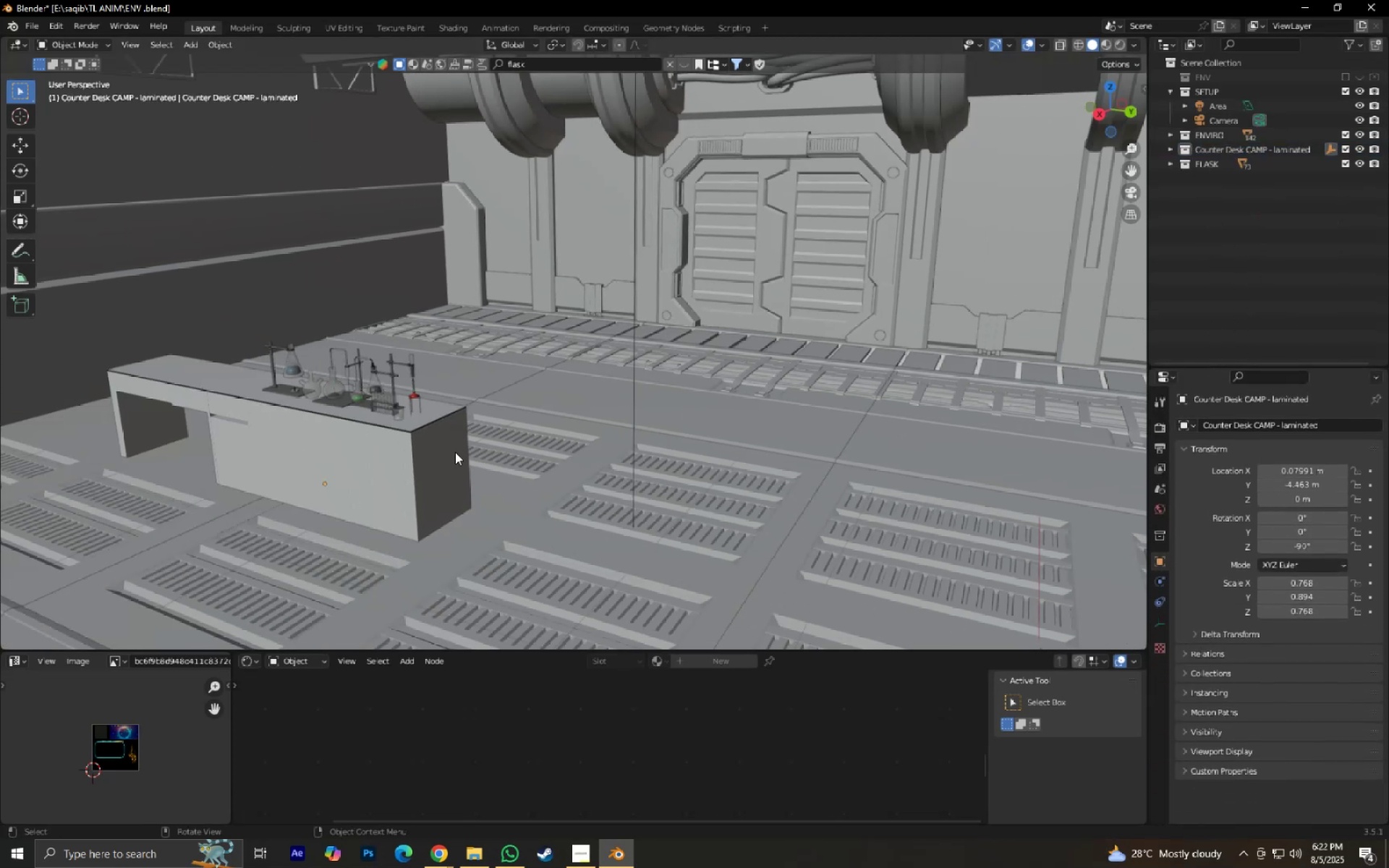 
key(Numpad0)
 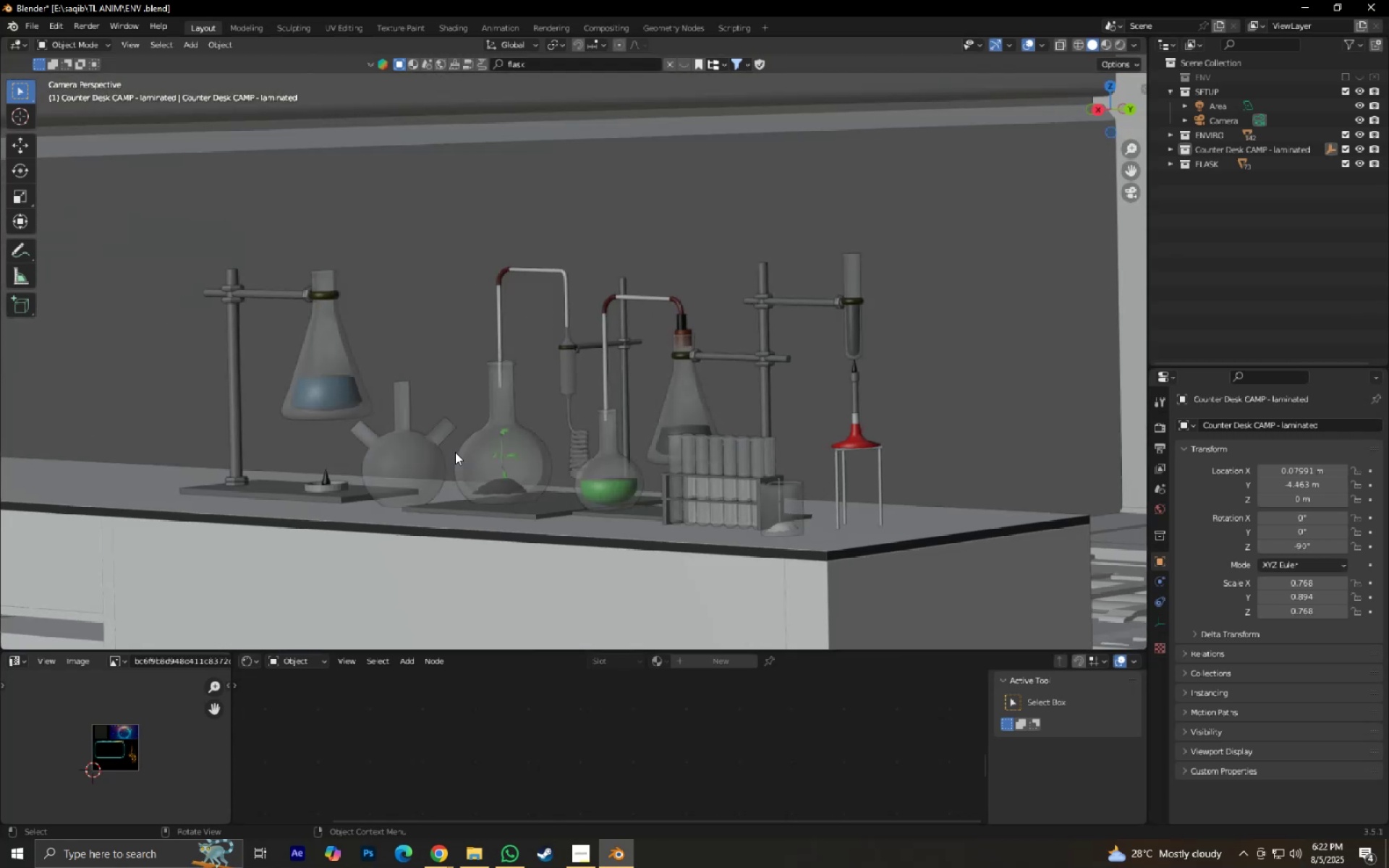 
hold_key(key=ShiftLeft, duration=0.34)
 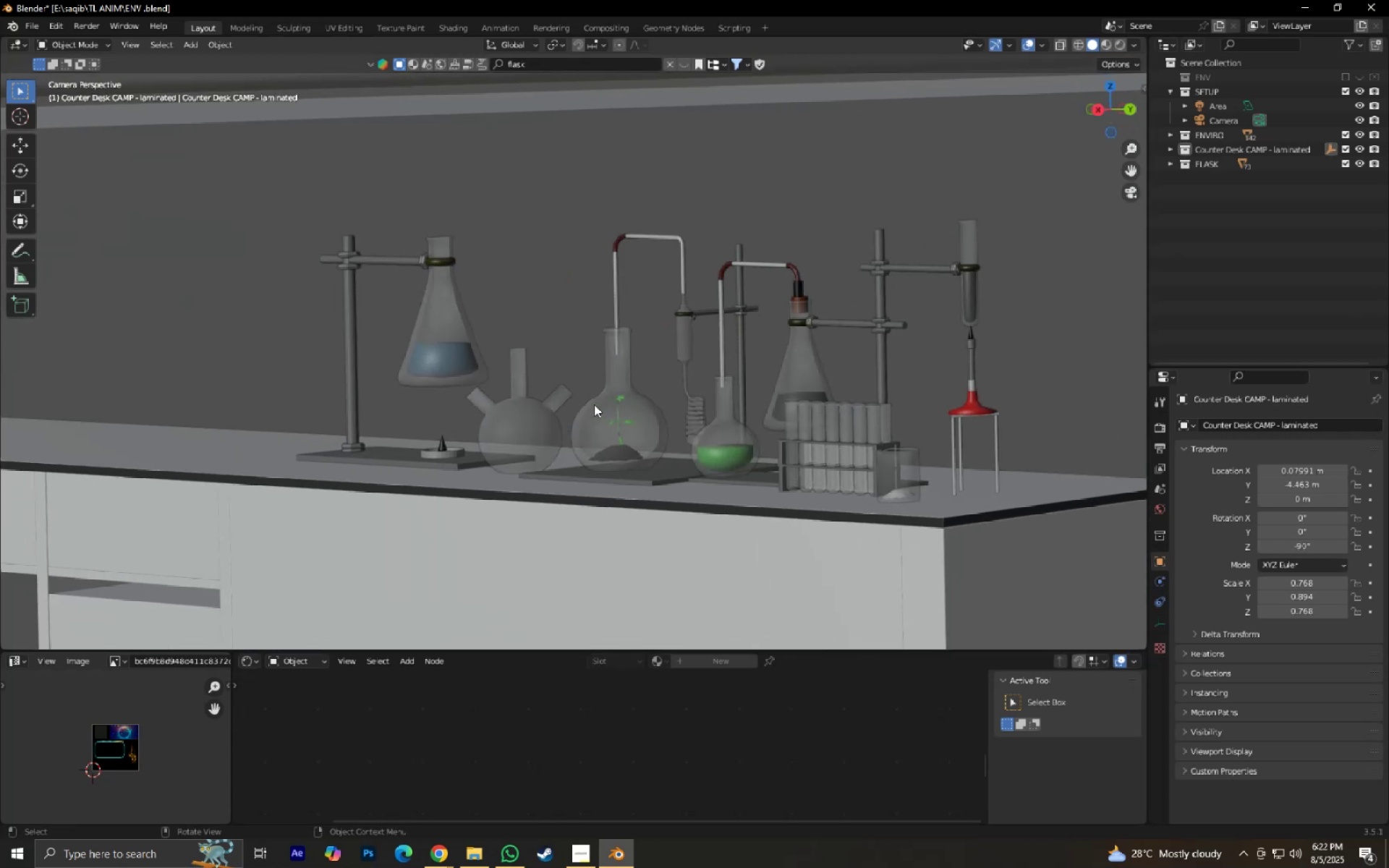 
scroll: coordinate [692, 532], scroll_direction: down, amount: 12.0
 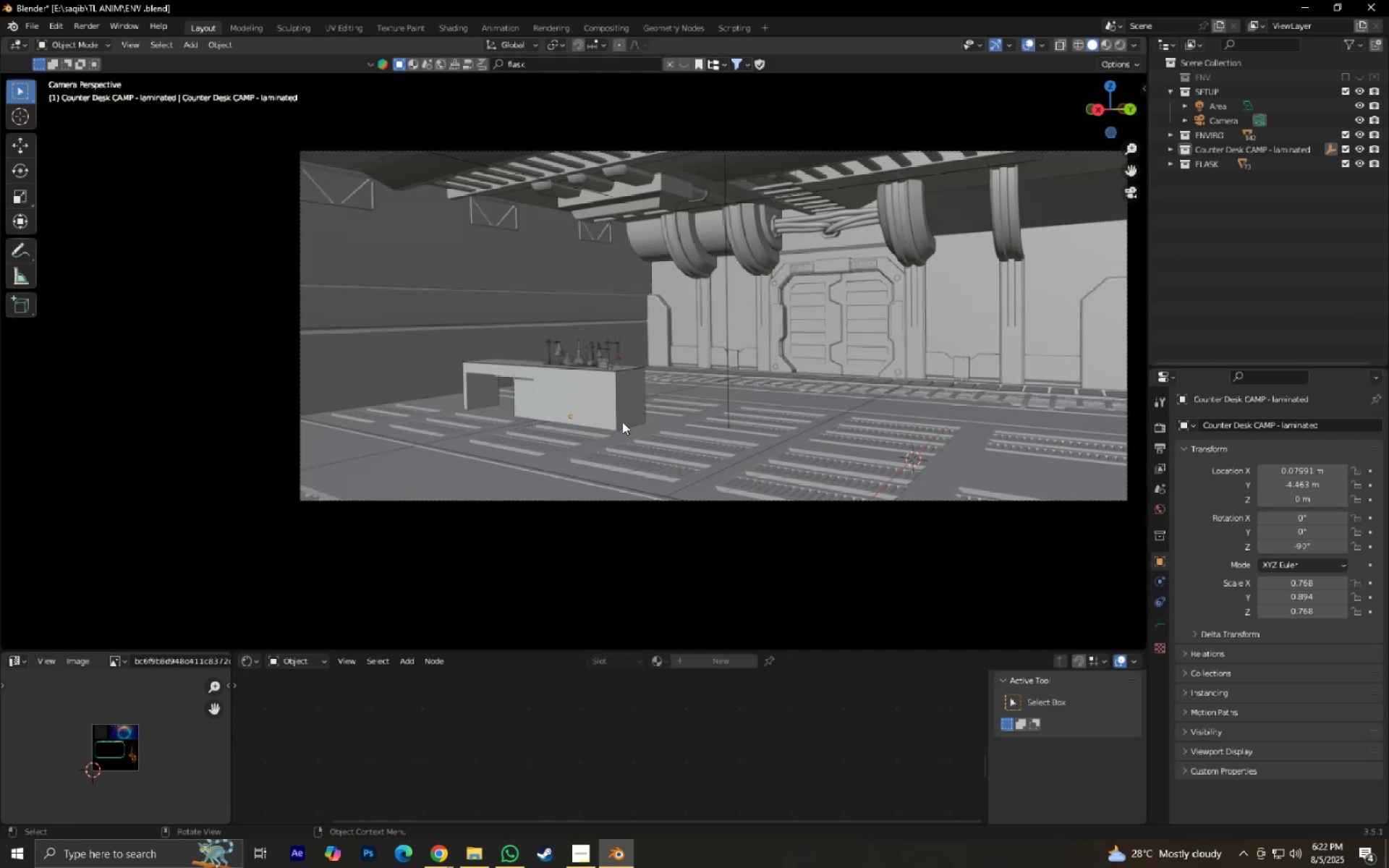 
left_click([619, 409])
 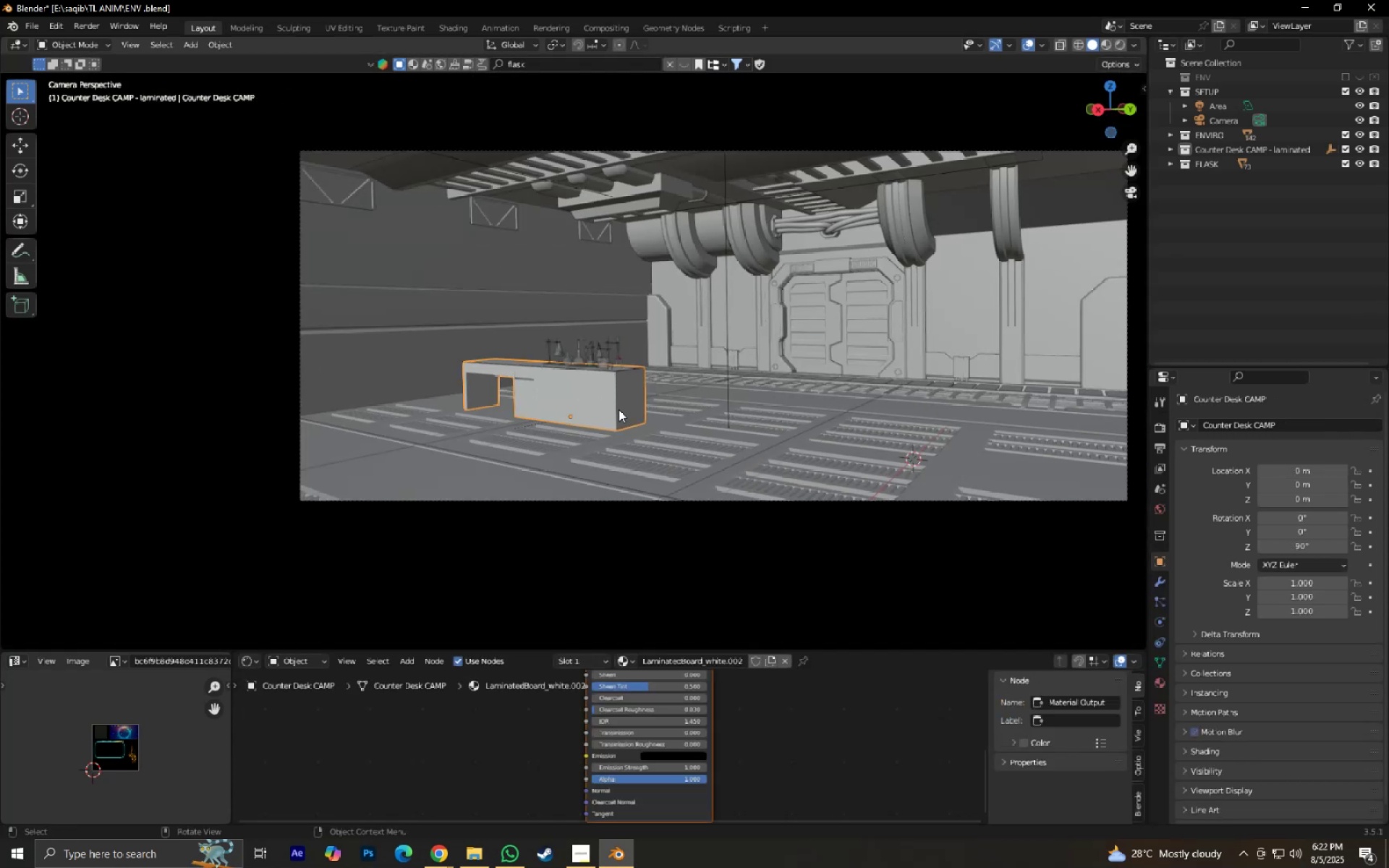 
key(NumpadDecimal)
 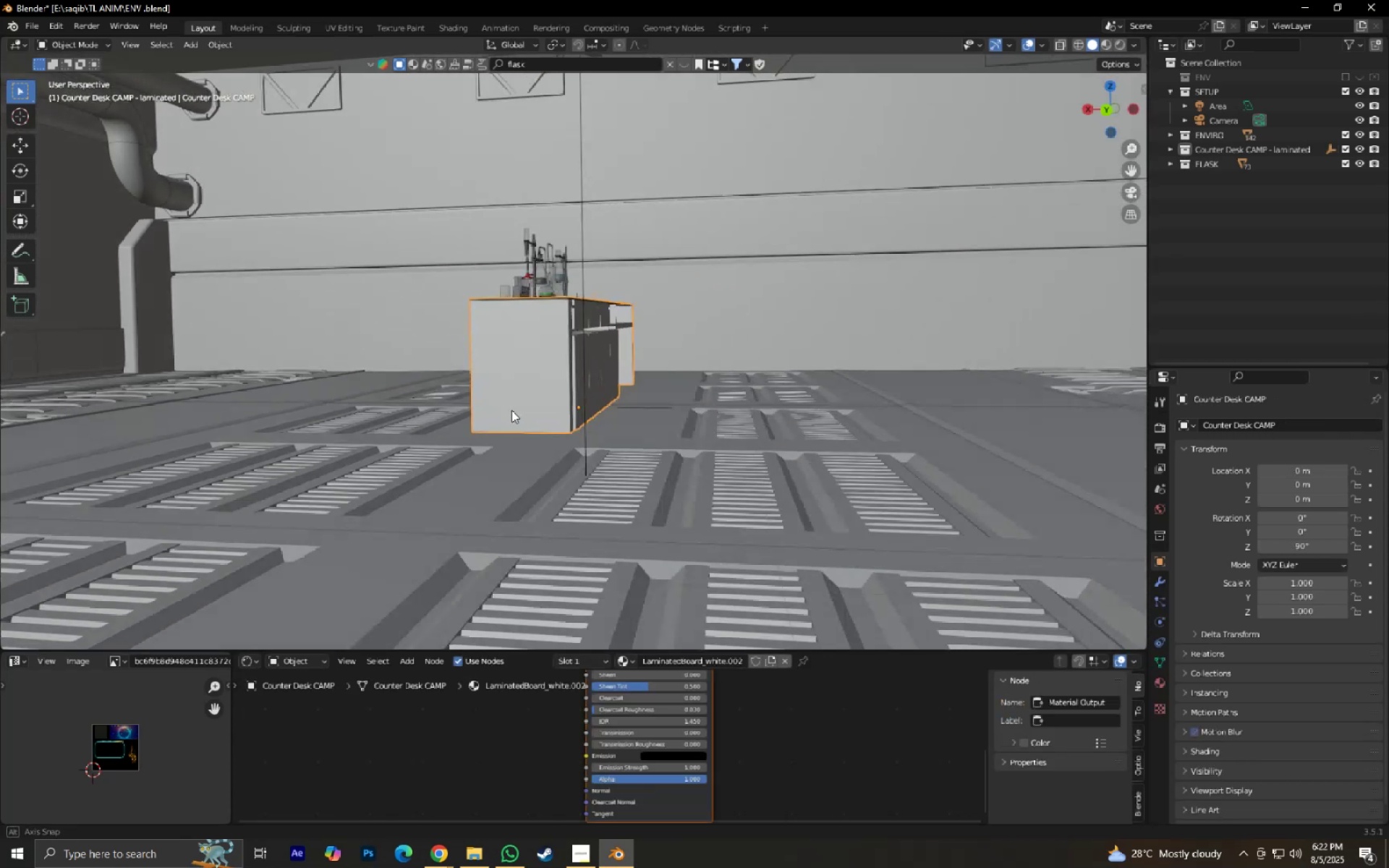 
scroll: coordinate [521, 427], scroll_direction: up, amount: 1.0
 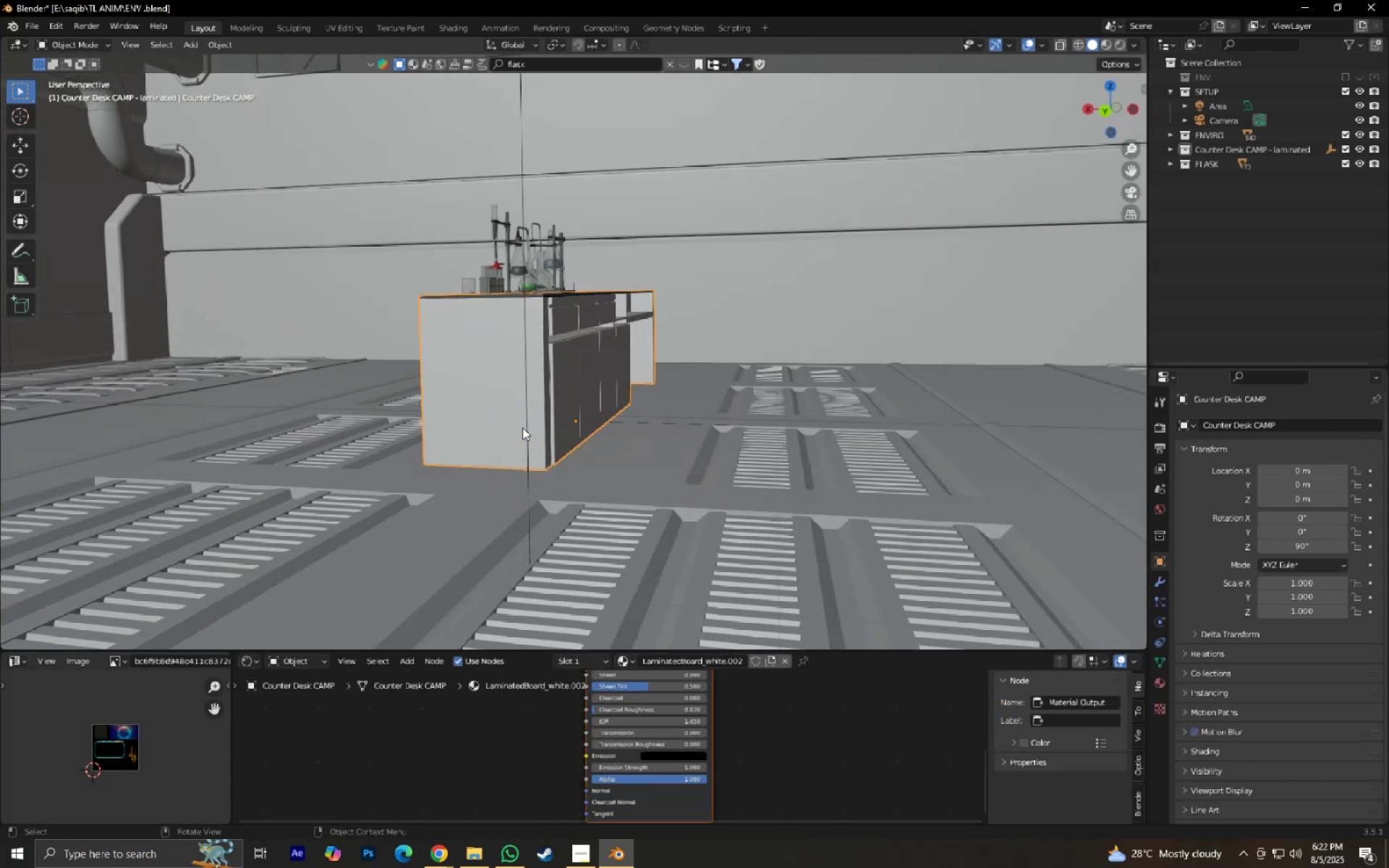 
hold_key(key=ShiftLeft, duration=0.3)
 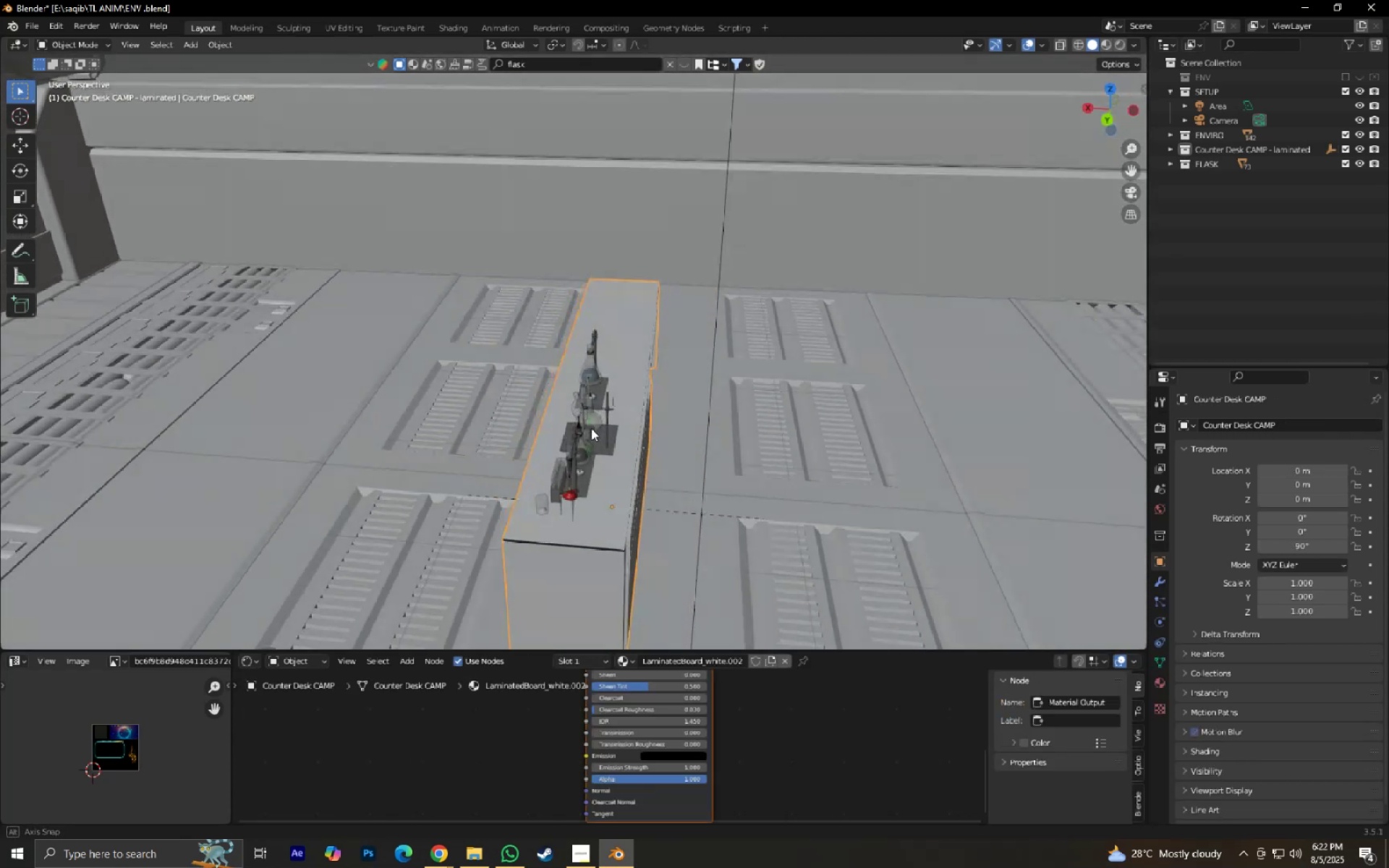 
scroll: coordinate [605, 457], scroll_direction: up, amount: 4.0
 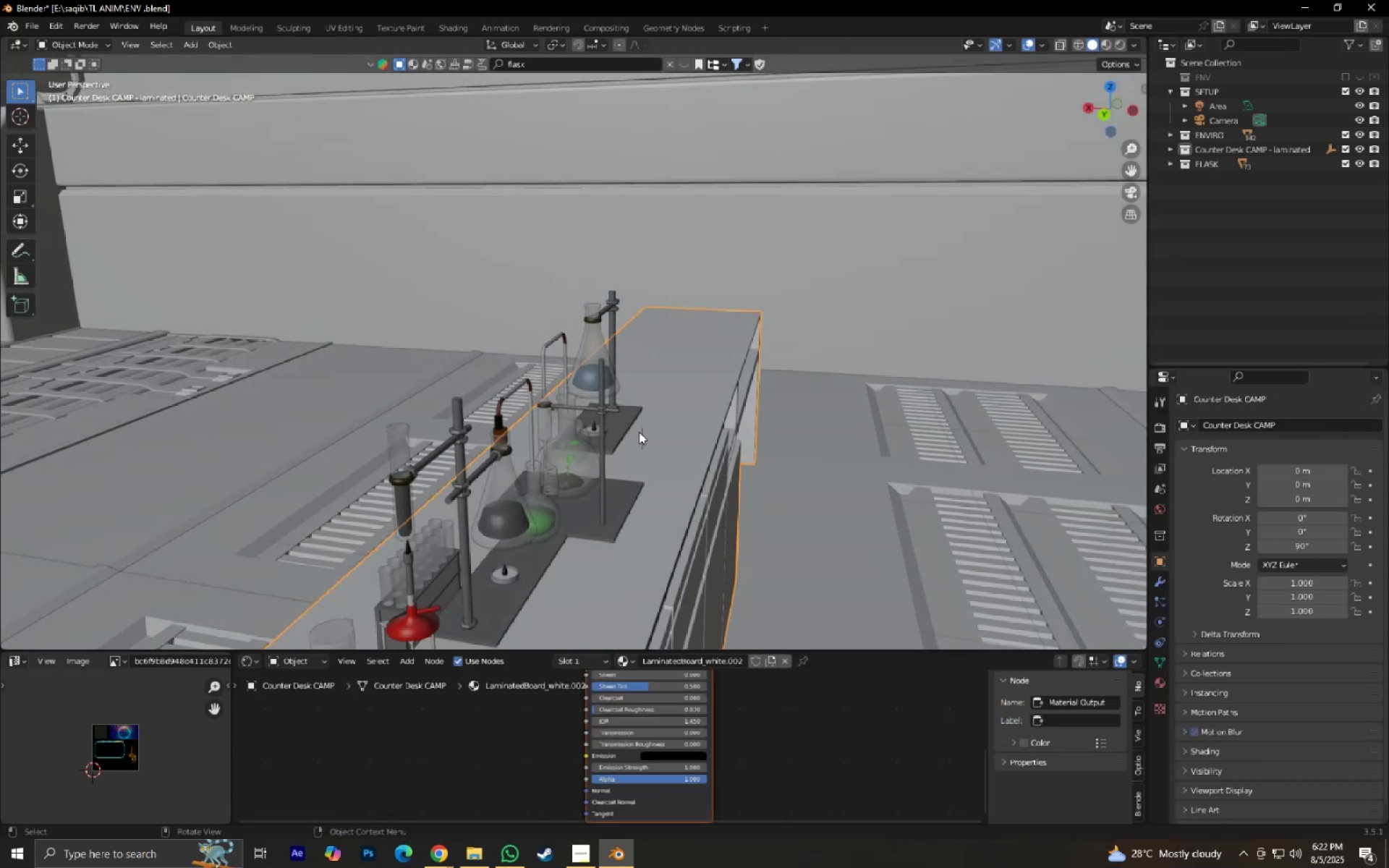 
double_click([642, 430])
 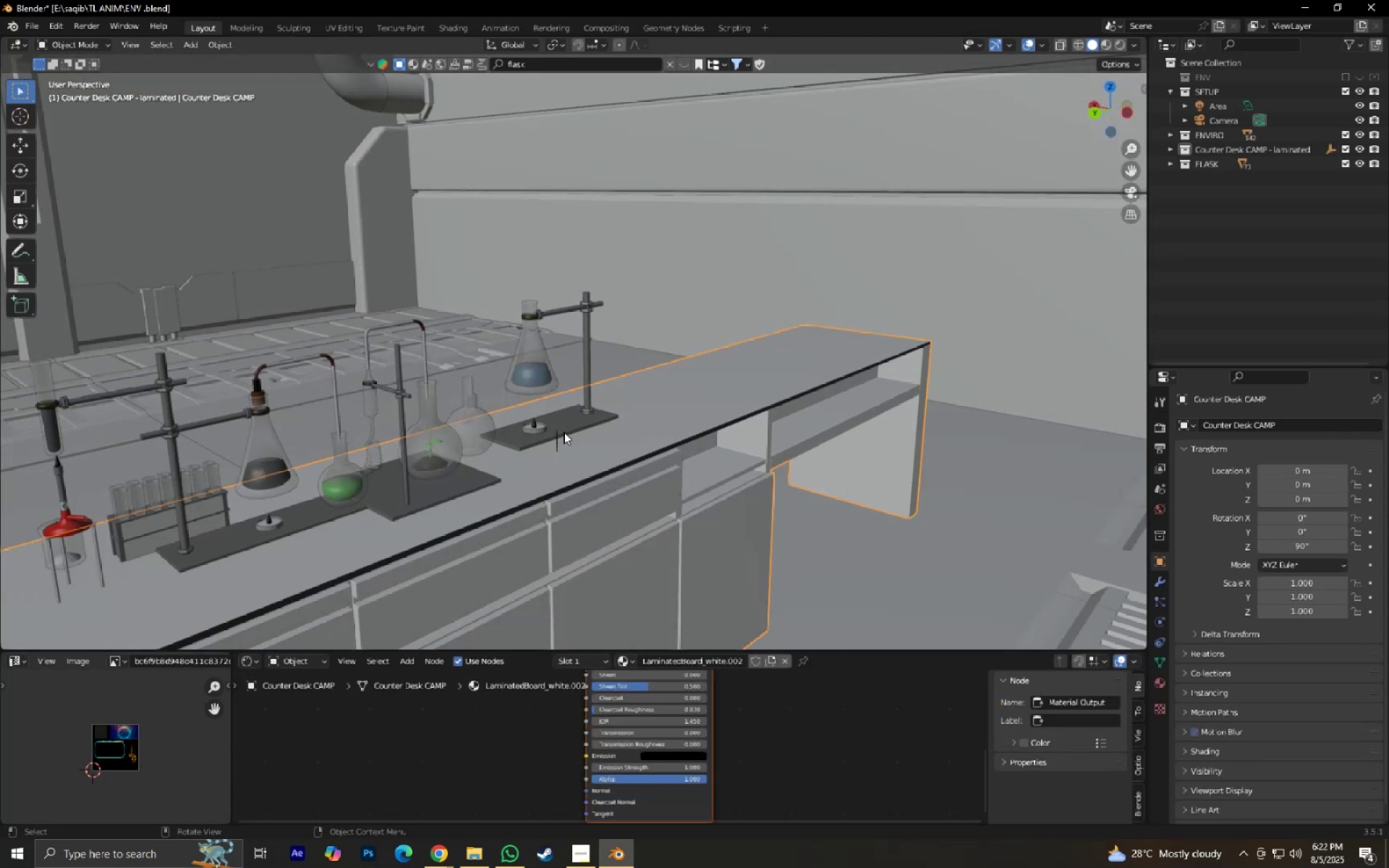 
left_click([556, 435])
 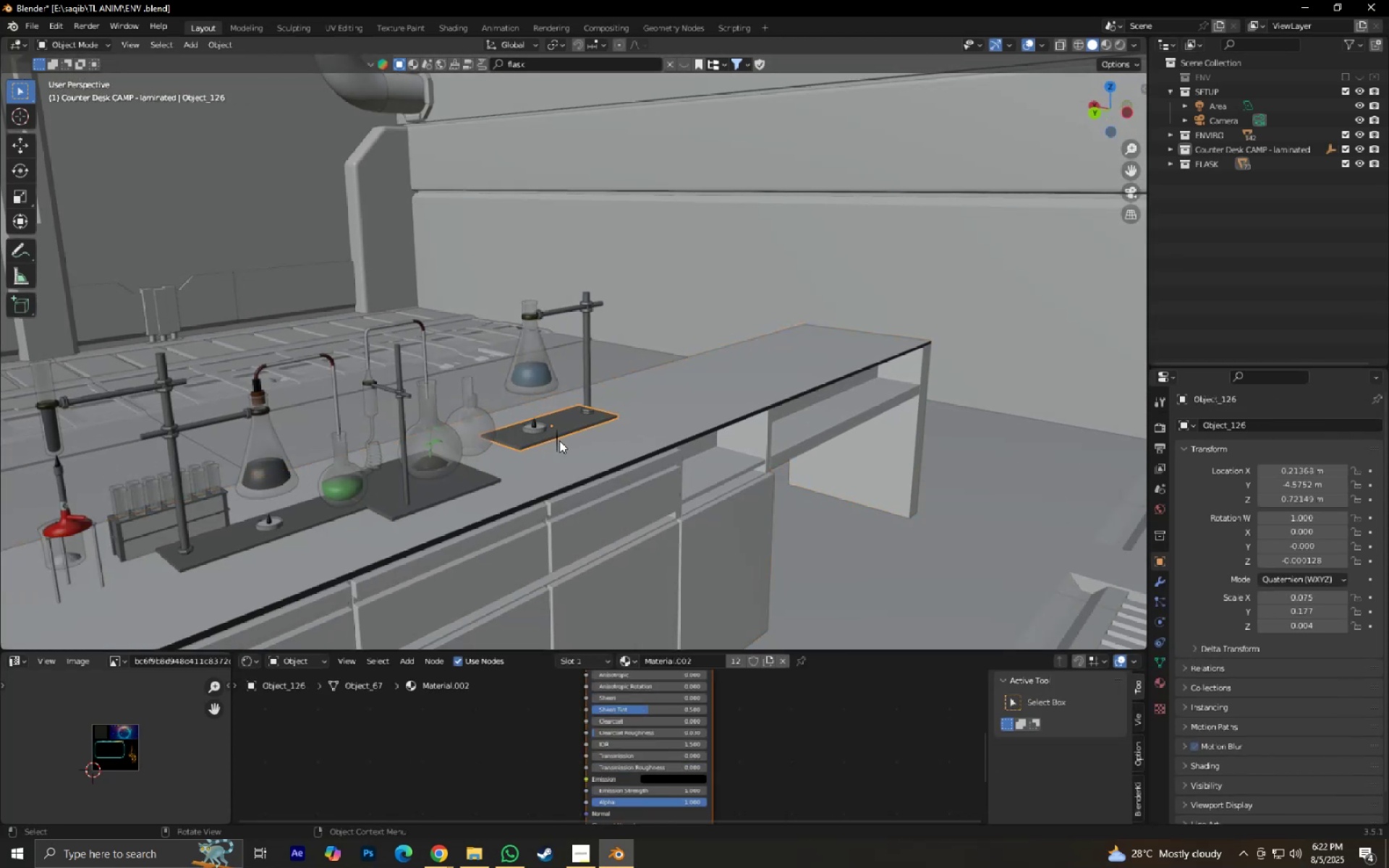 
double_click([562, 447])
 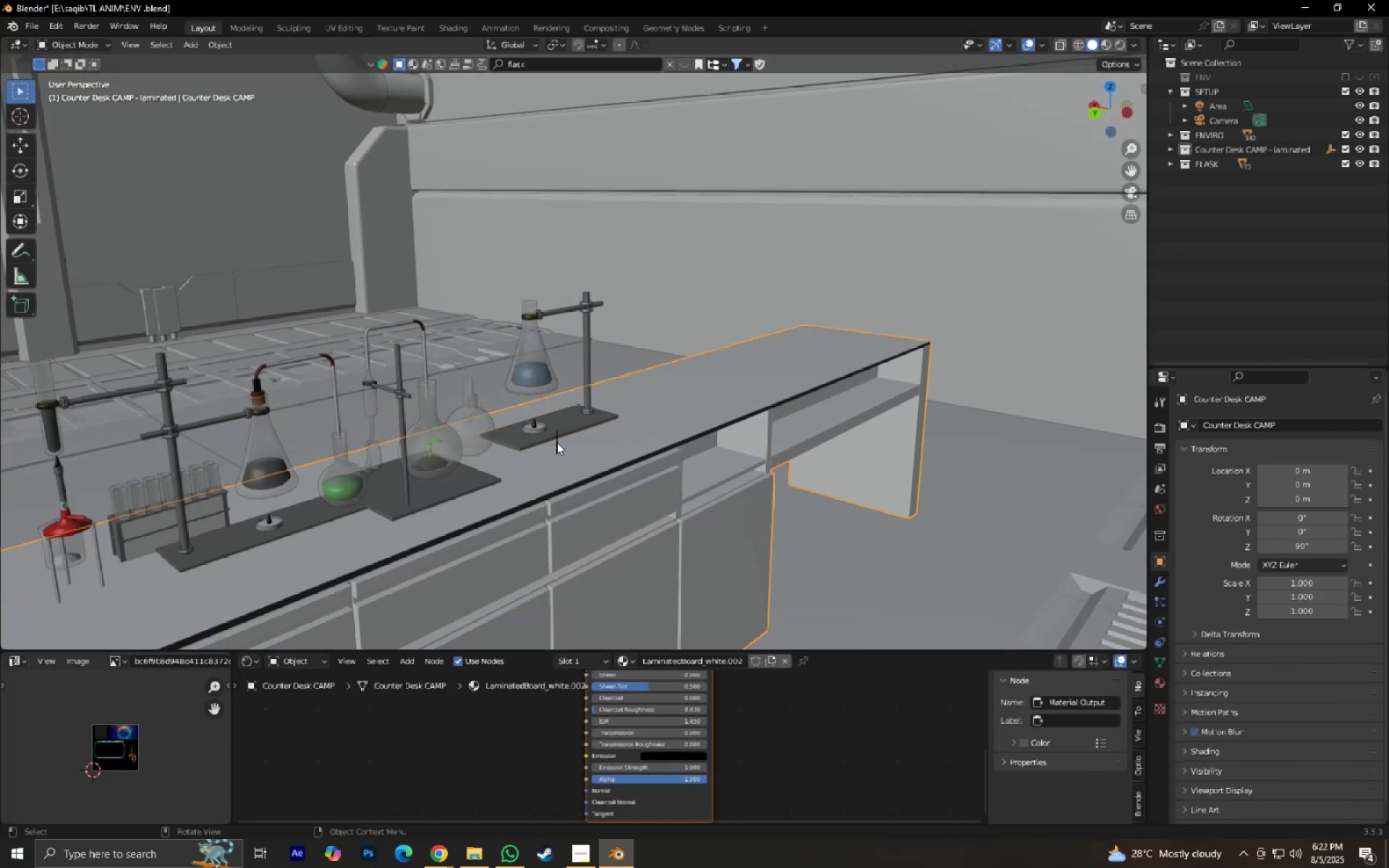 
triple_click([556, 442])
 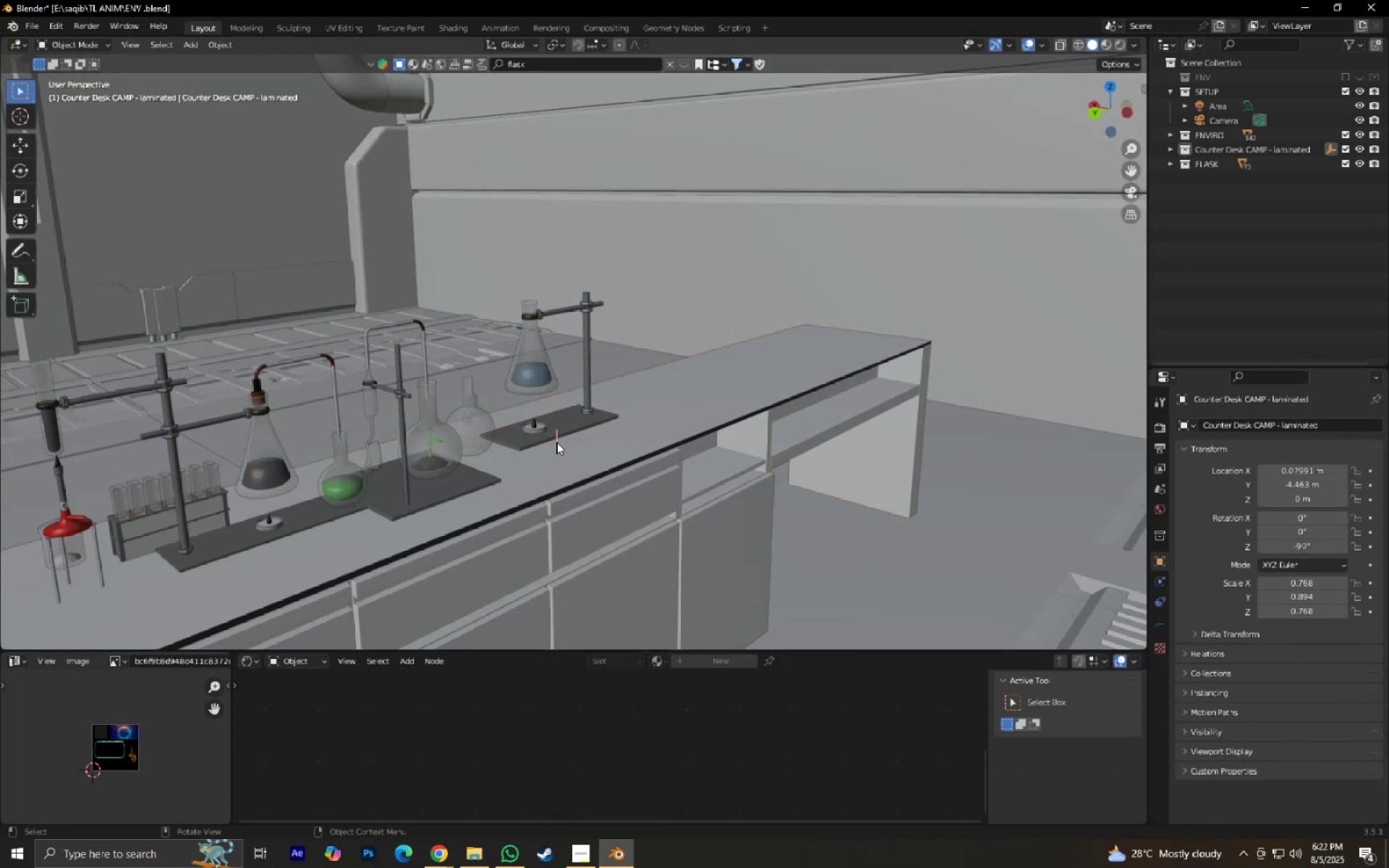 
key(G)
 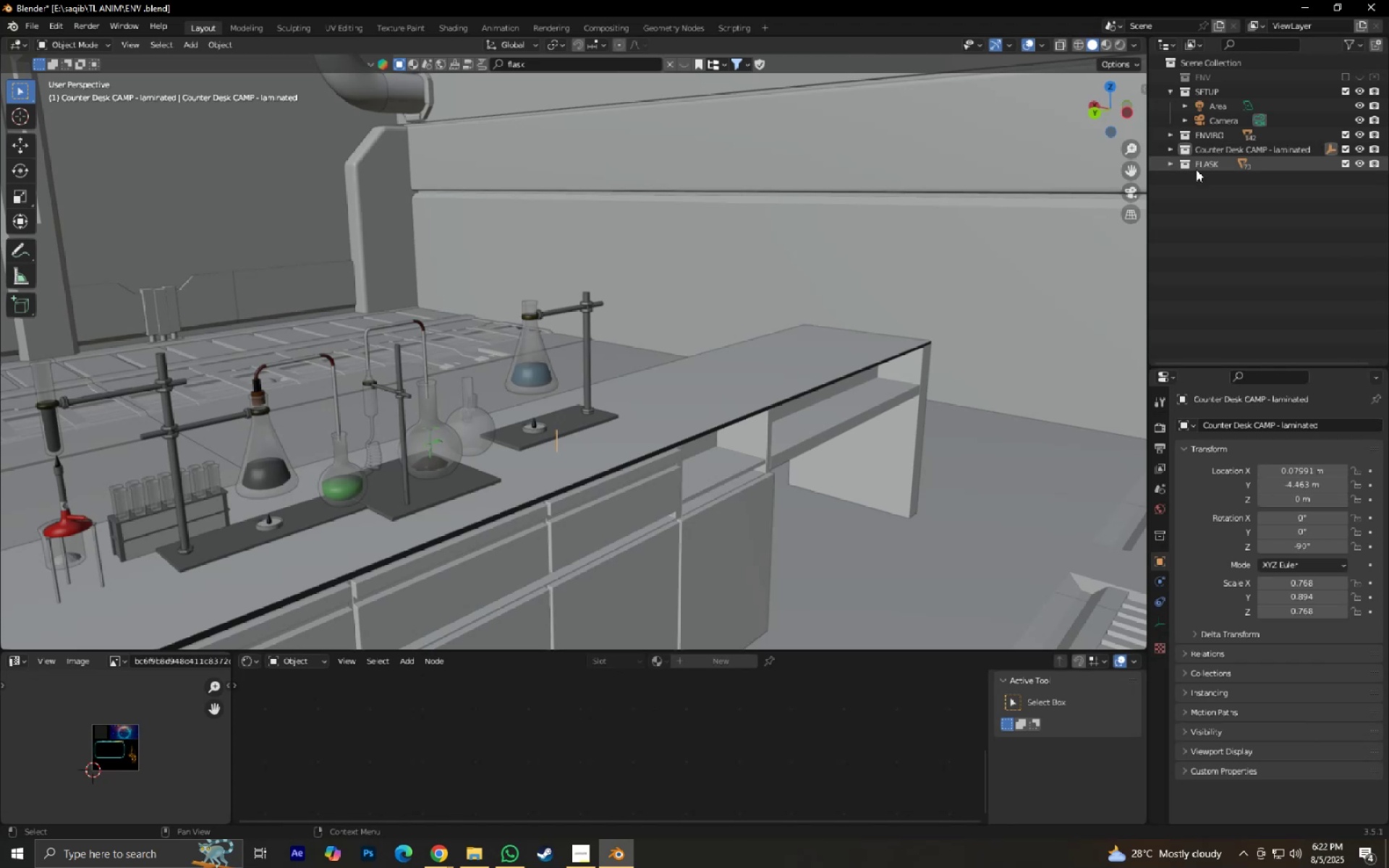 
right_click([1189, 164])
 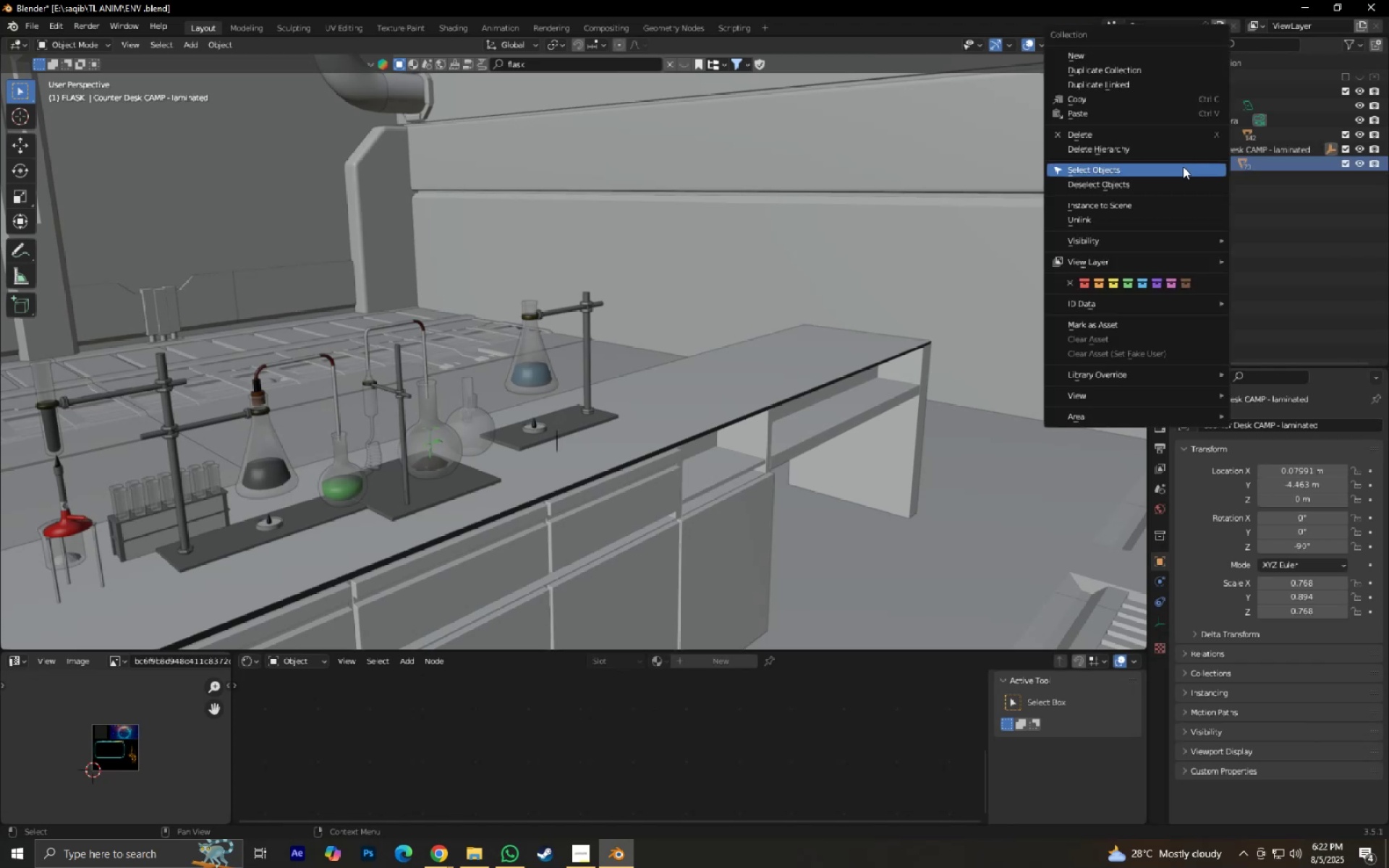 
left_click([1183, 166])
 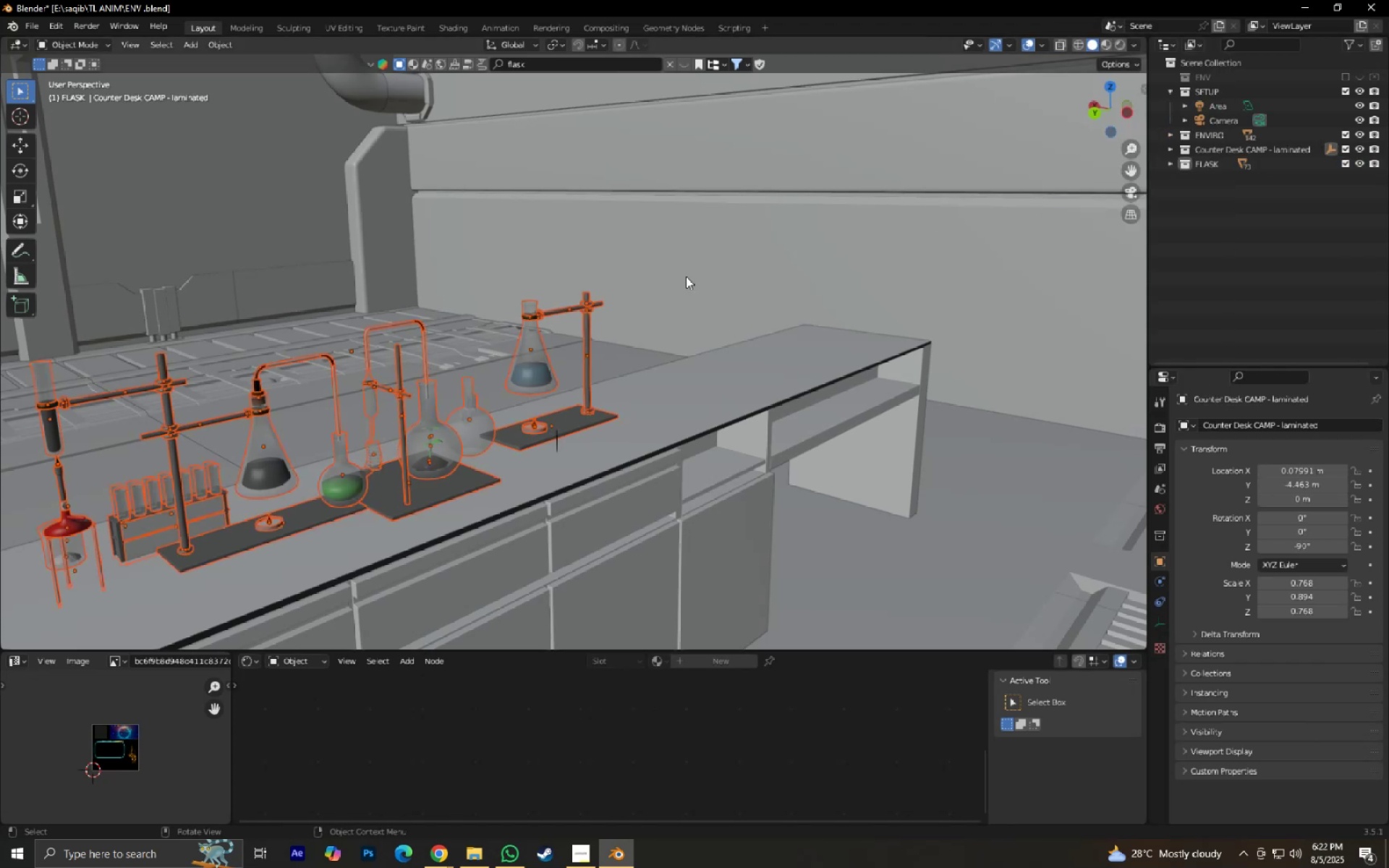 
type(gxy)
 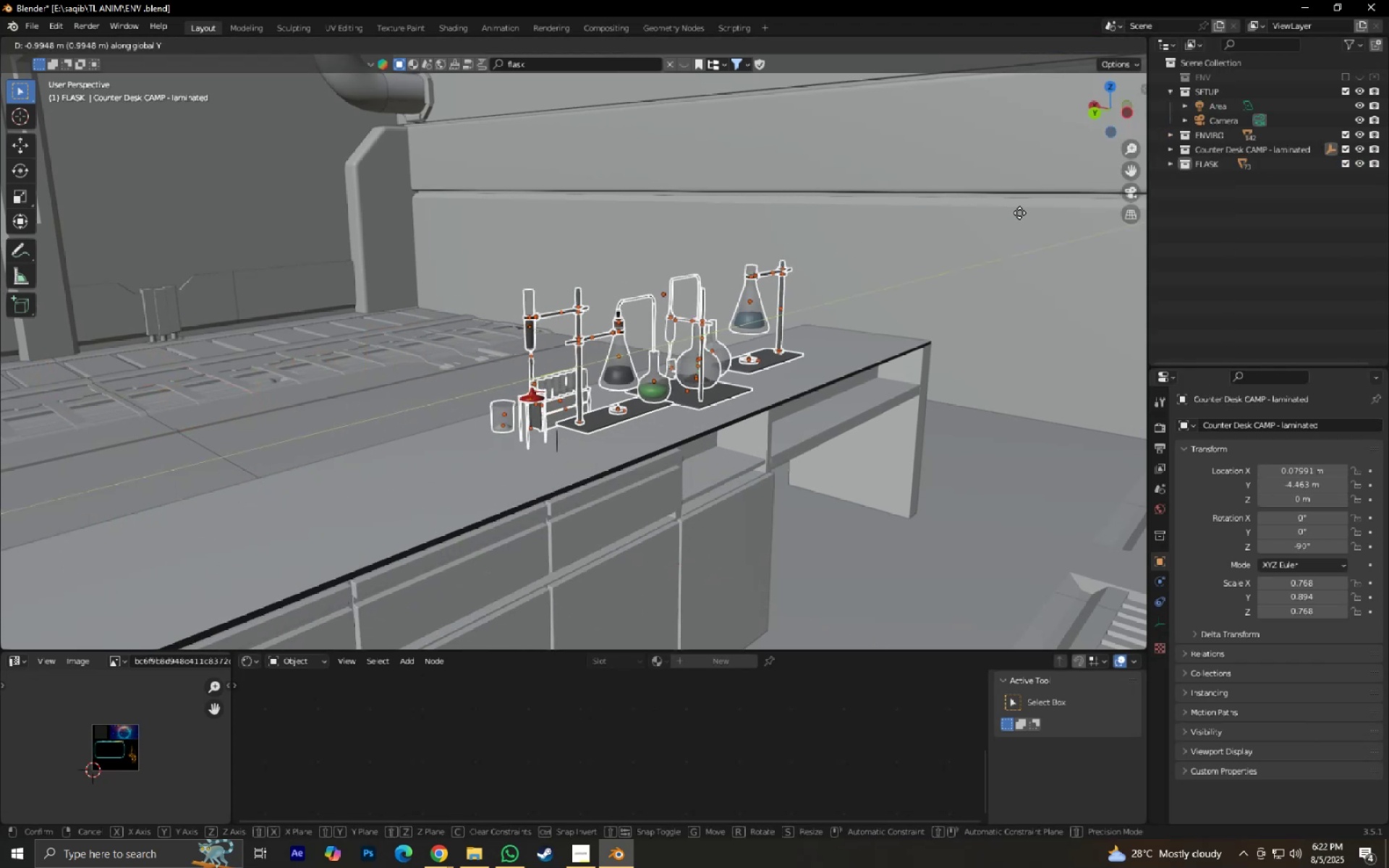 
left_click([1067, 206])
 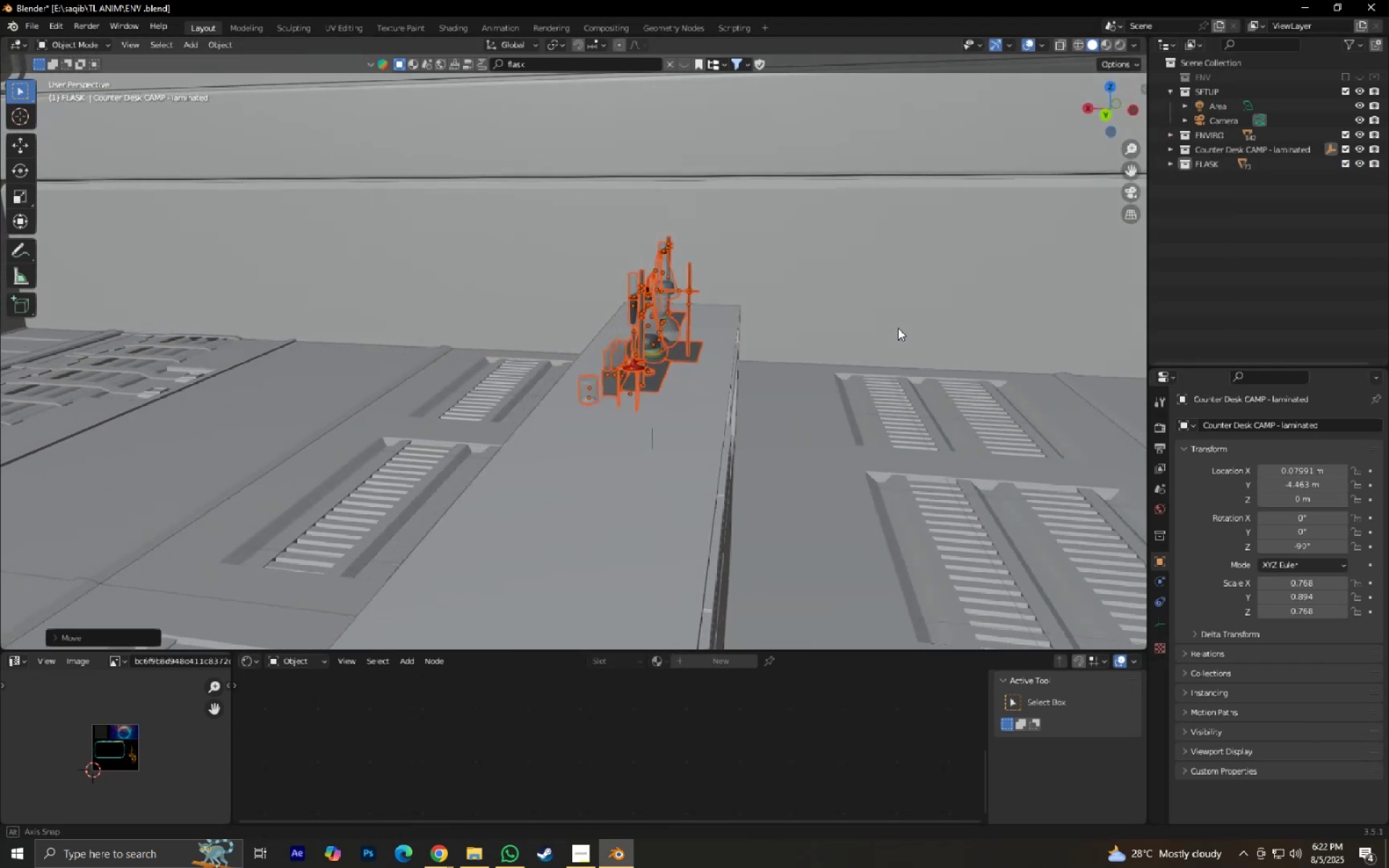 
type(gx)
 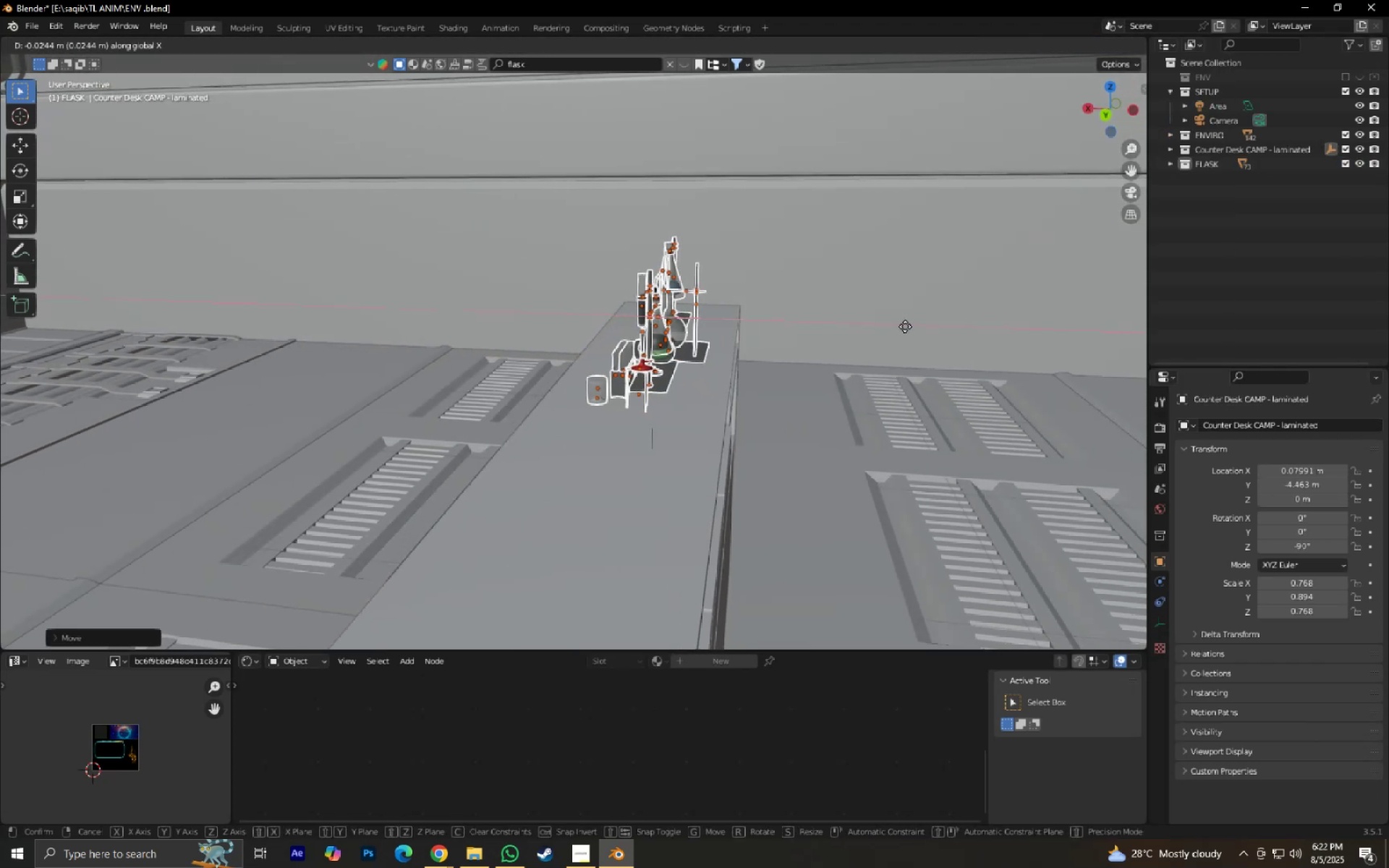 
left_click([902, 325])
 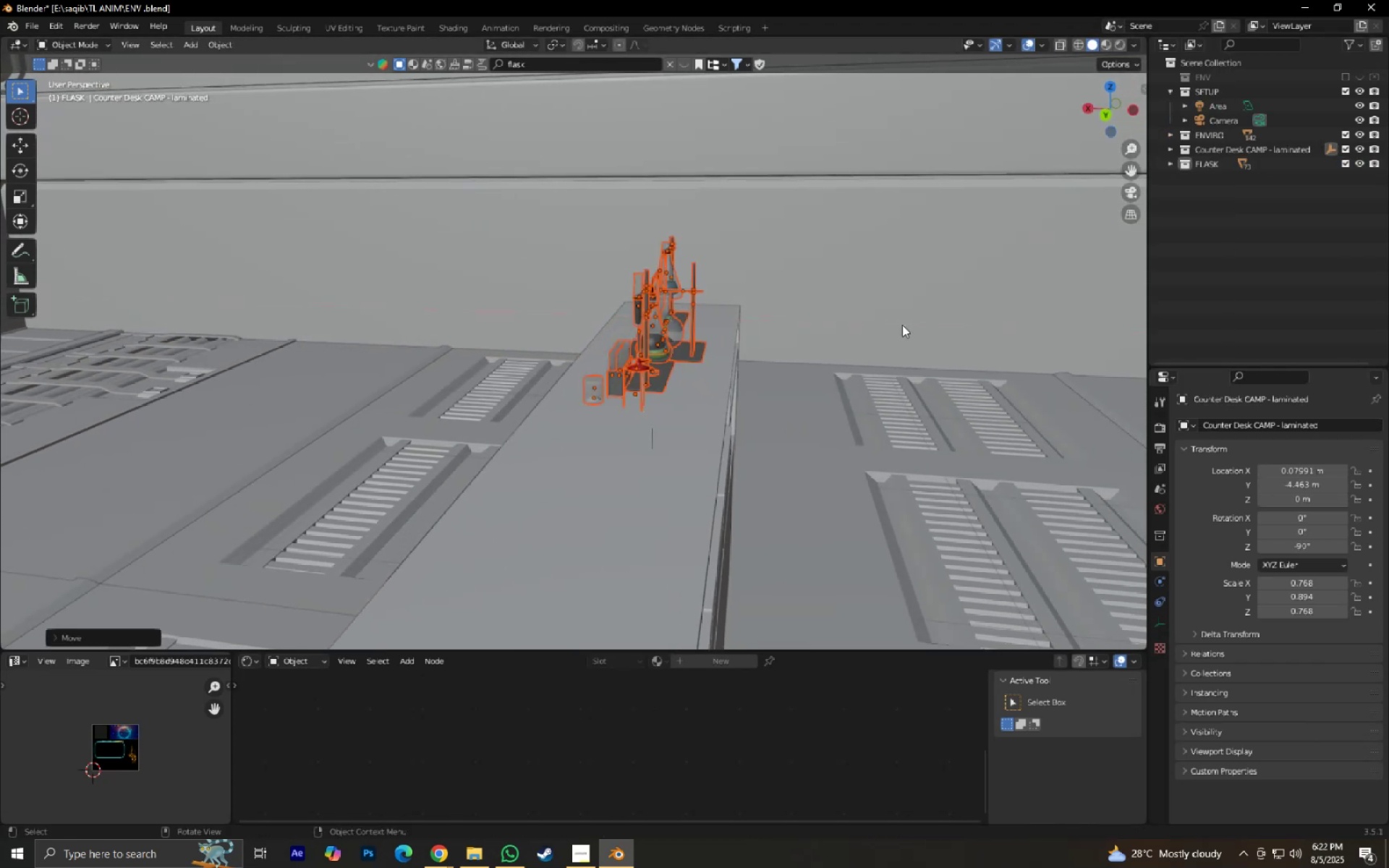 
type(gy)
 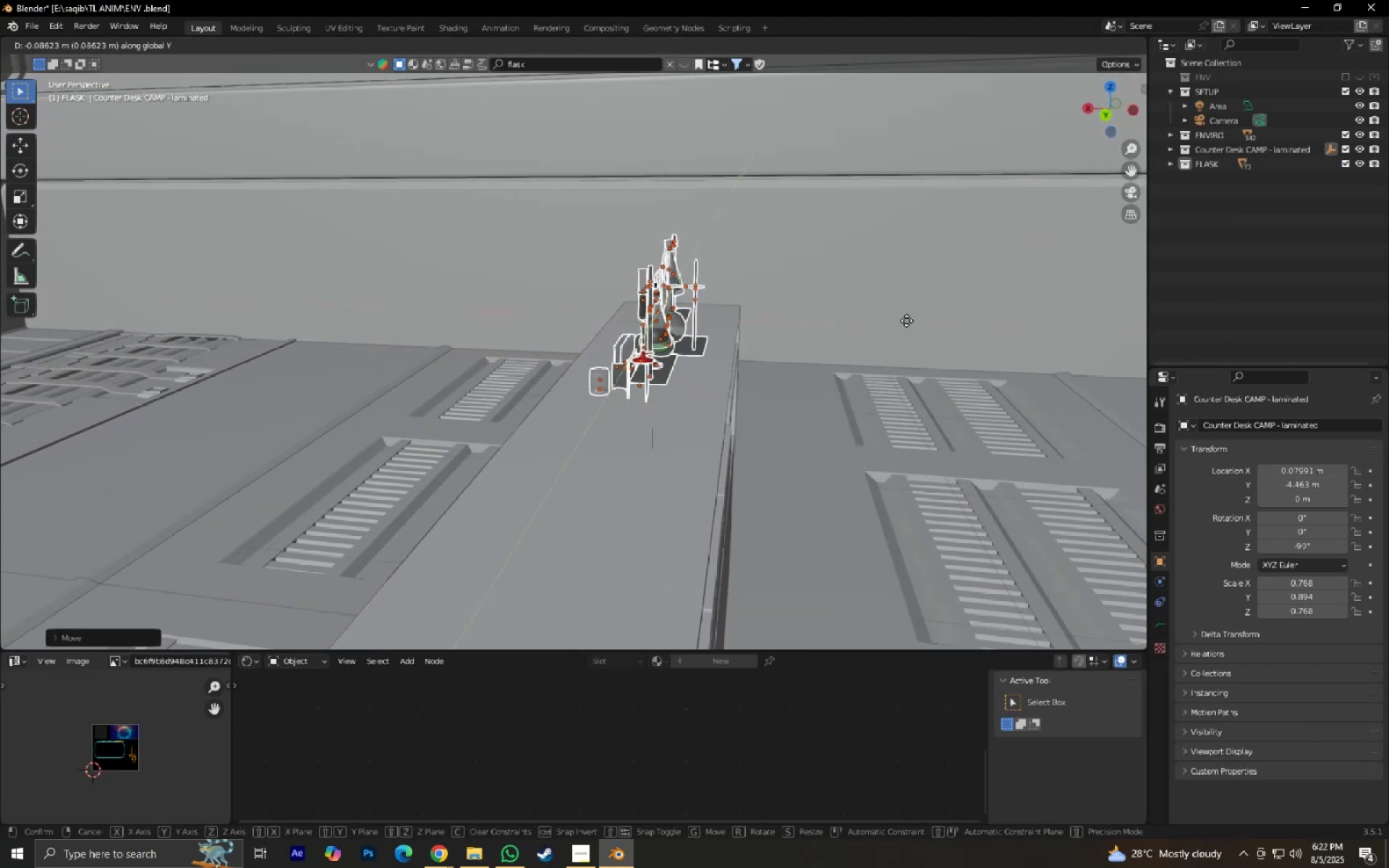 
left_click([906, 320])
 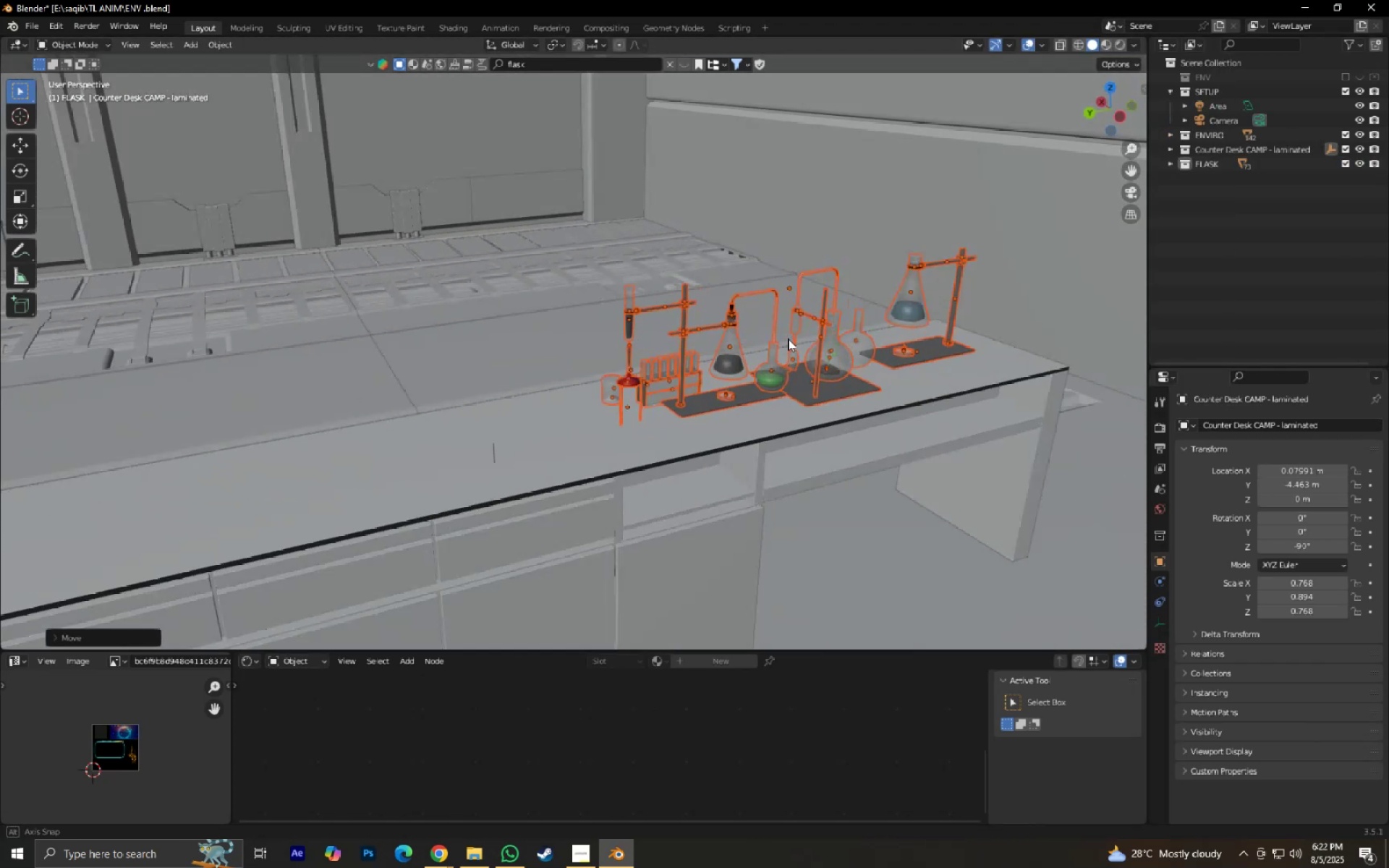 
key(Shift+ShiftLeft)
 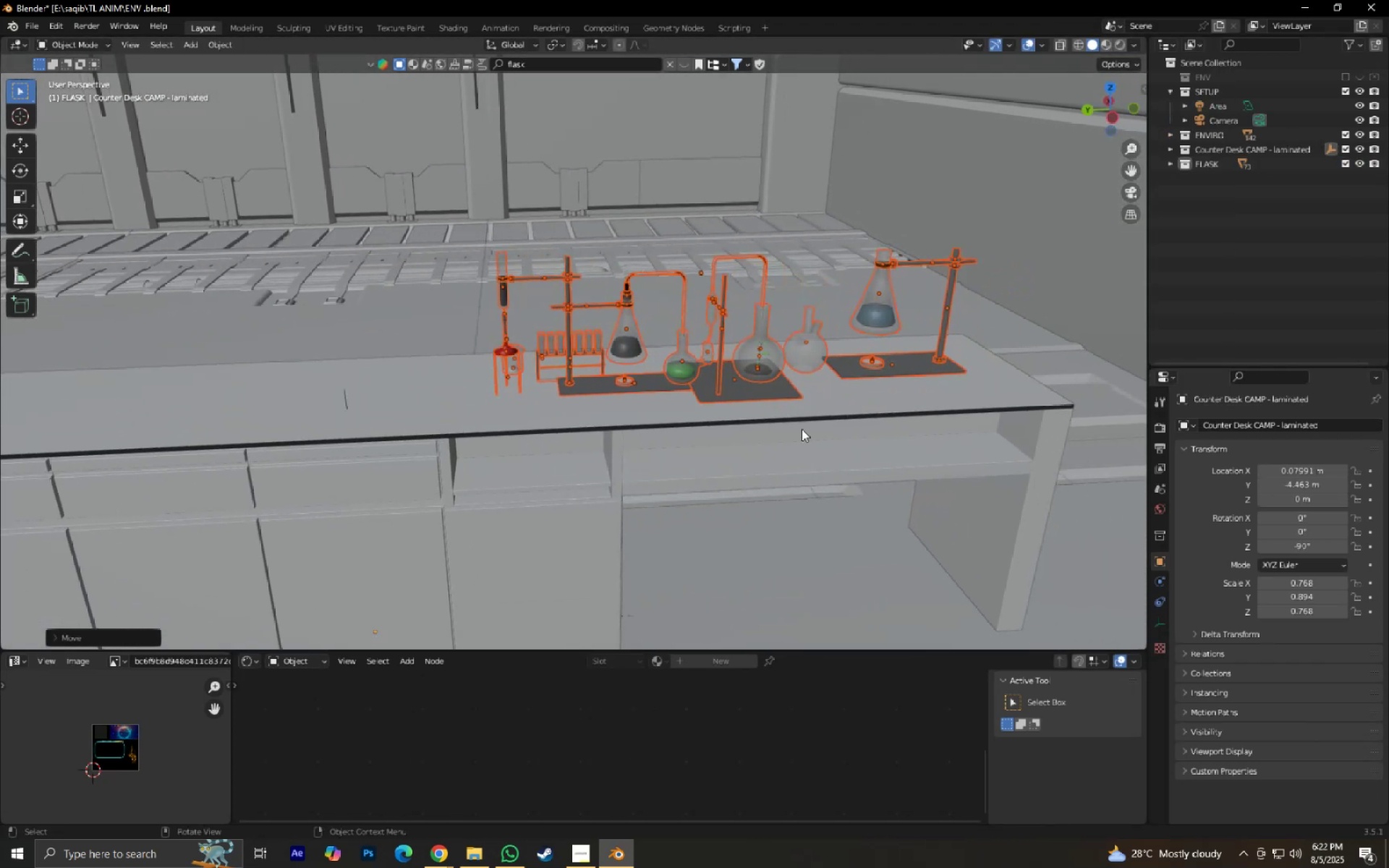 
left_click([841, 451])
 